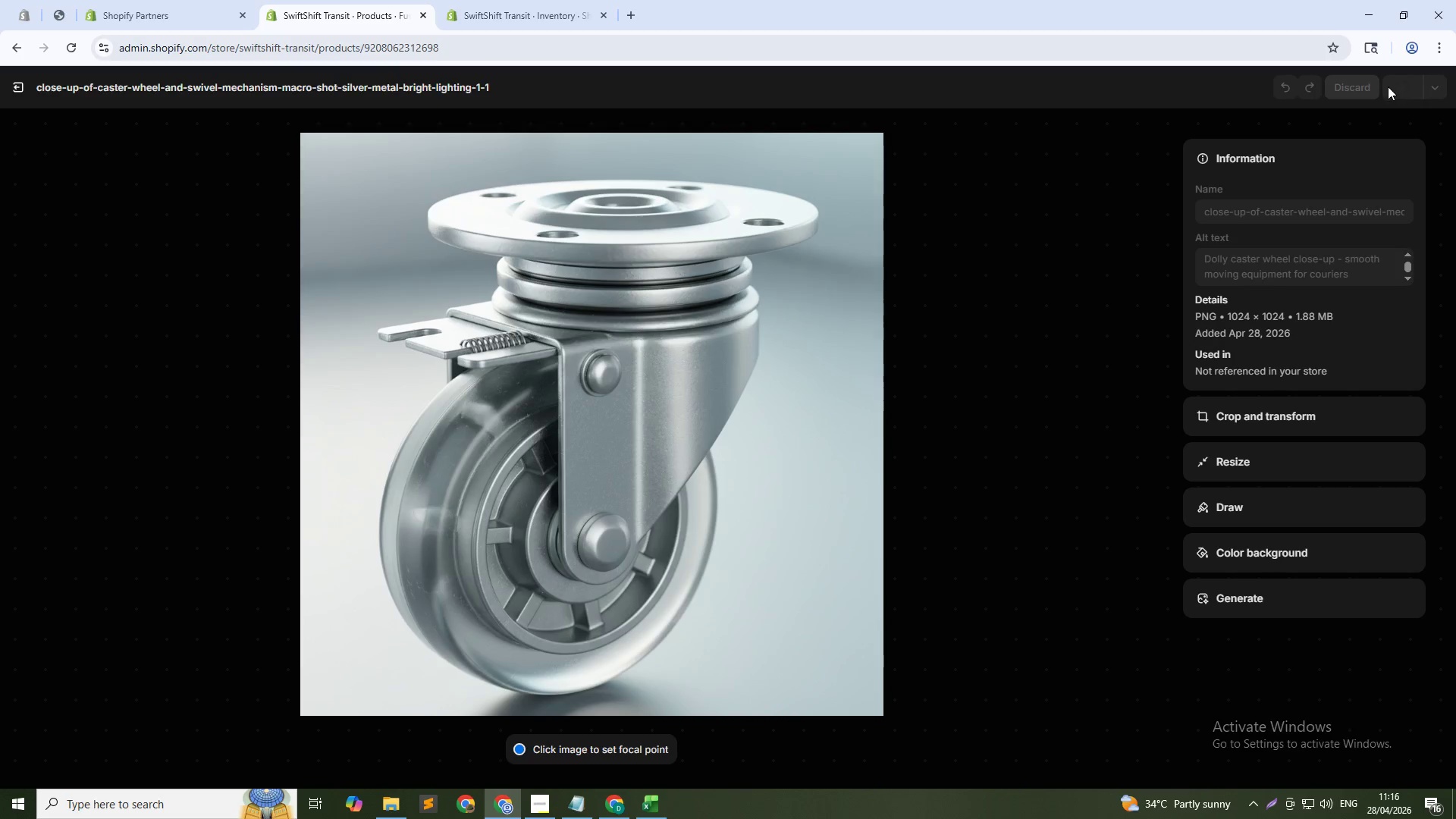 
key(Alt+Tab)
 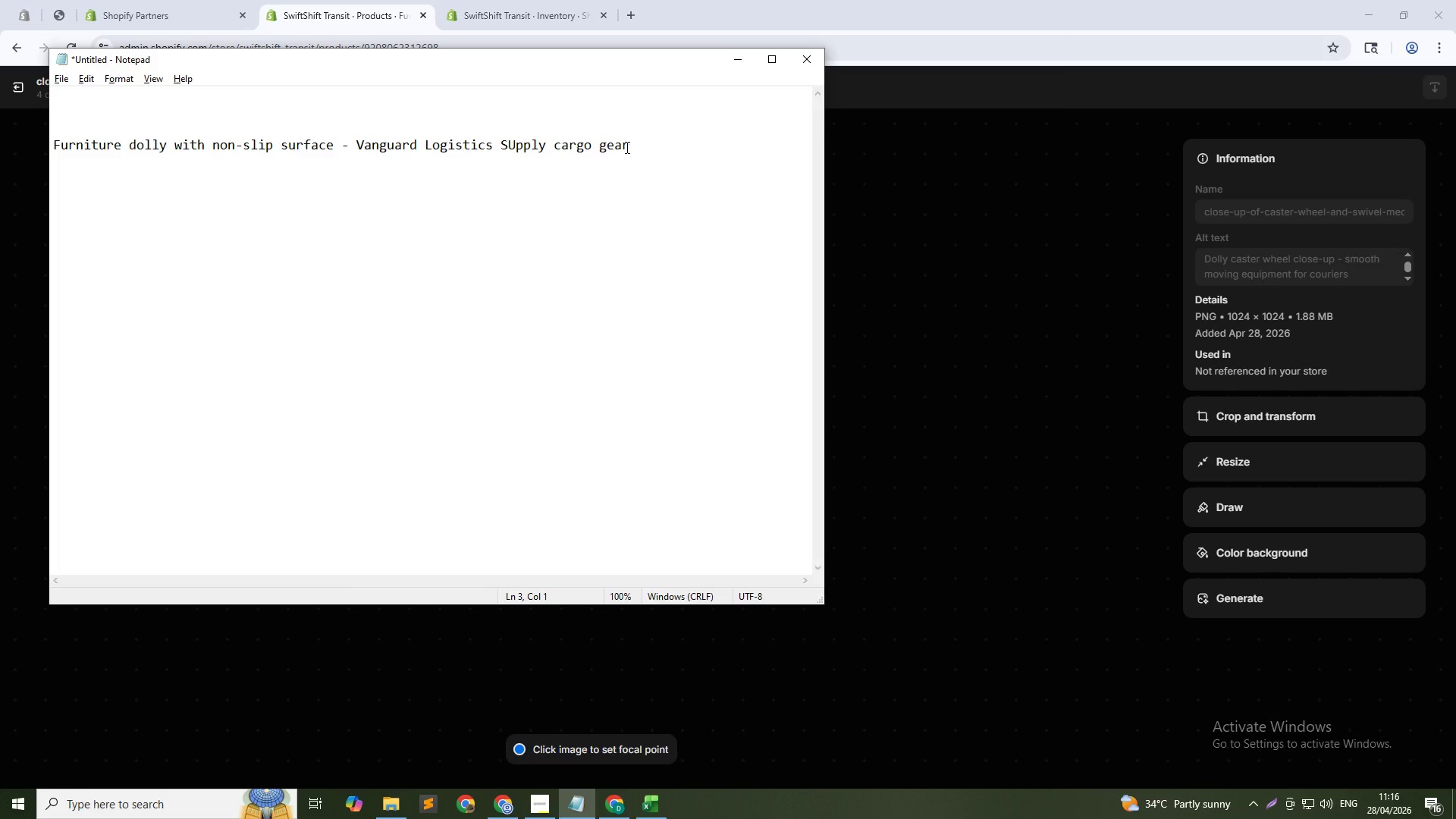 
left_click_drag(start_coordinate=[634, 146], to_coordinate=[0, 146])
 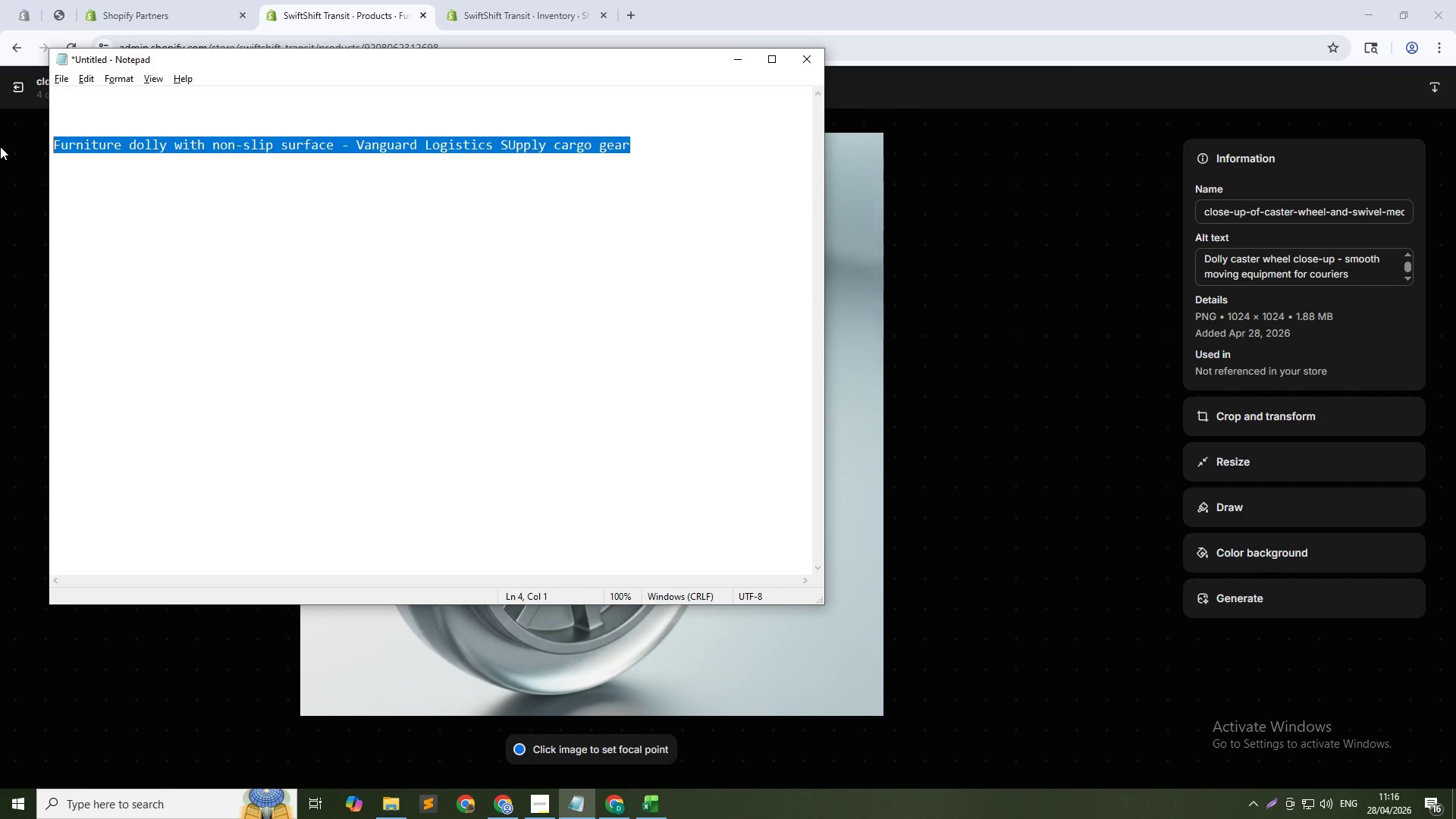 
key(Control+ControlLeft)
 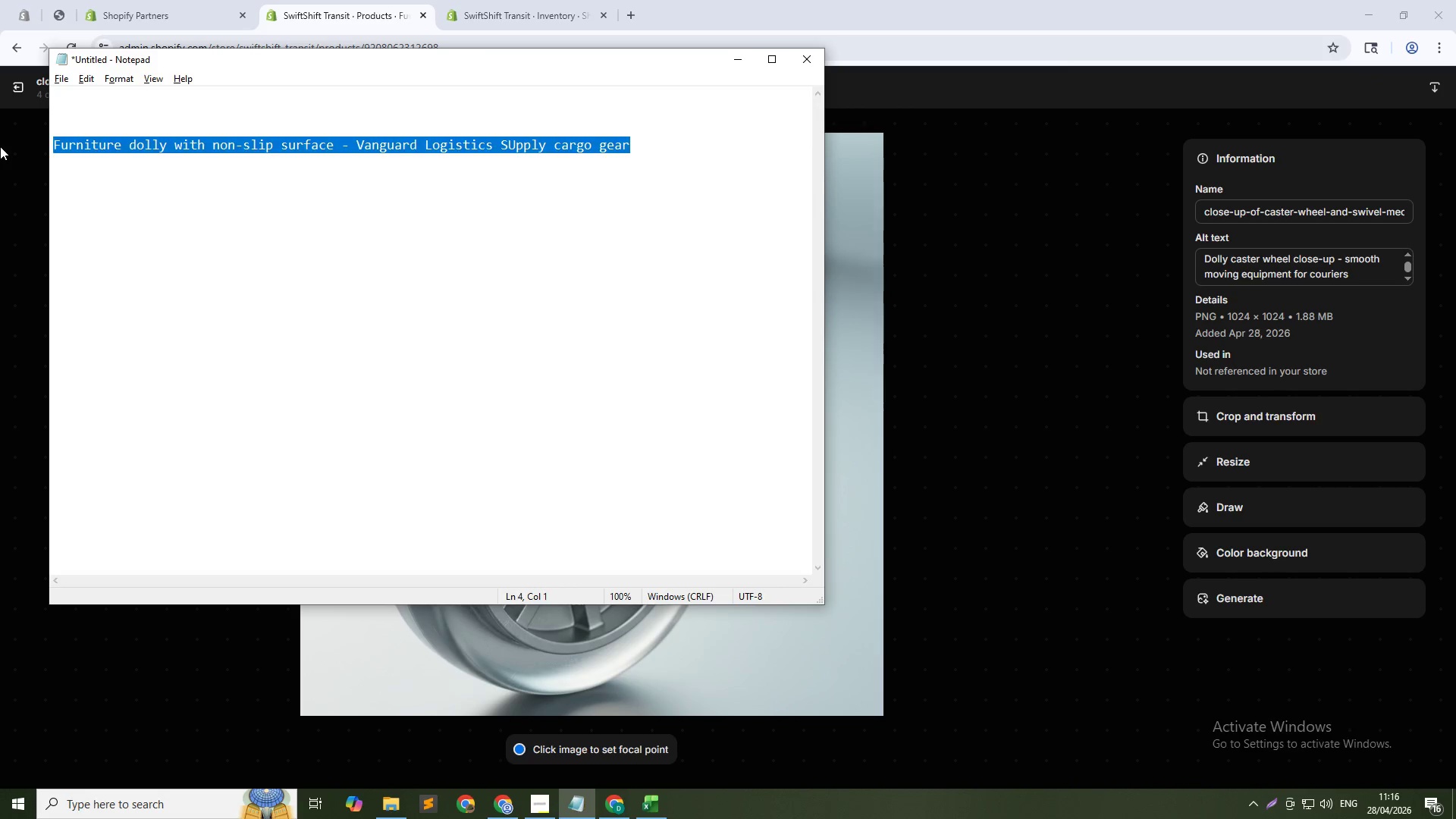 
key(Control+X)
 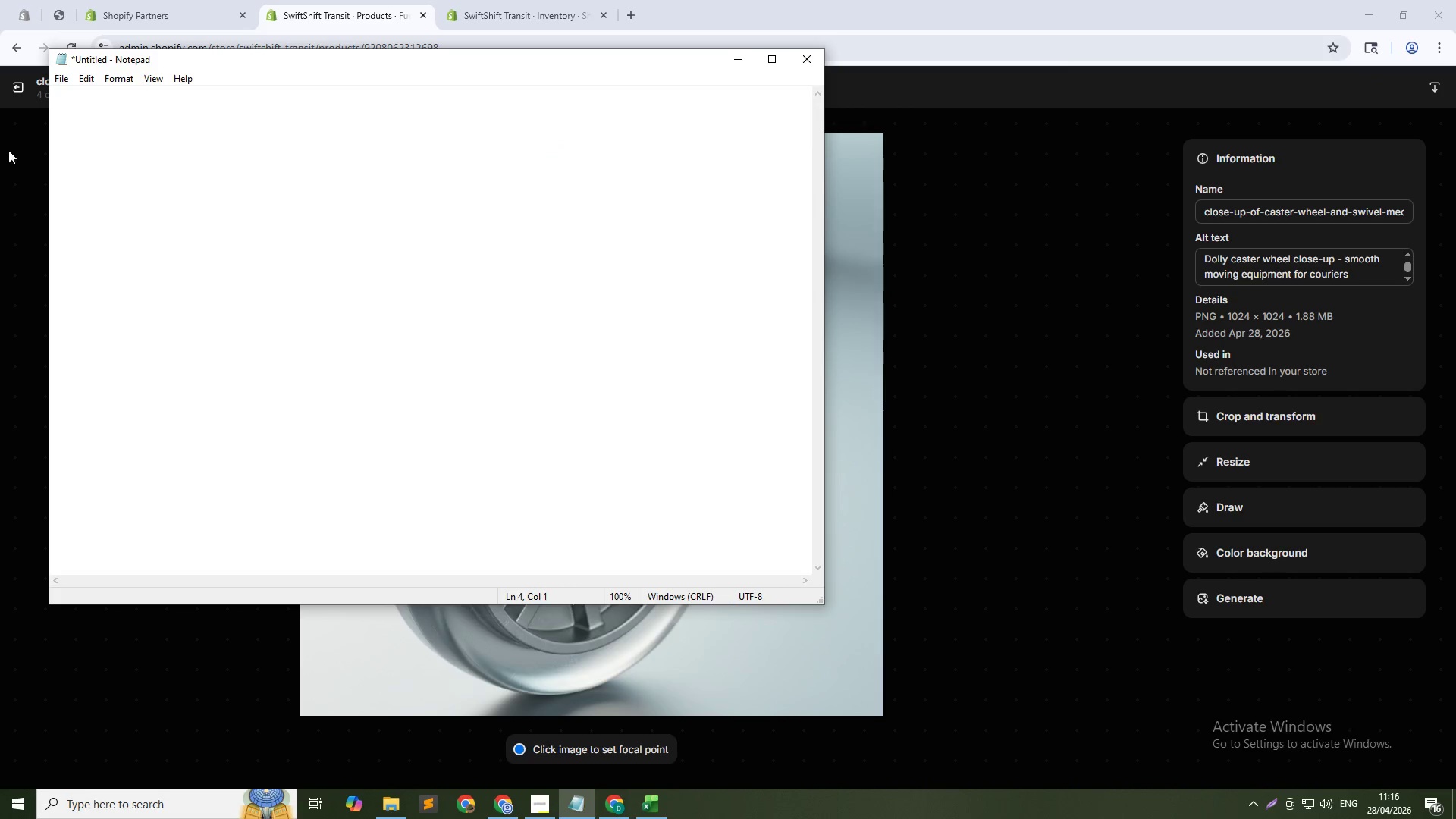 
key(Alt+AltLeft)
 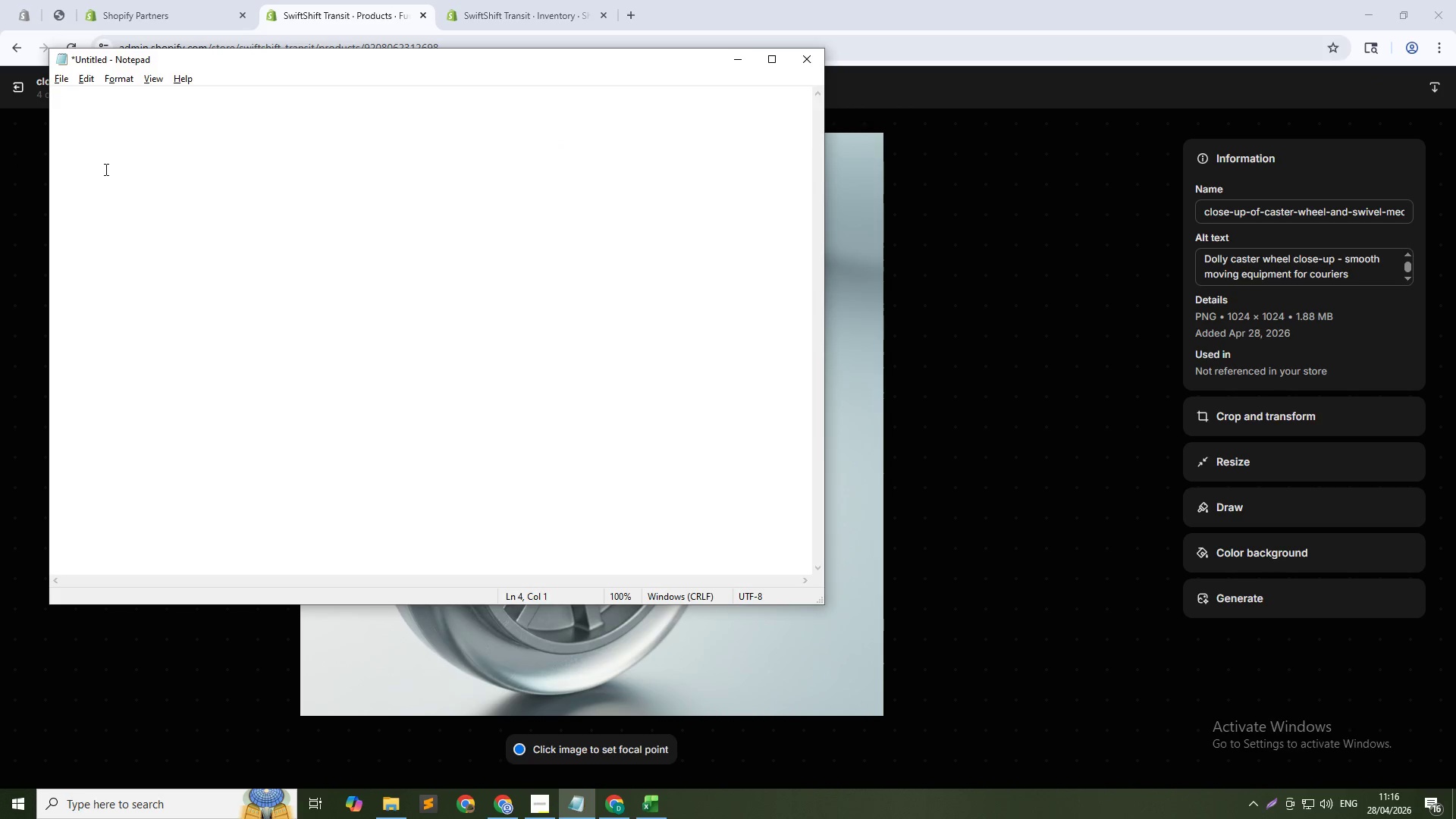 
key(Alt+Tab)
 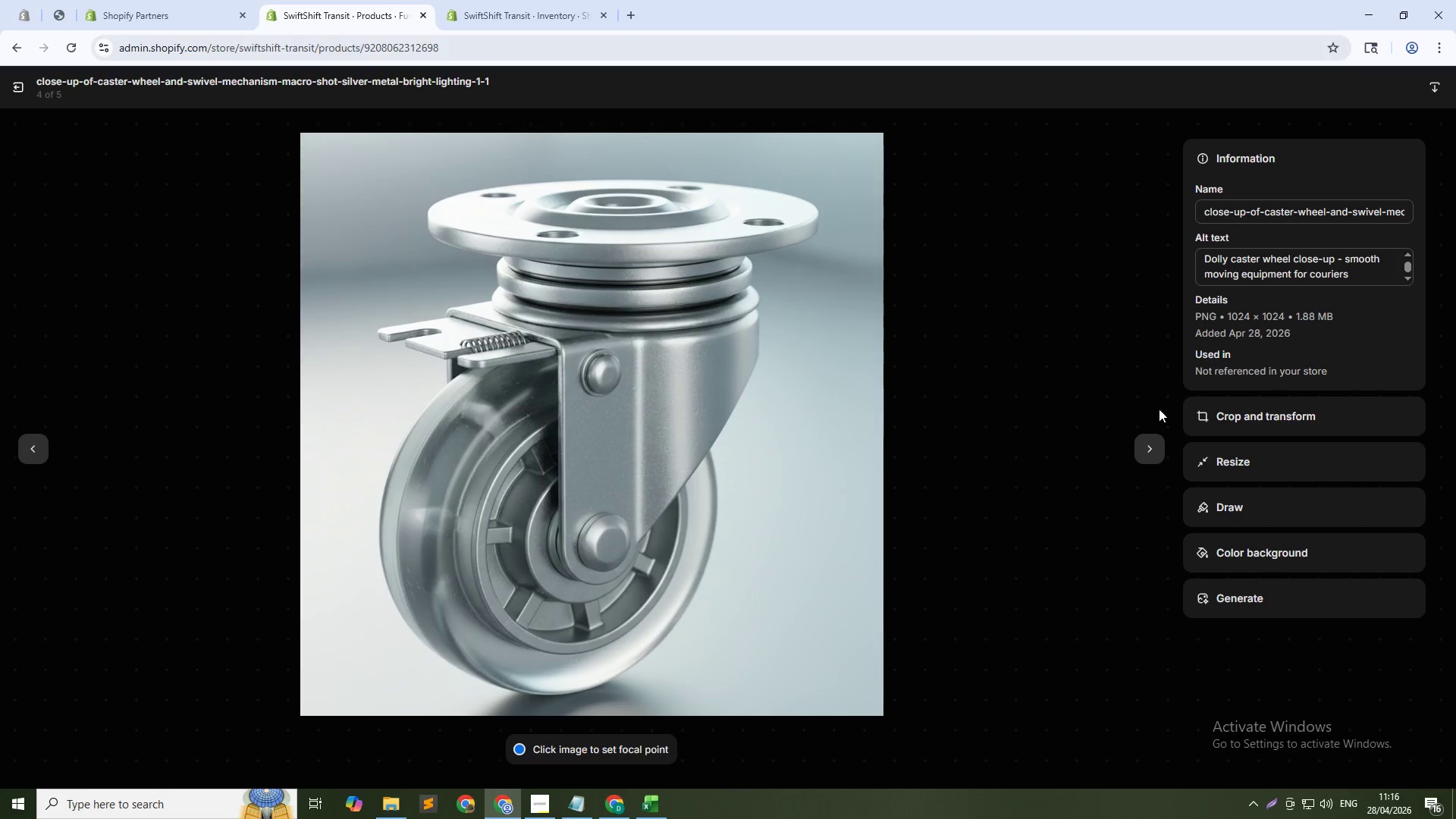 
left_click([1147, 453])
 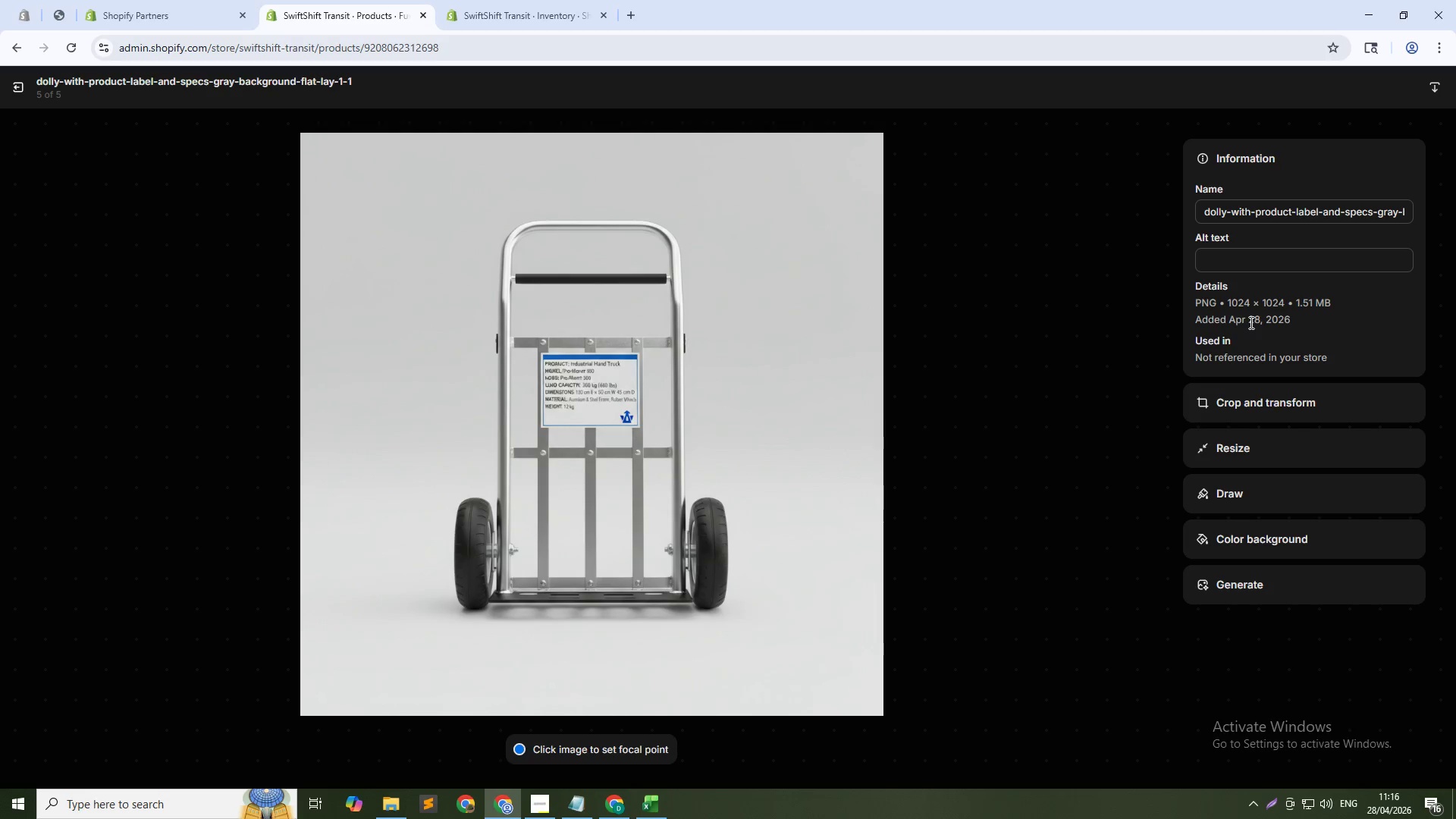 
left_click([1285, 266])
 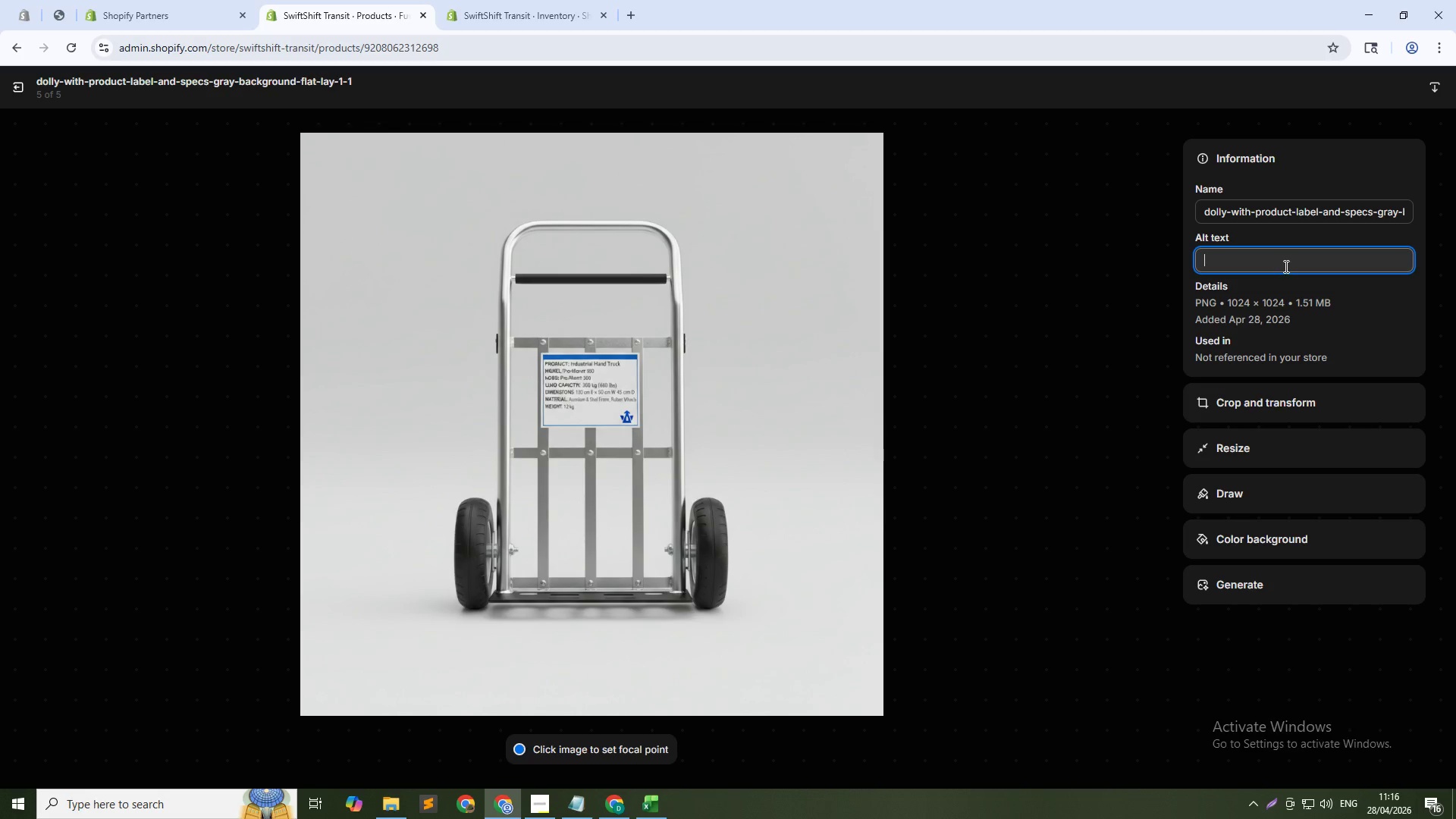 
key(Control+V)
 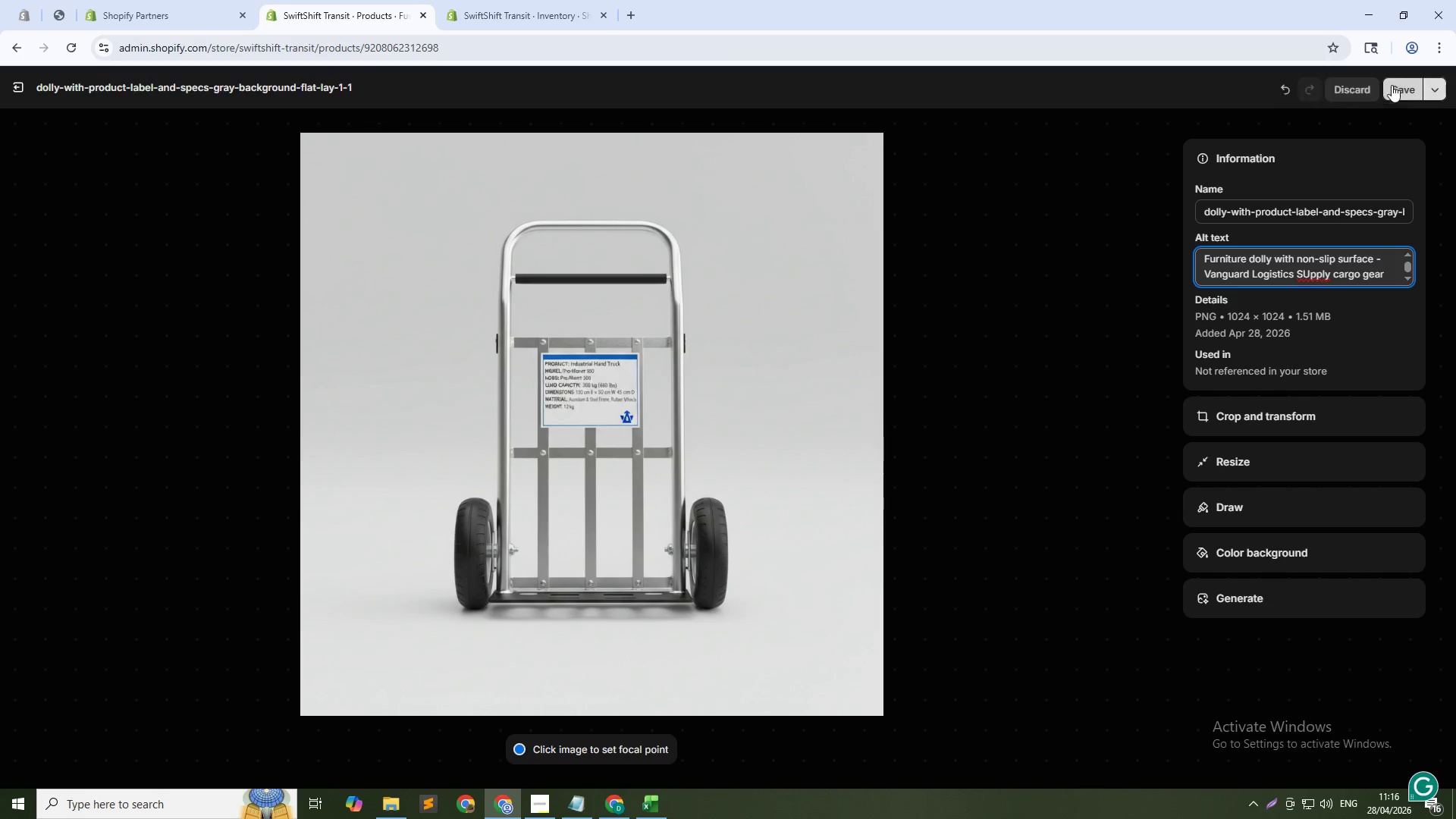 
left_click([1398, 85])
 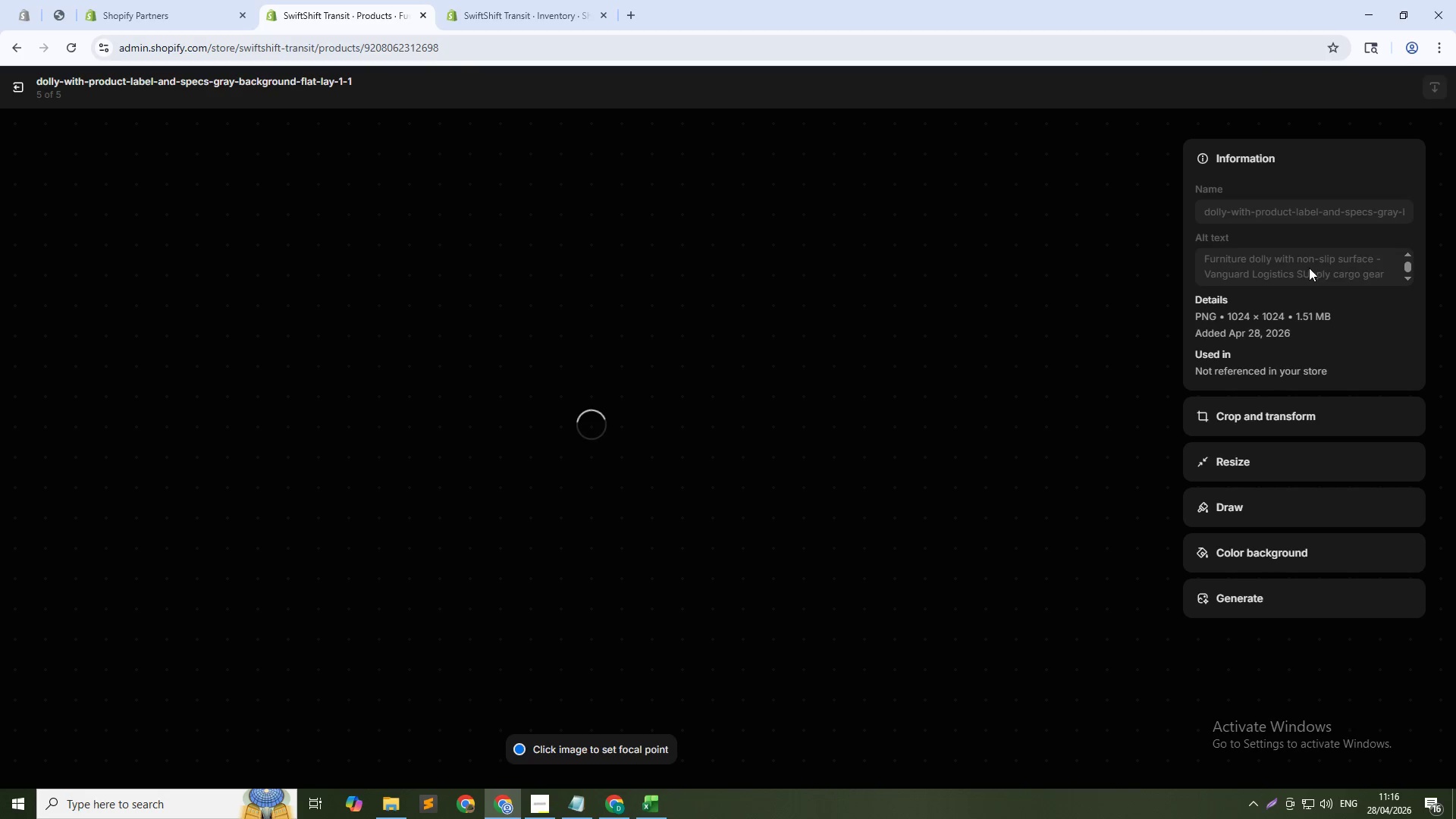 
left_click([1309, 277])
 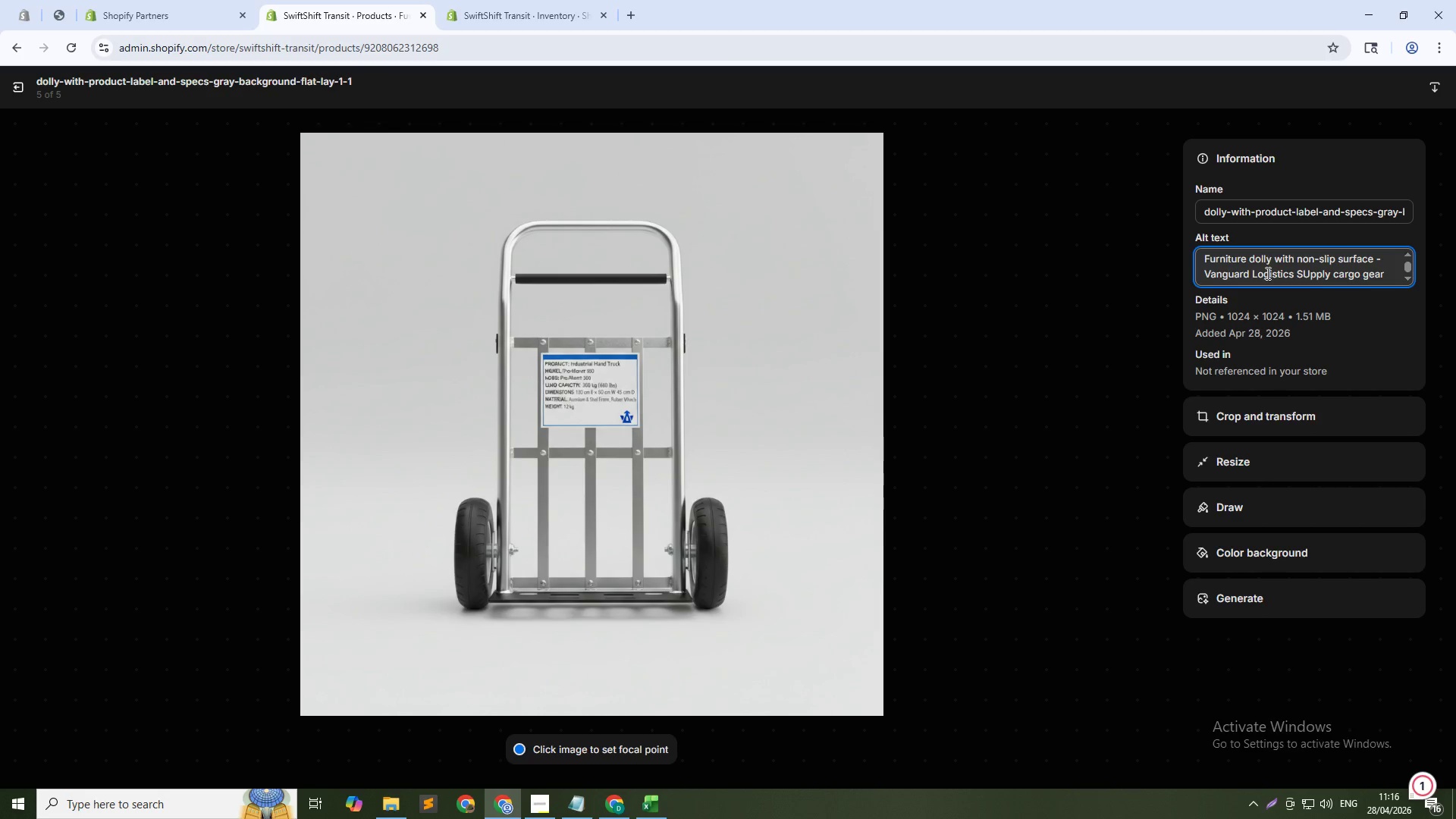 
key(Backspace)
 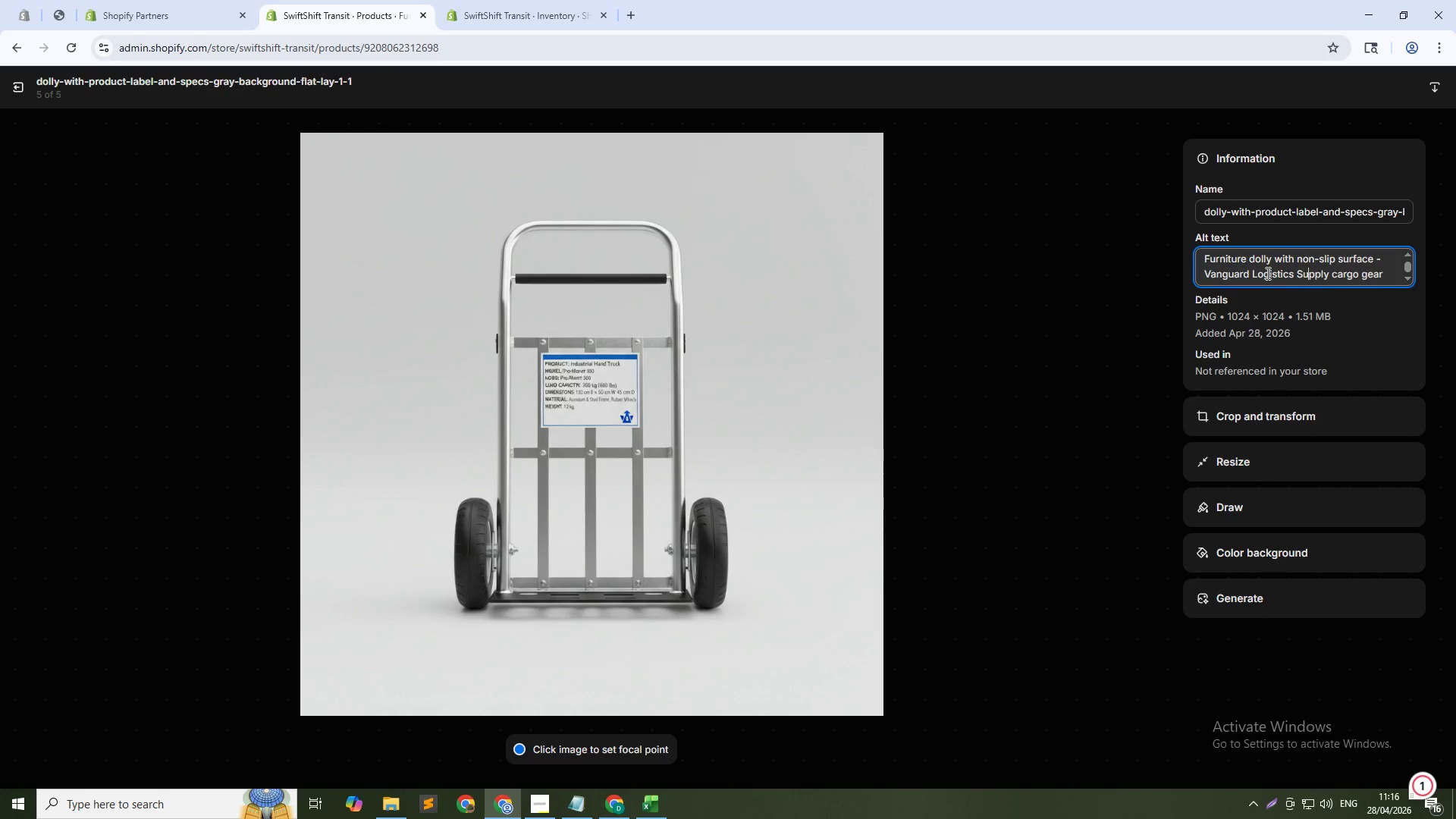 
key(U)
 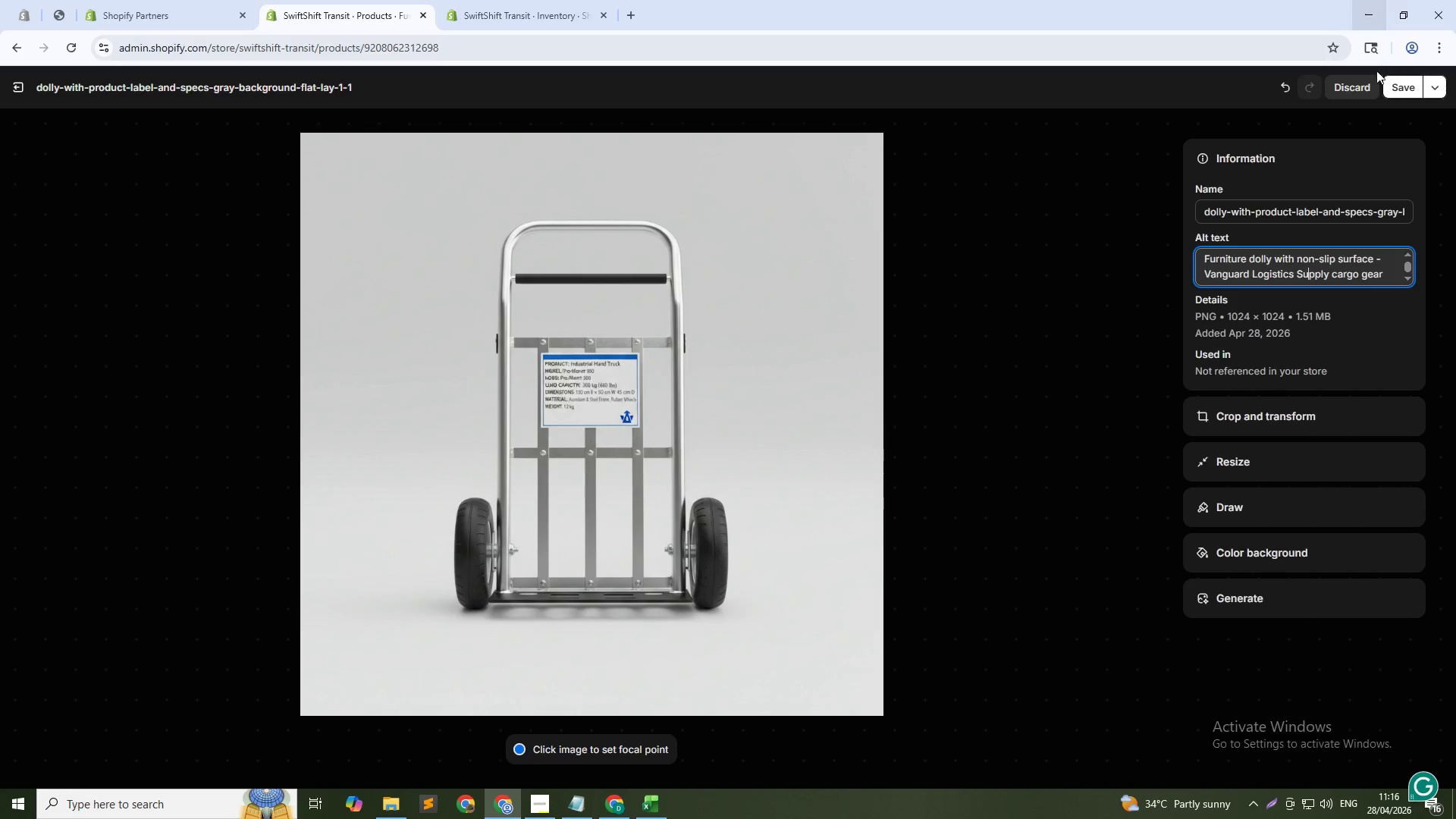 
left_click([1411, 86])
 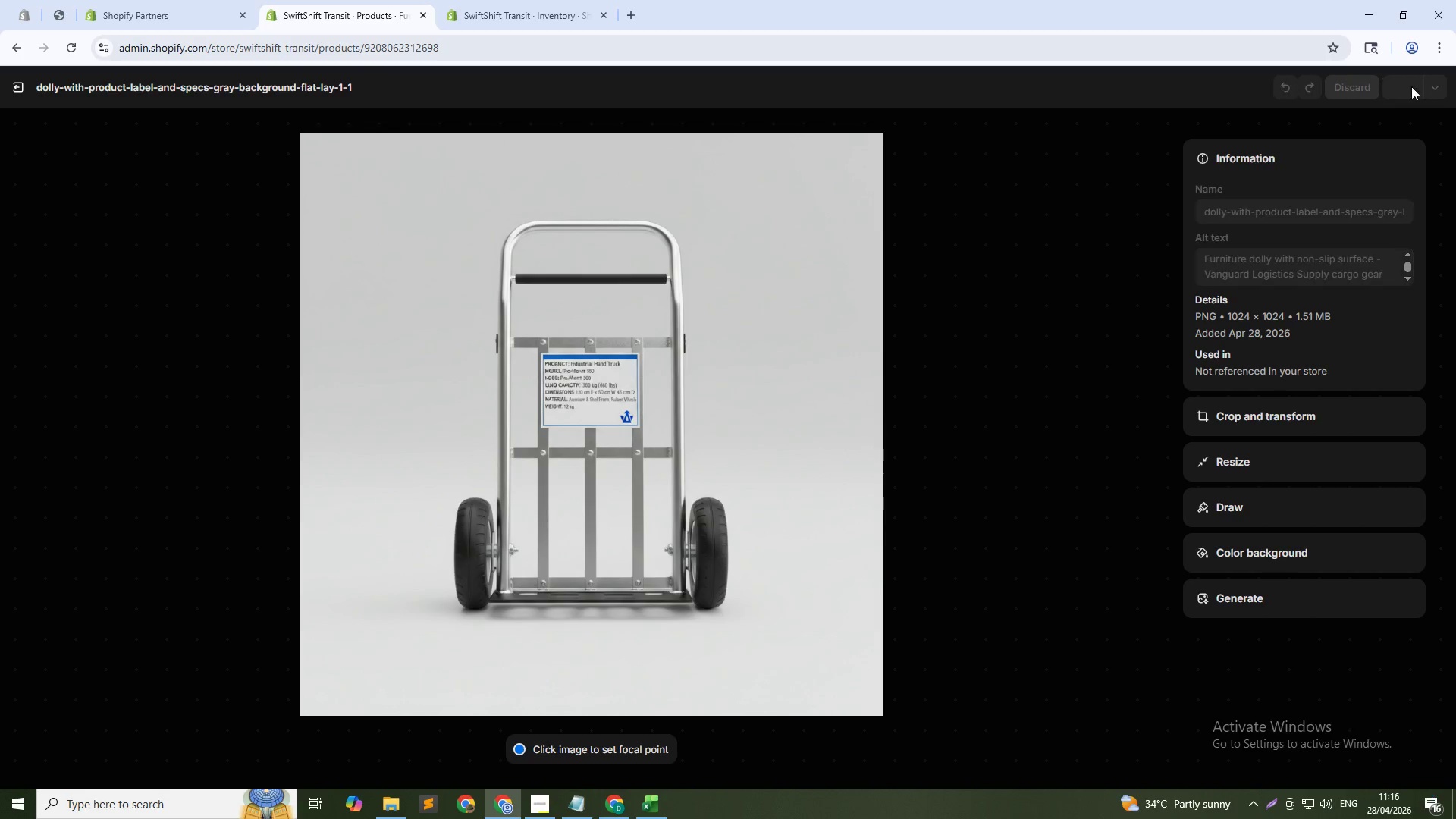 
key(Alt+AltLeft)
 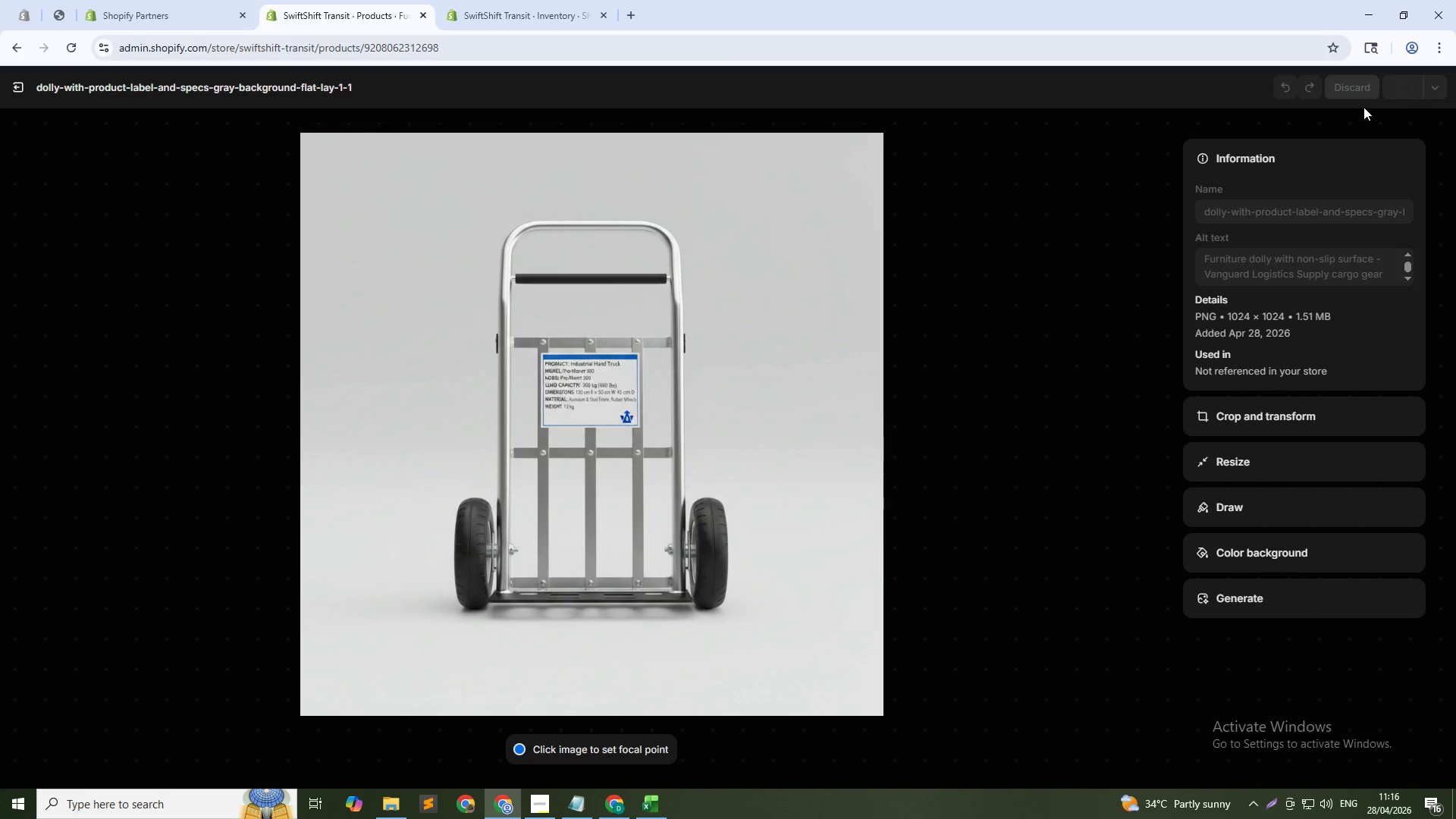 
key(Alt+Tab)
 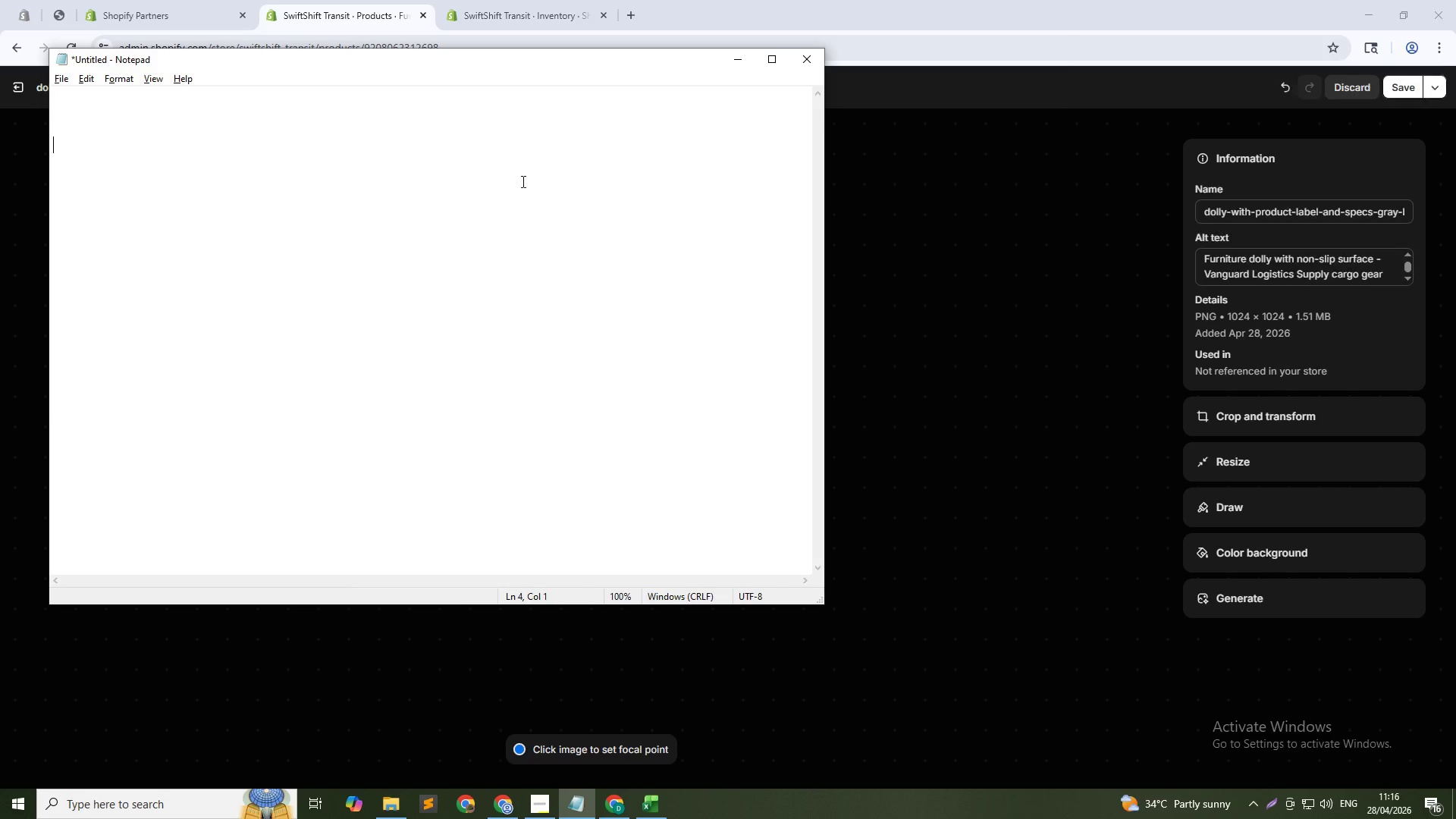 
key(Alt+Tab)
 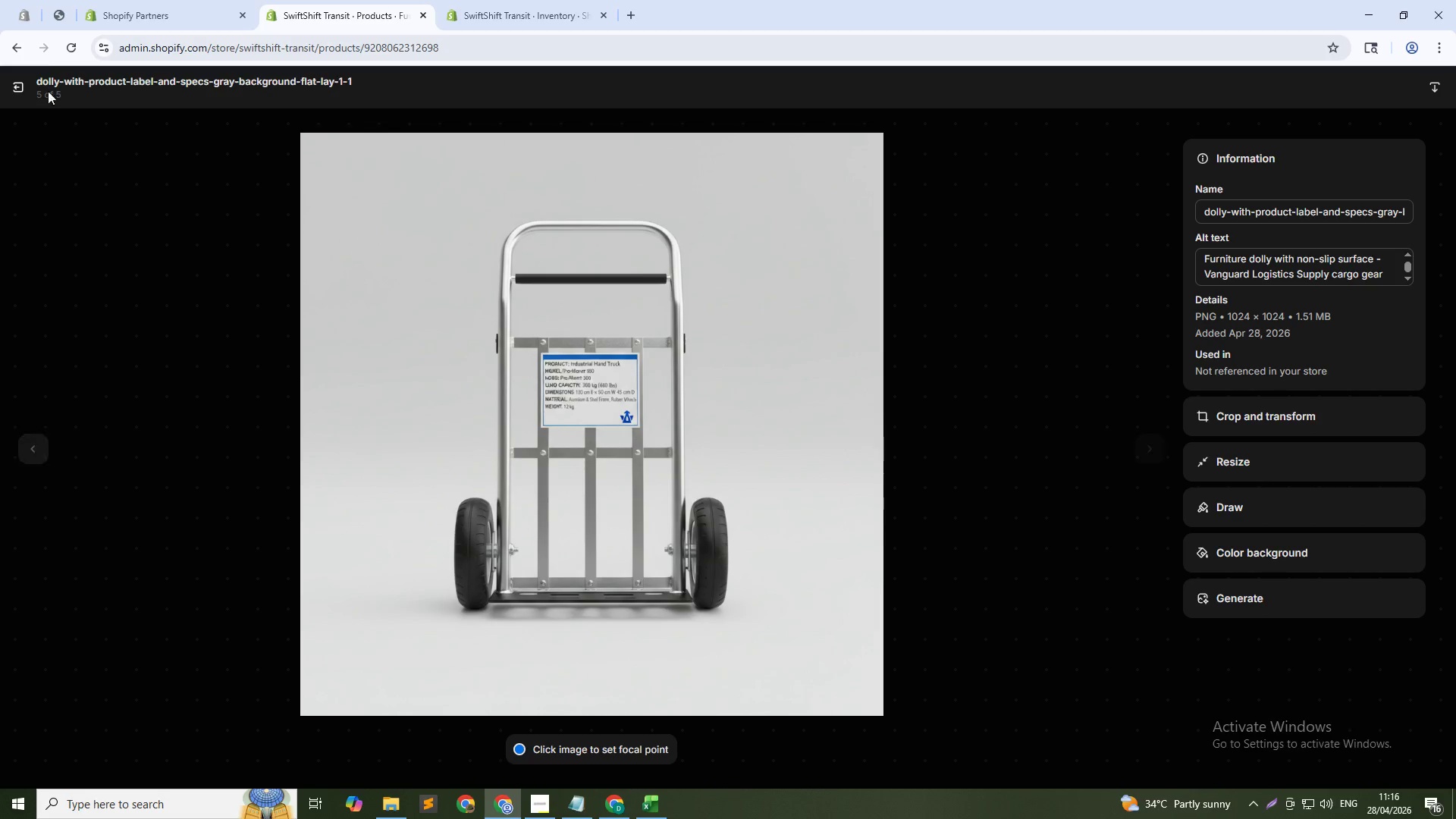 
left_click([20, 81])
 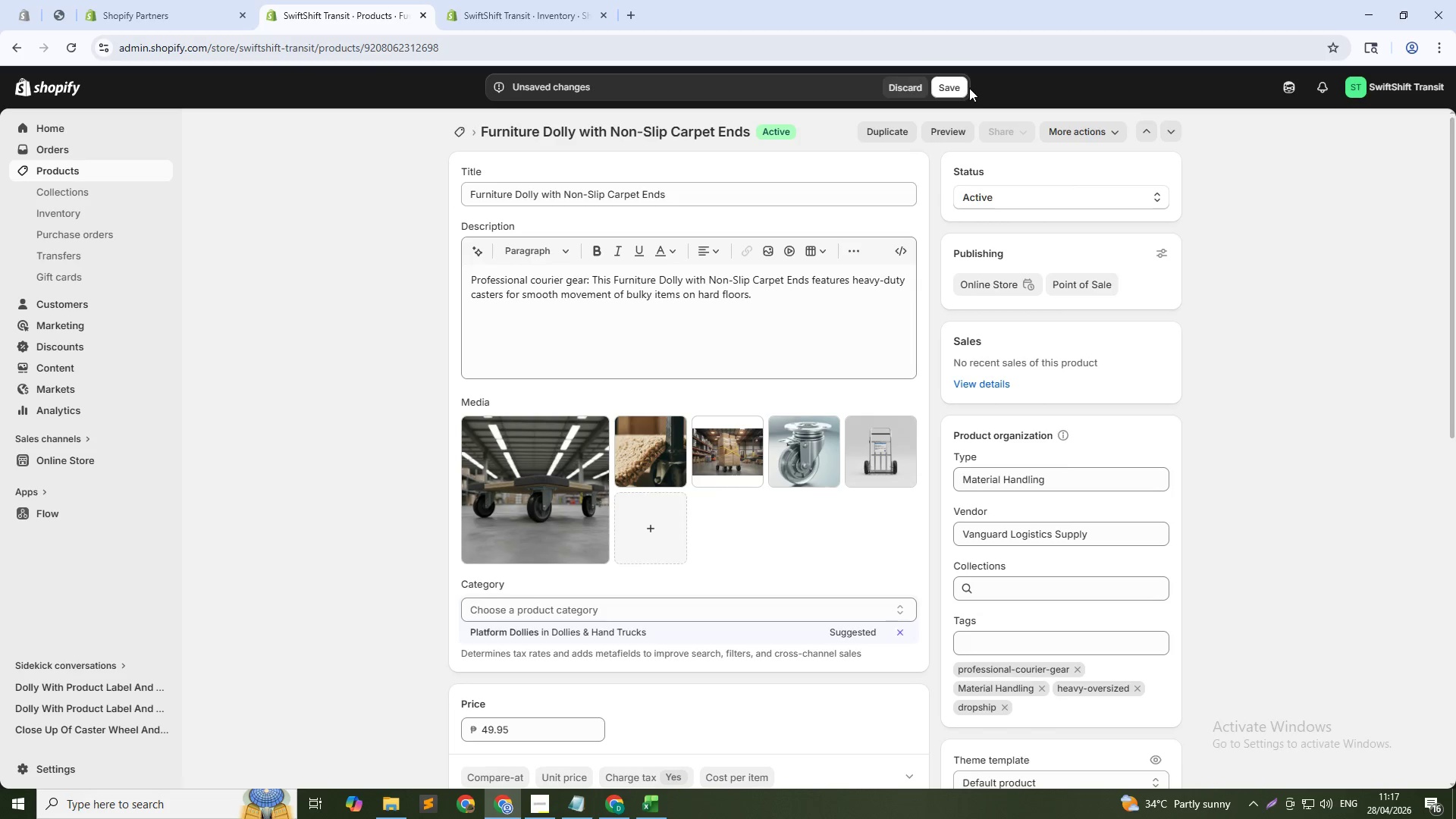 
left_click([959, 88])
 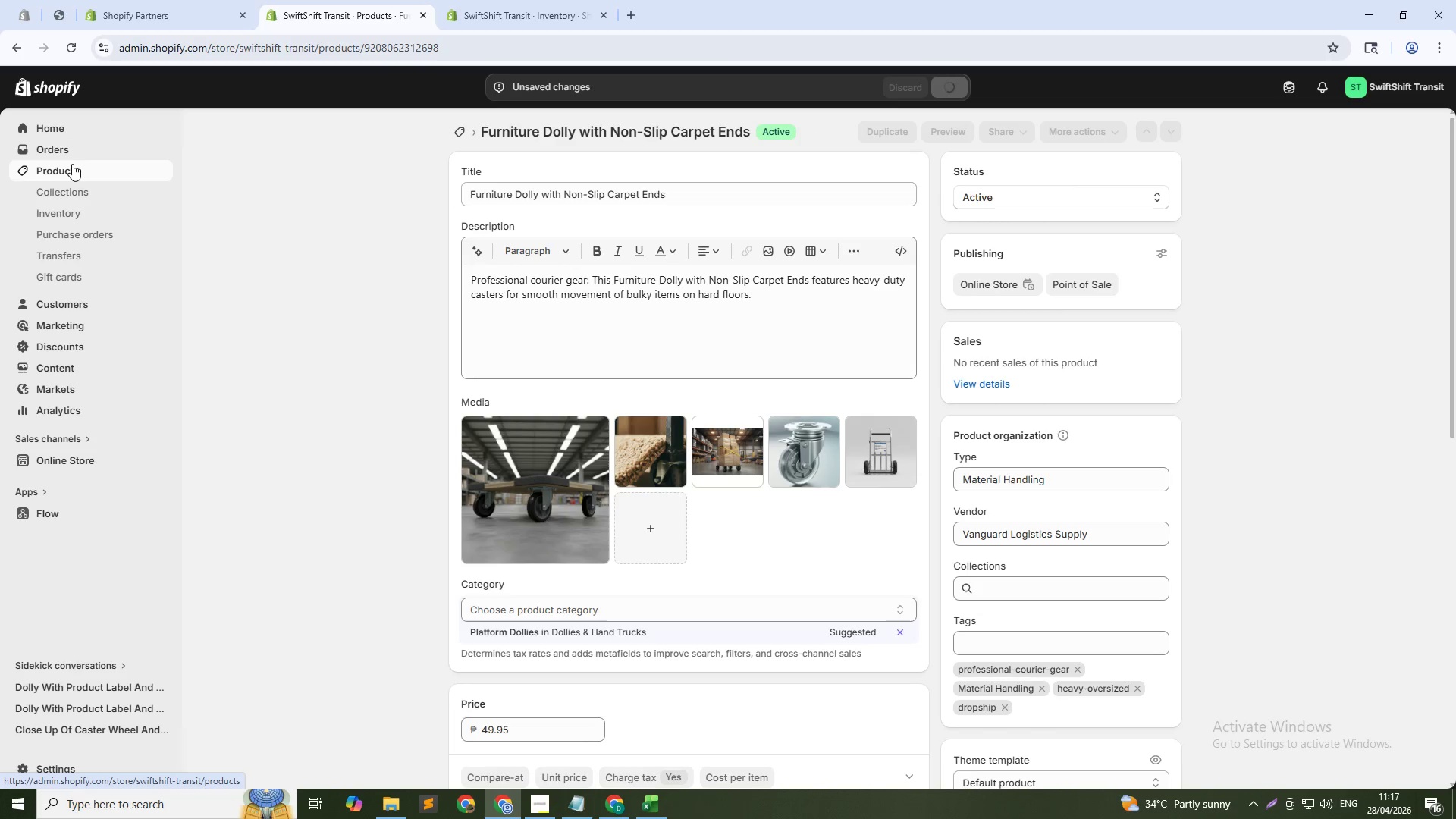 
left_click([457, 128])
 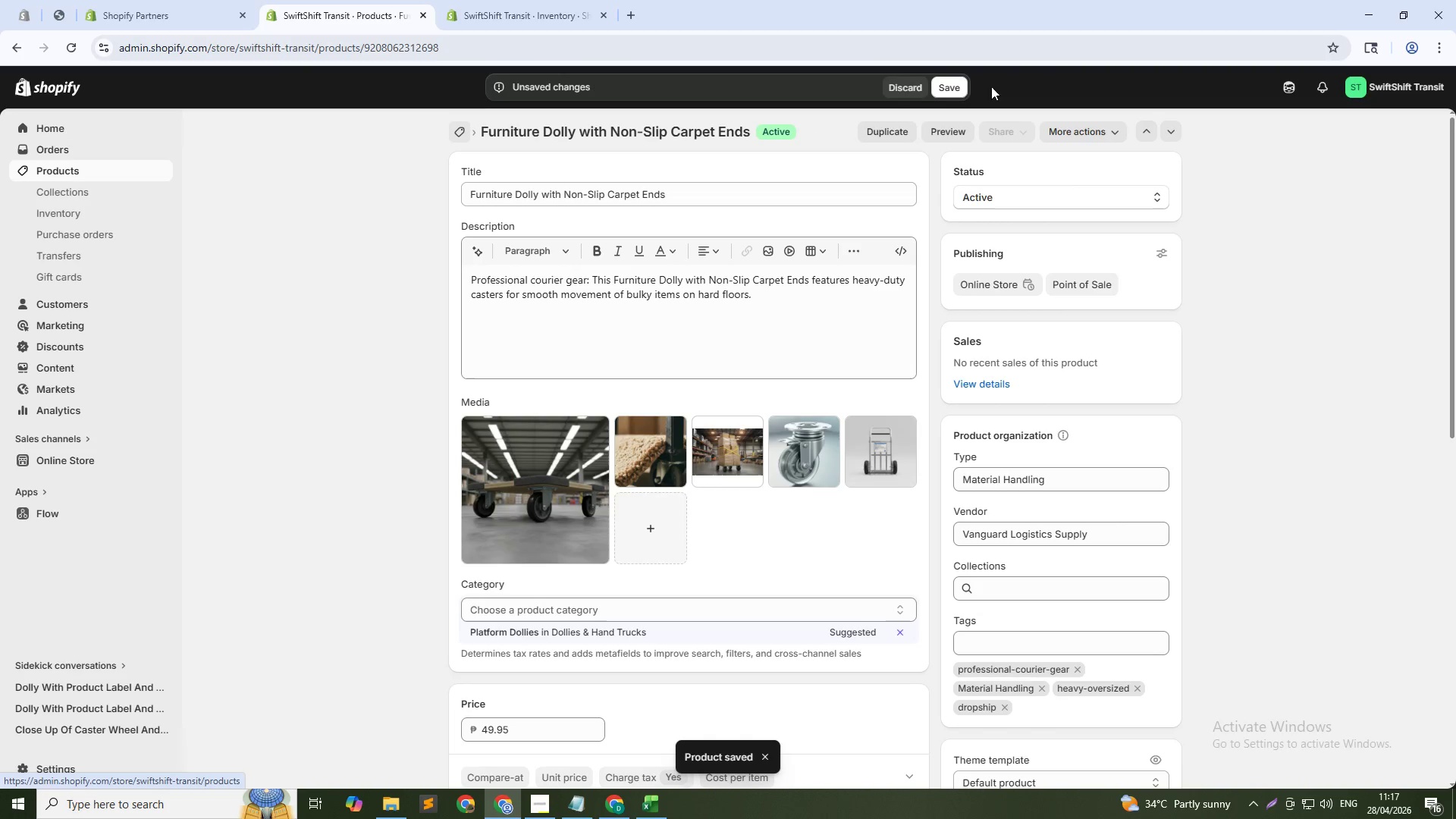 
left_click([942, 89])
 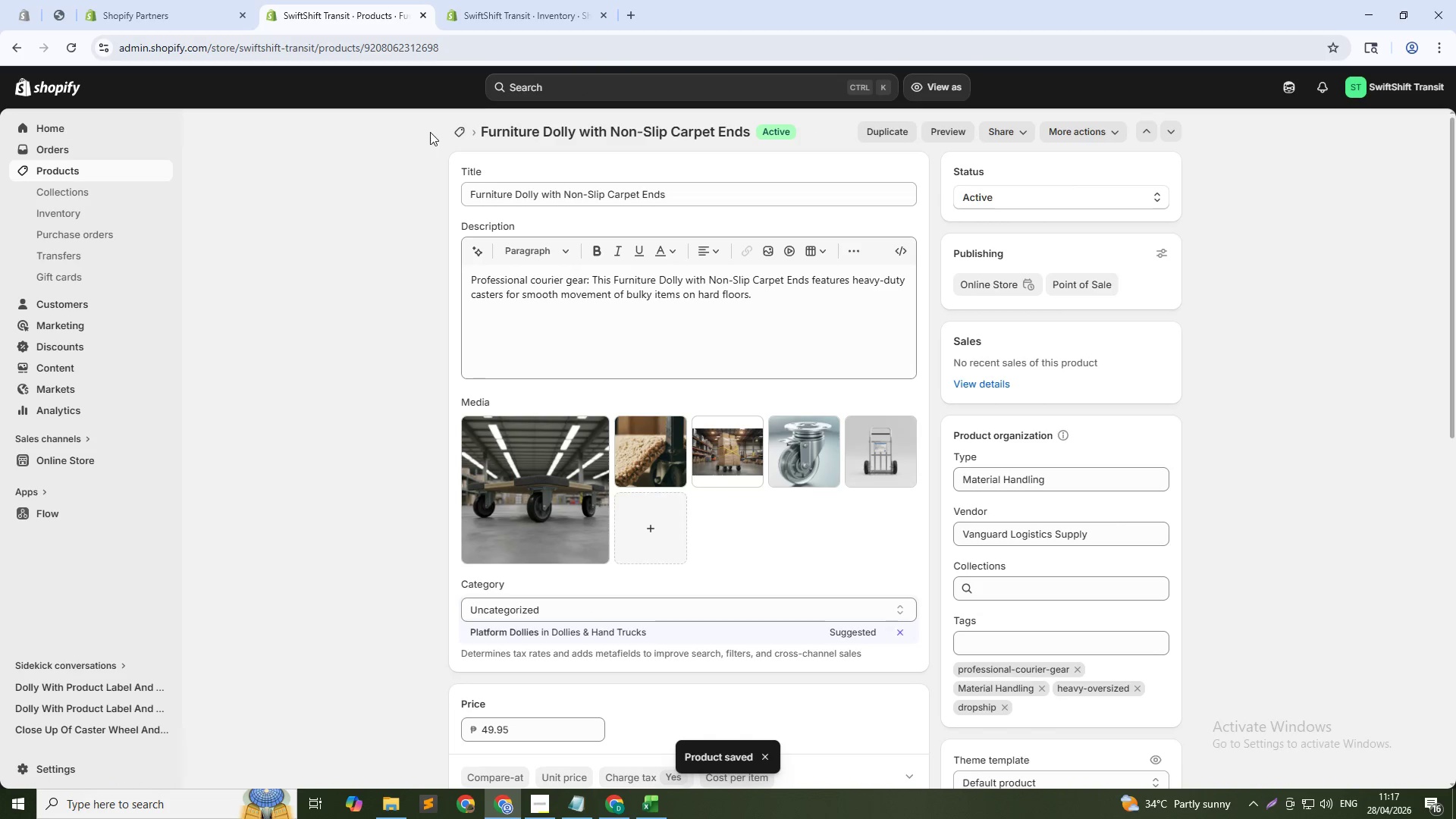 
left_click([463, 133])
 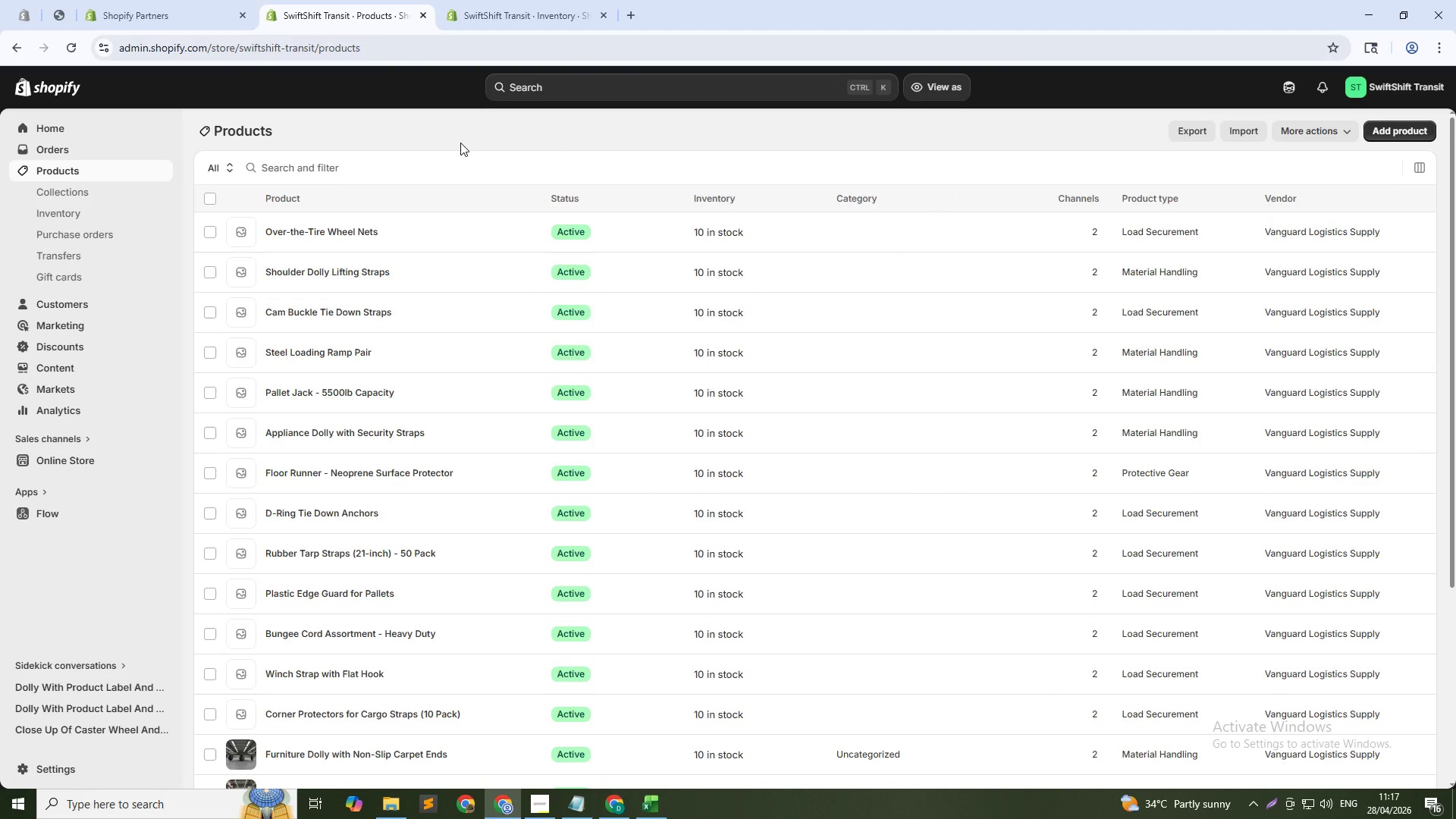 
scroll: coordinate [428, 276], scroll_direction: down, amount: 3.0
 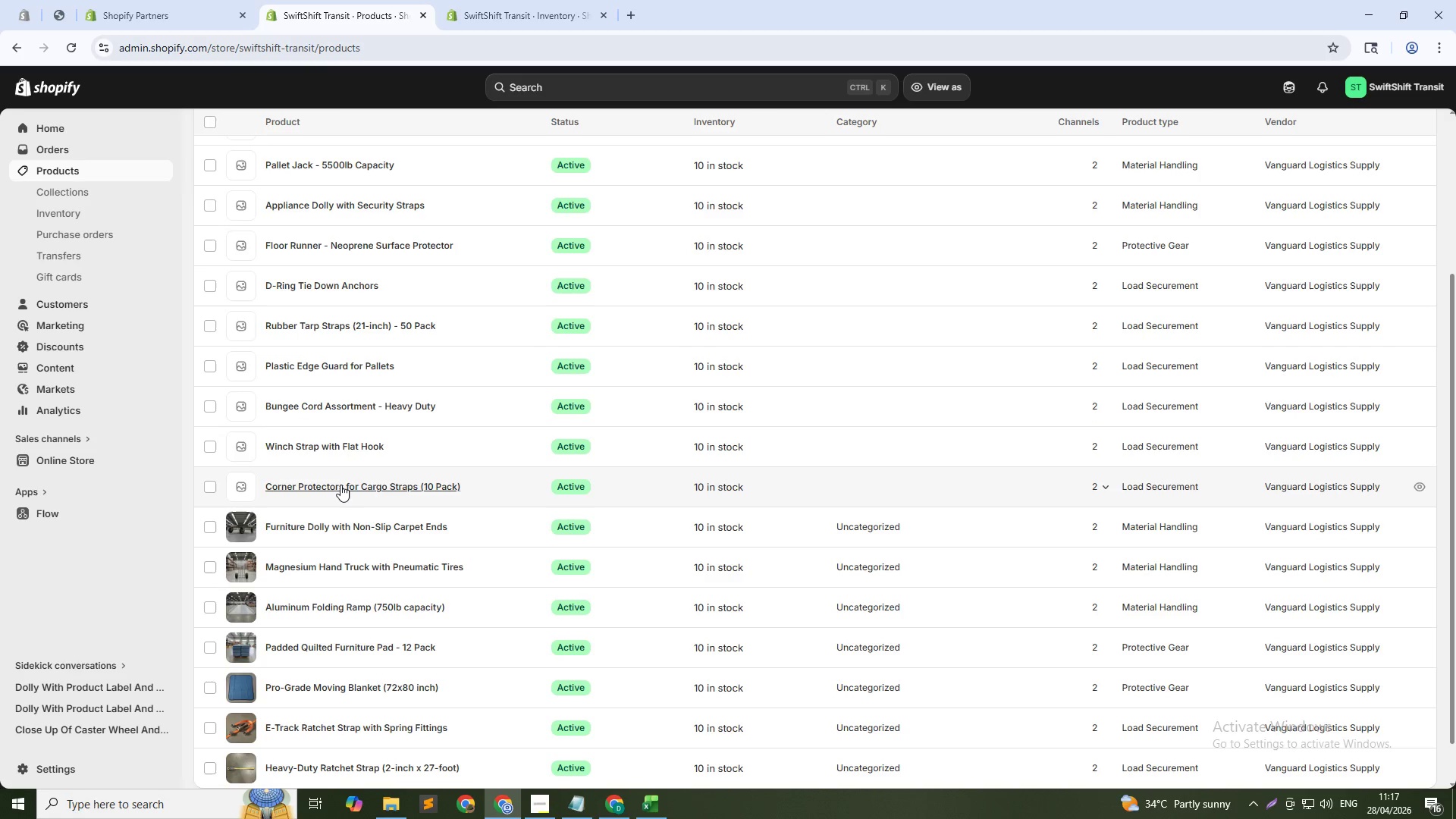 
left_click([340, 485])
 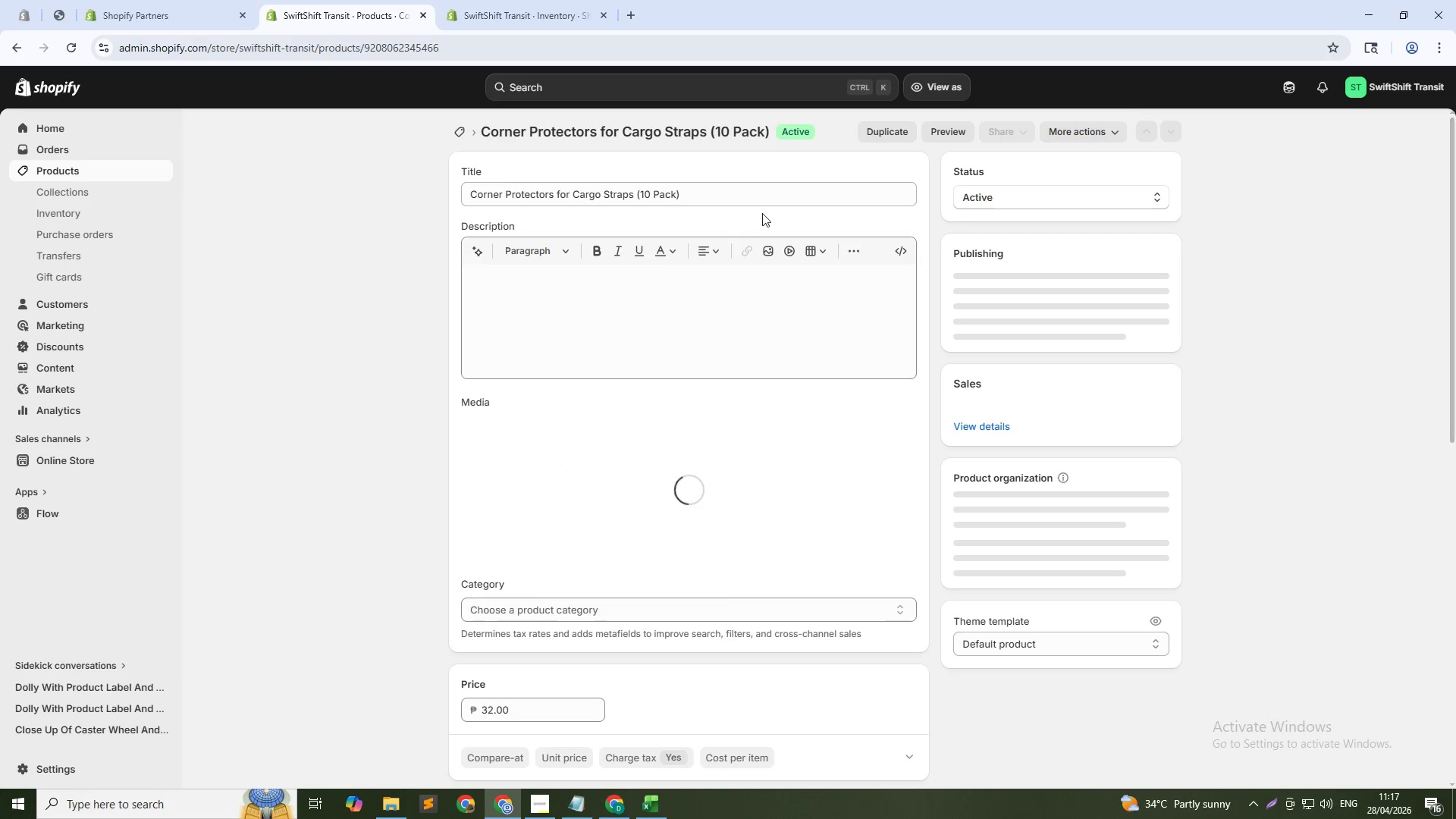 
left_click([752, 450])
 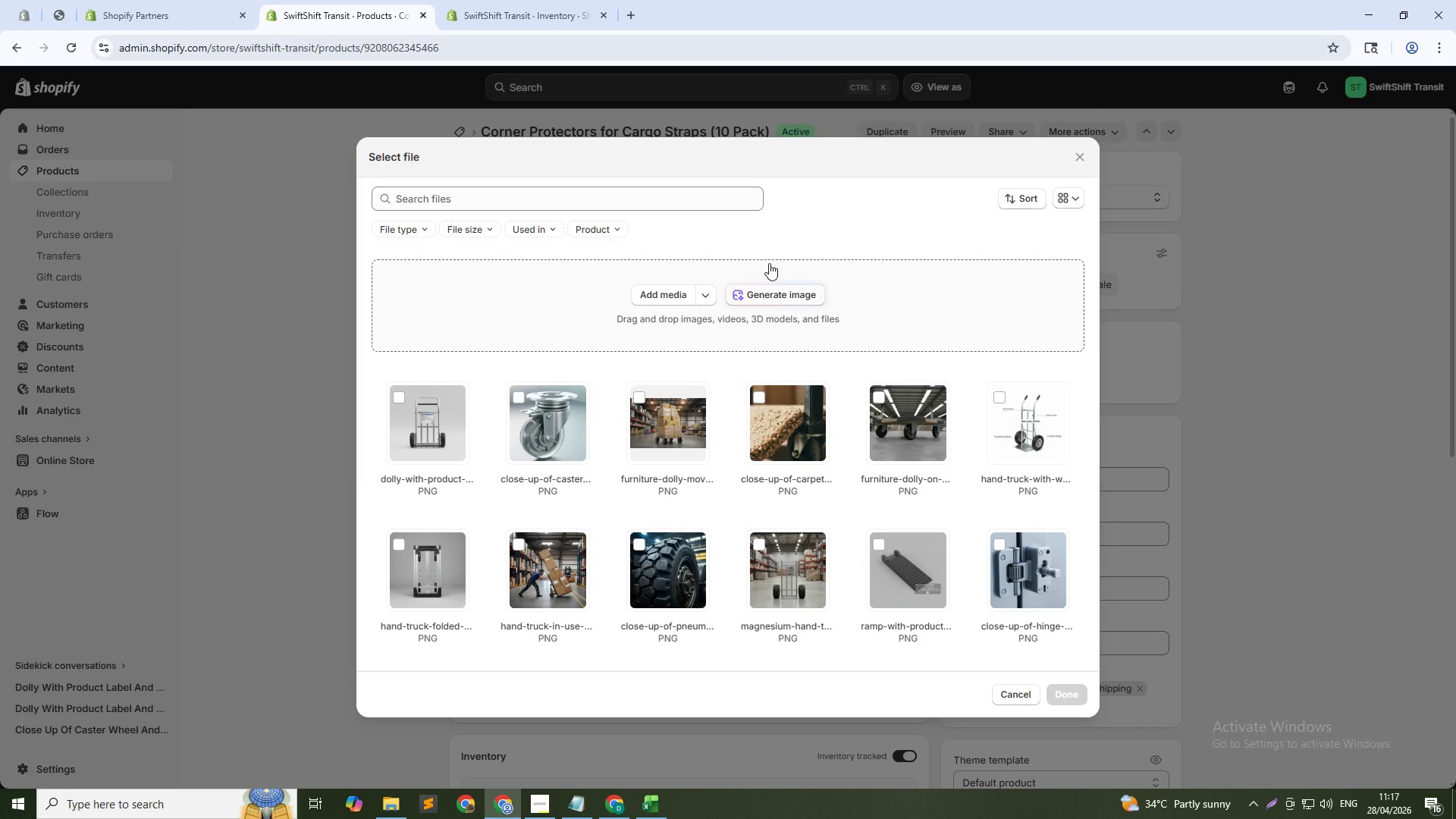 
left_click([768, 289])
 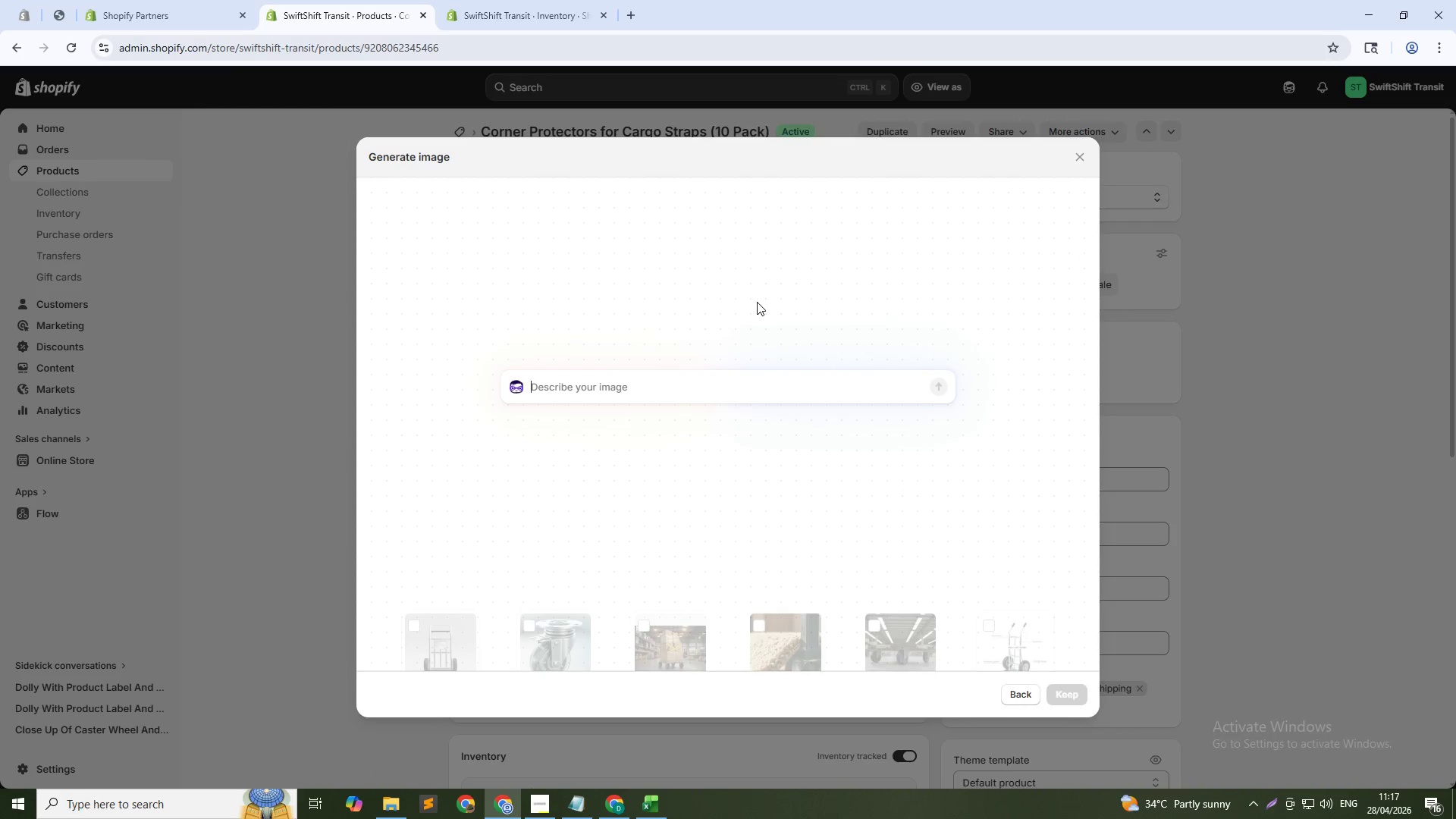 
key(Control+T)
 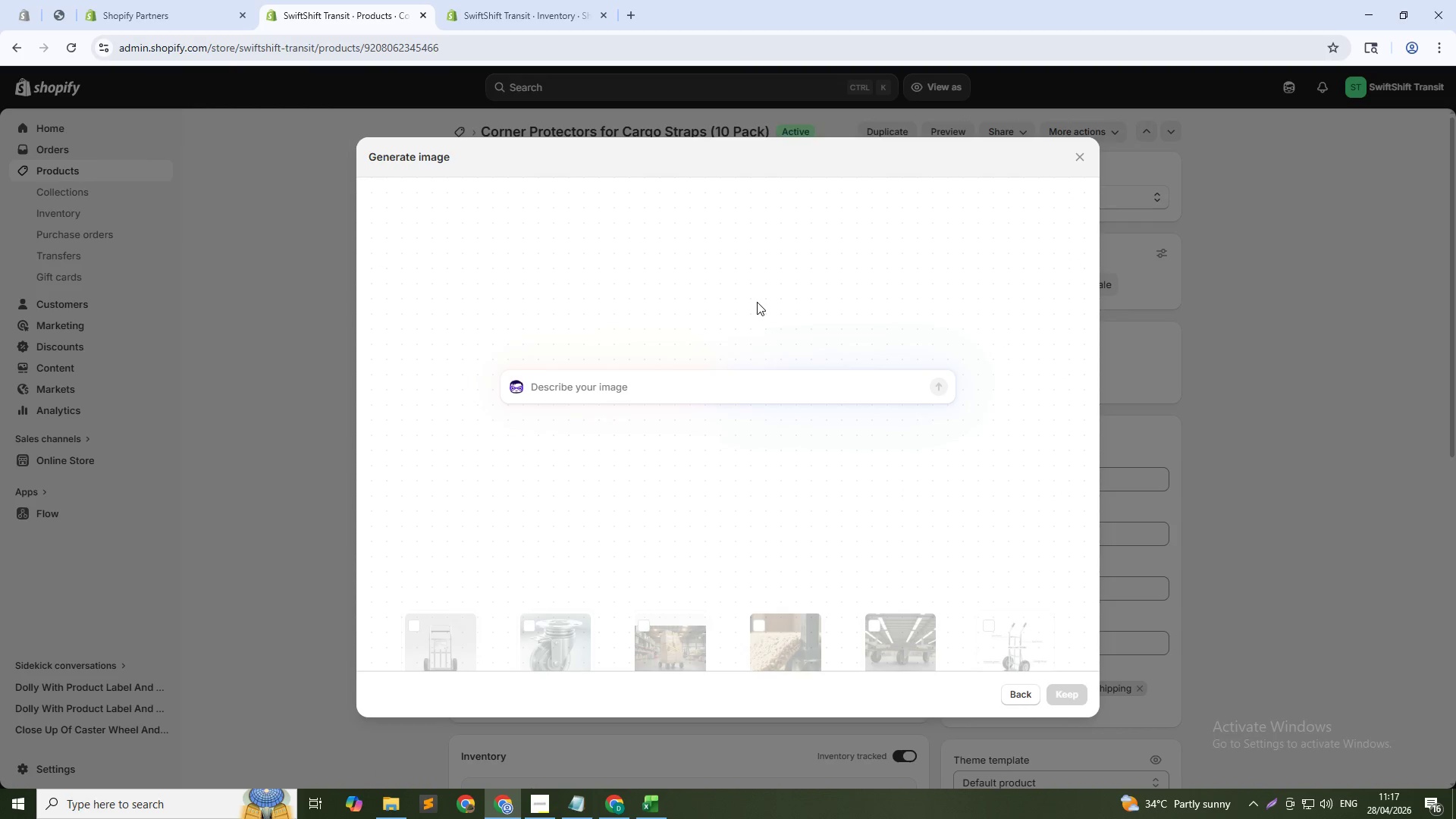 
type(en corner prot)
 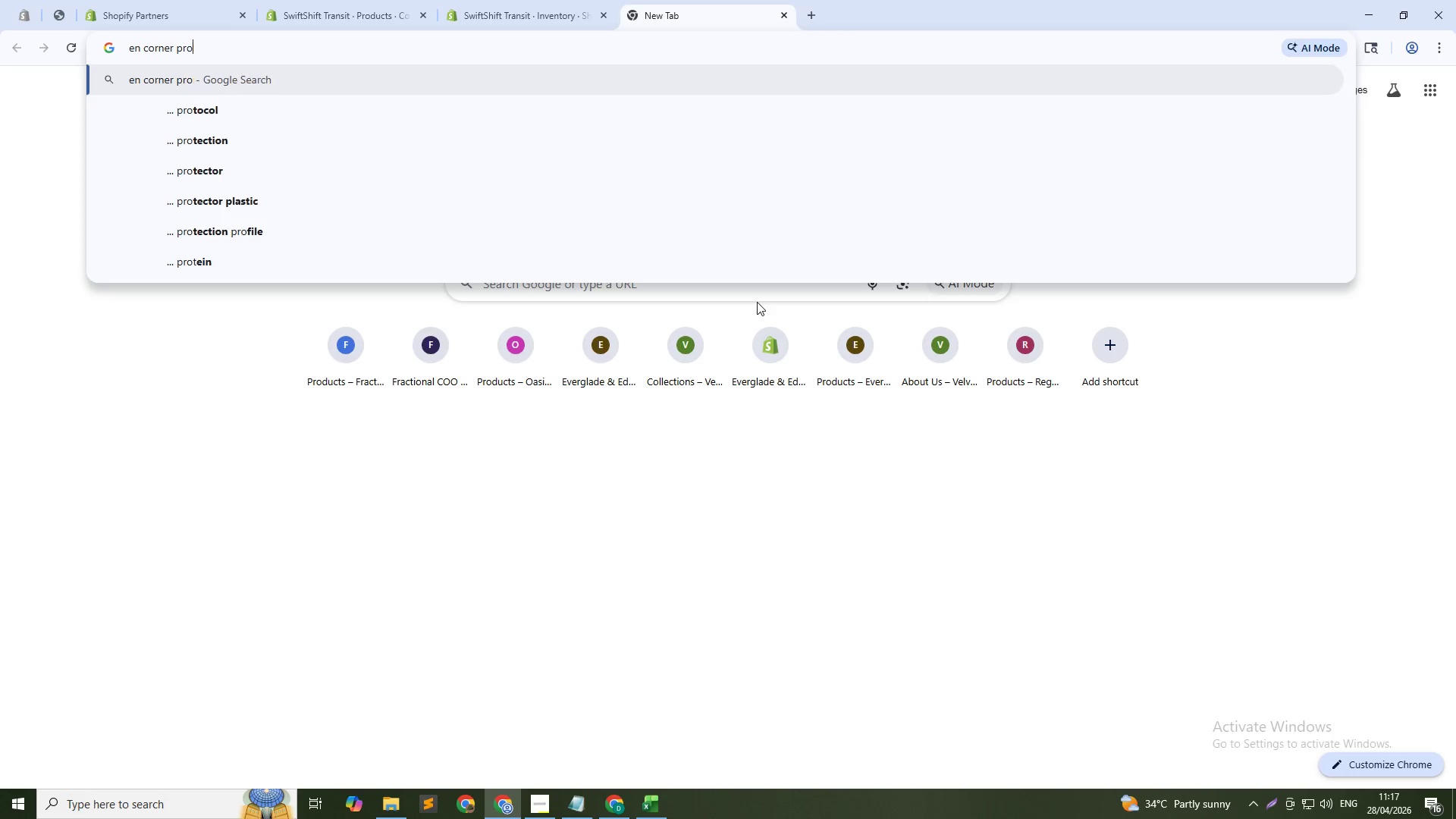 
hold_key(key=Backspace, duration=0.86)
 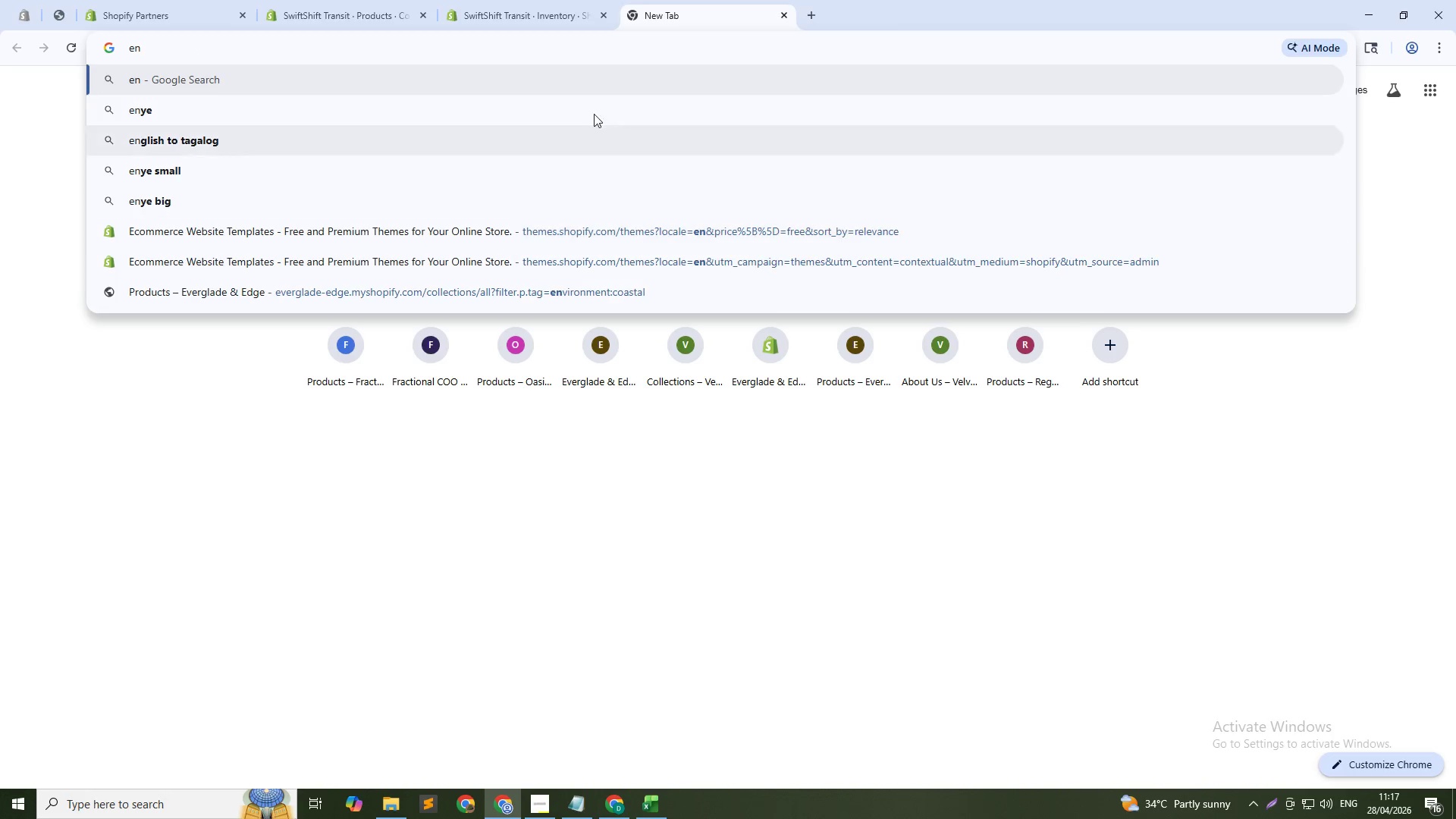 
left_click([522, 0])
 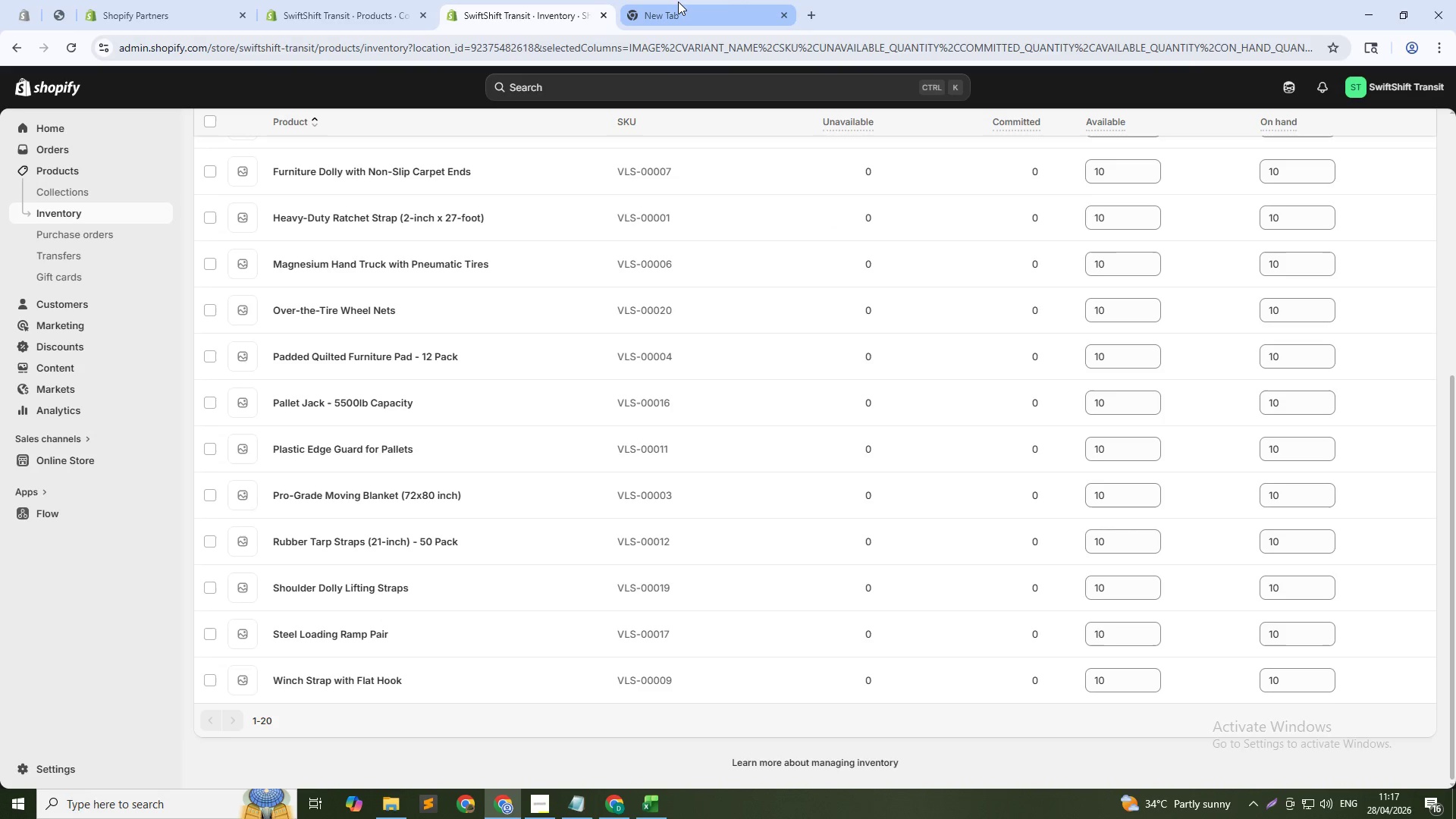 
middle_click([678, 2])
 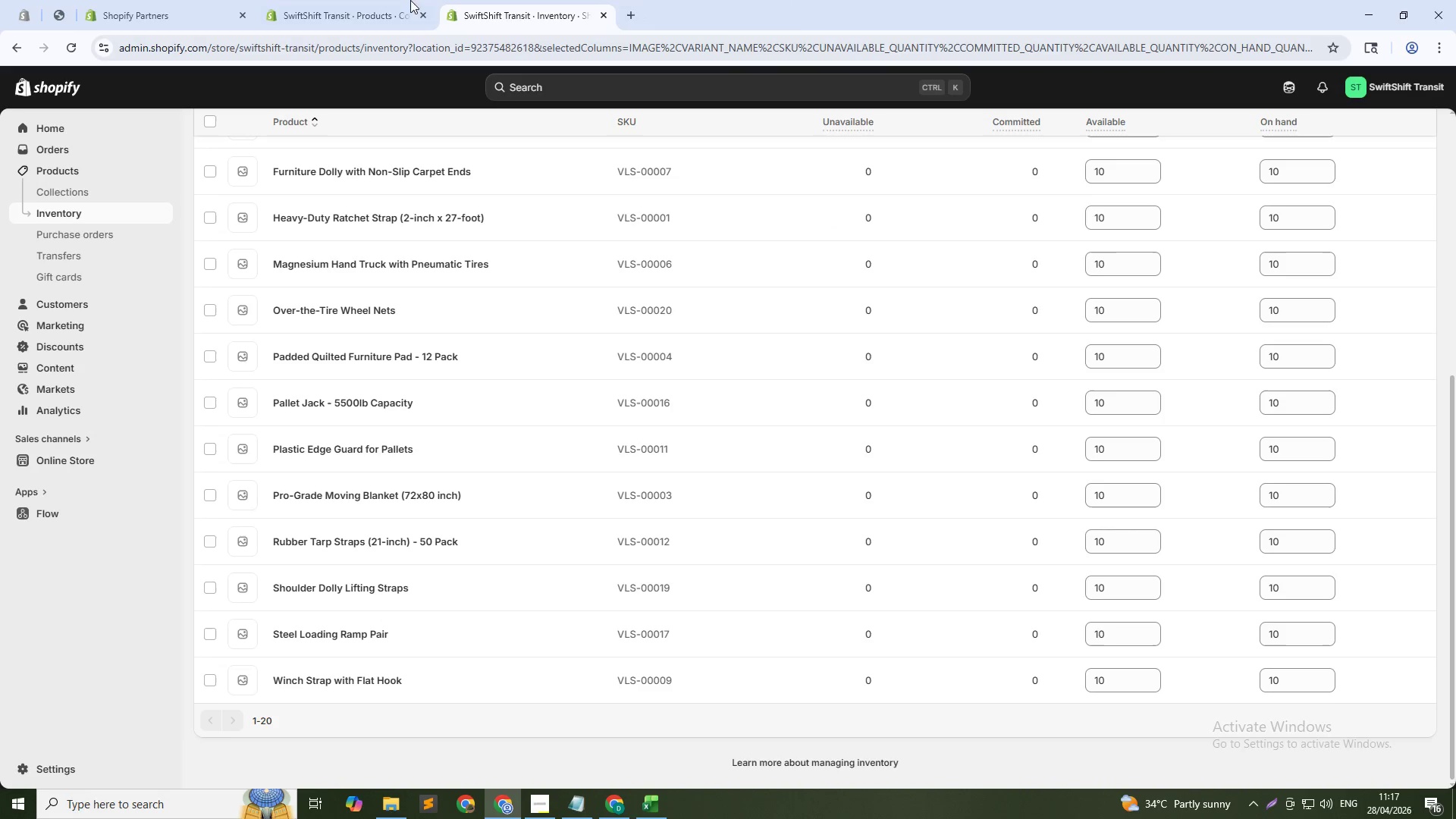 
left_click([390, 0])
 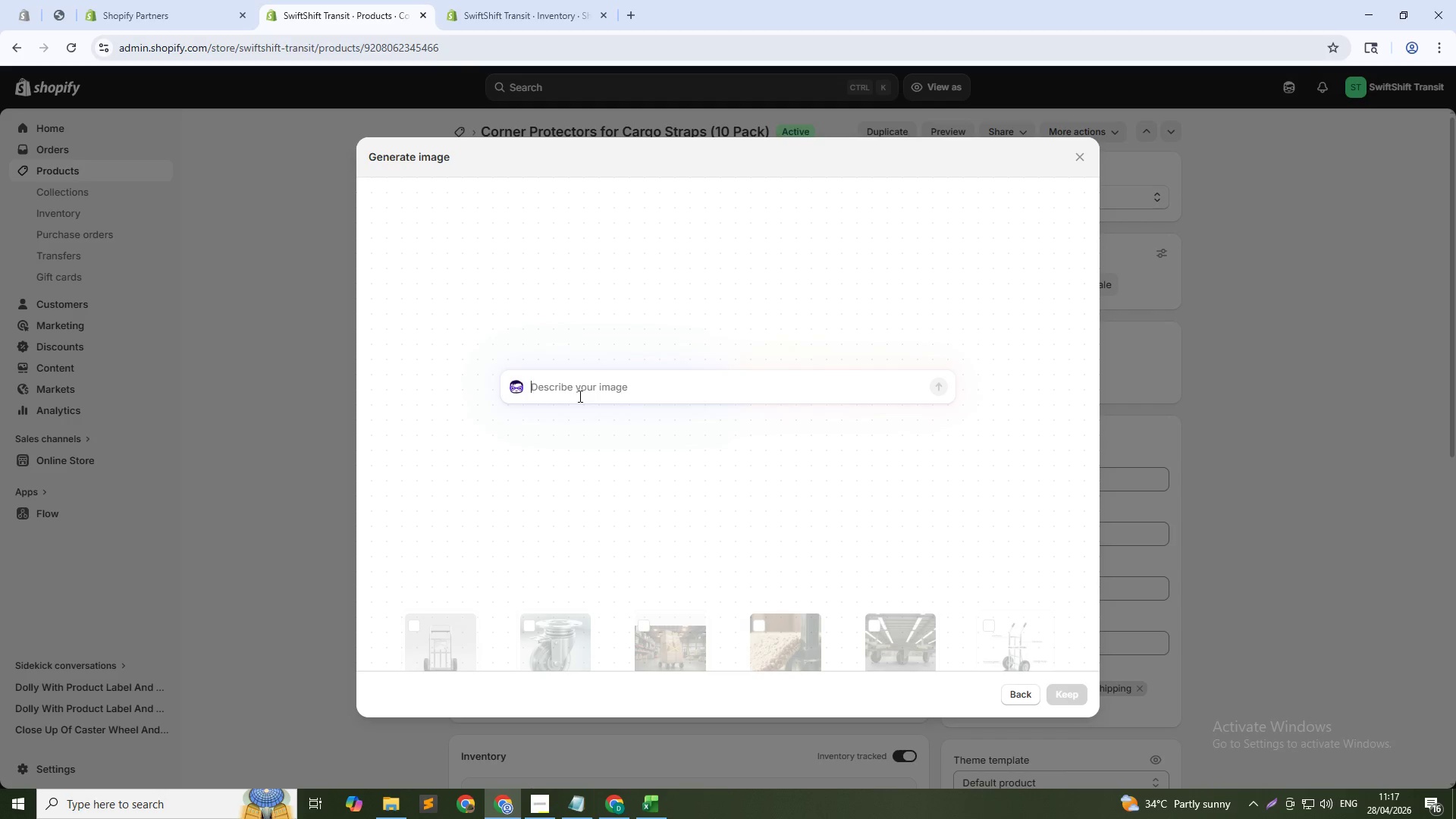 
type(Tem)
key(Backspace)
type(n corner protectore)
key(Backspace)
type(s )
 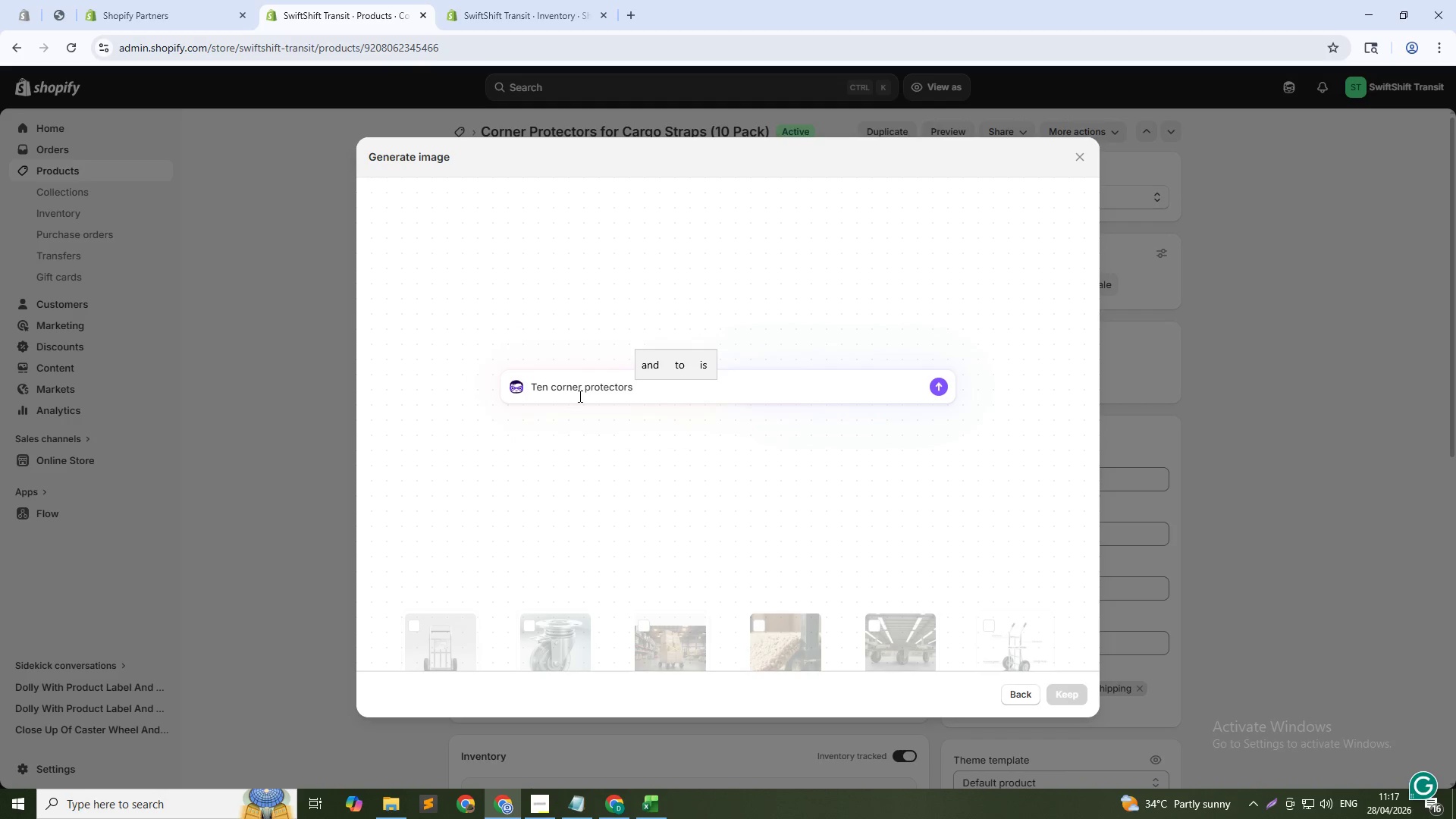 
type(laid out on gray floor, plastic material, bright lighting, top-down view, 1:1)
 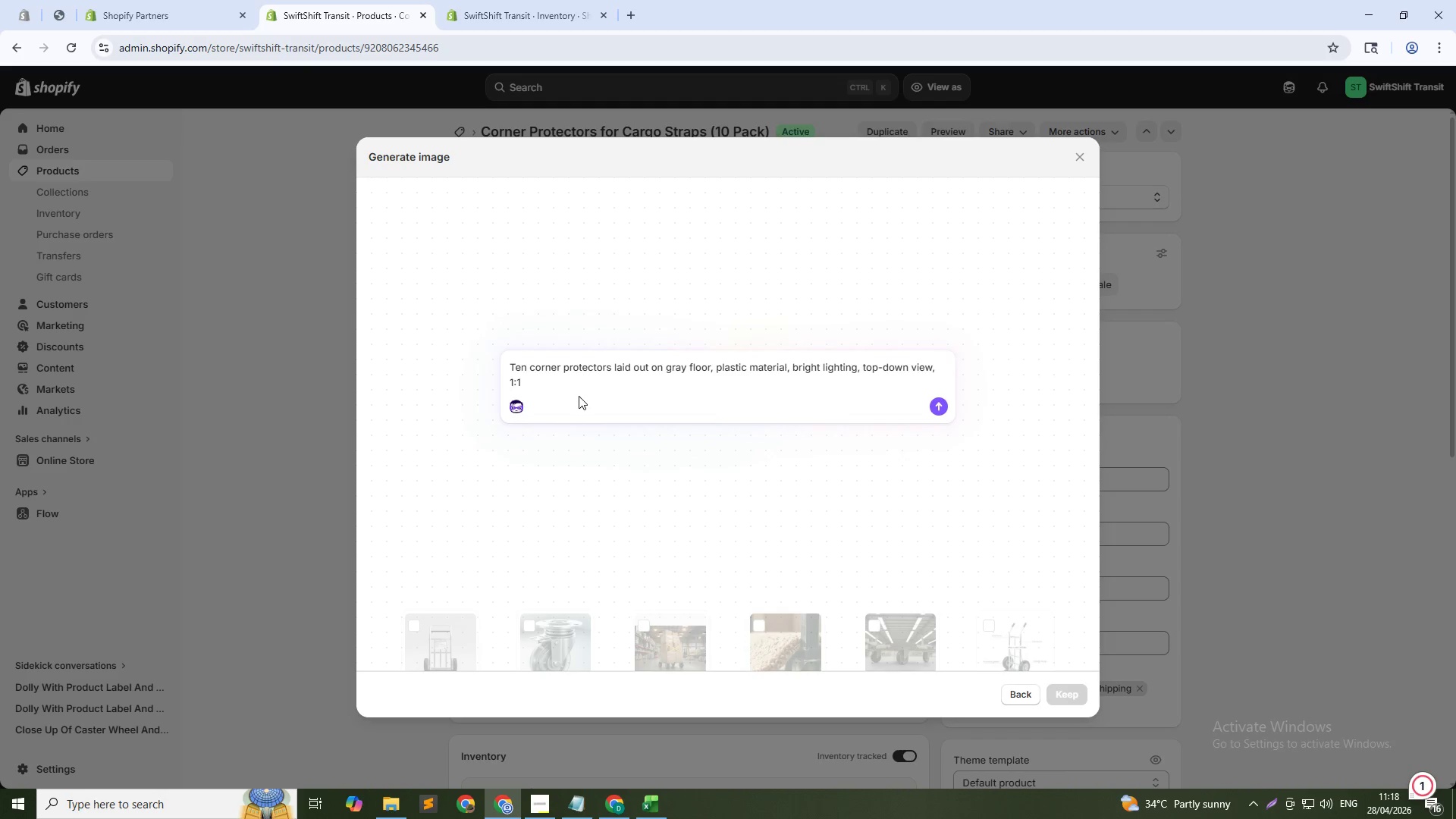 
key(Enter)
 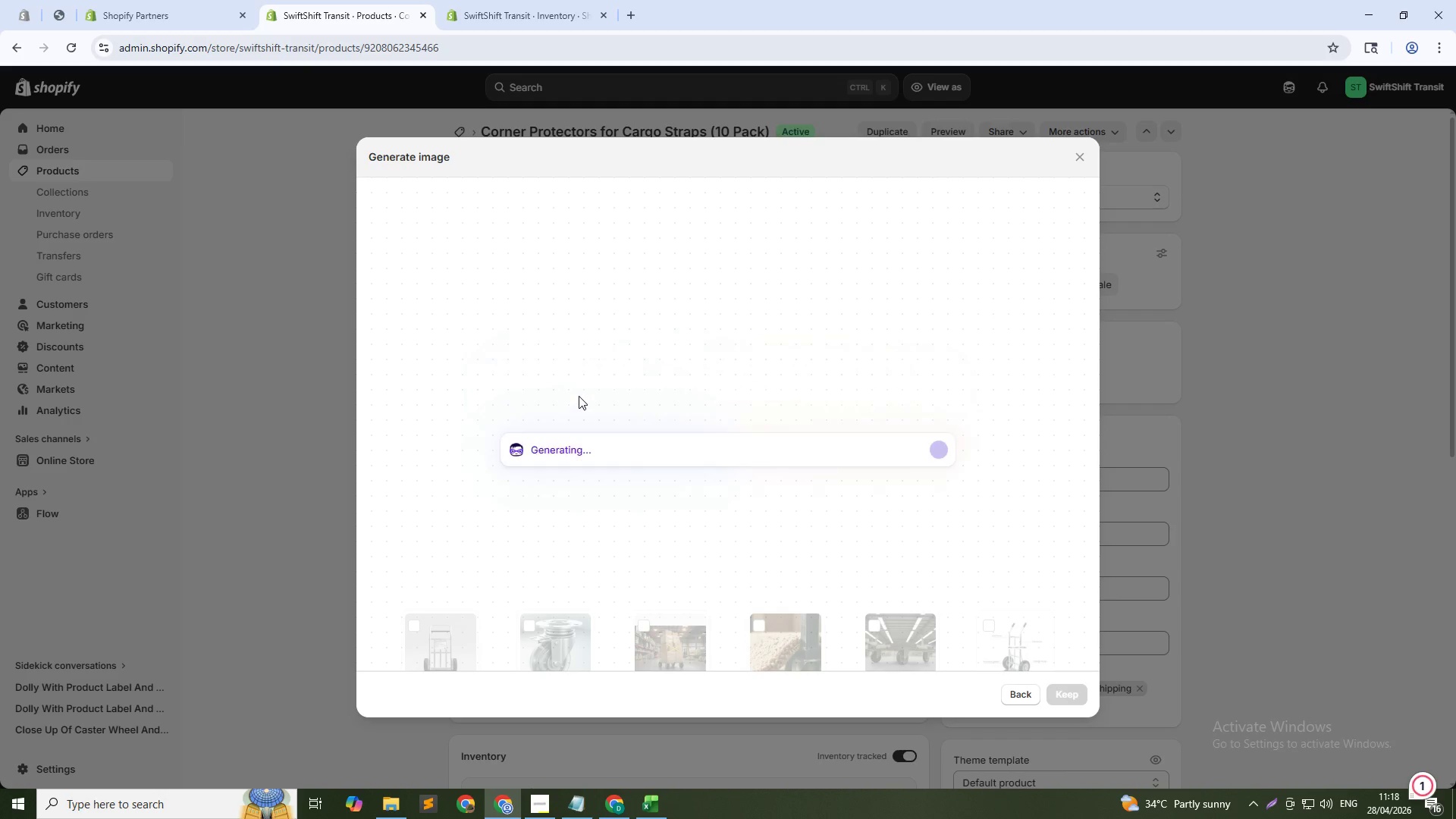 
key(Alt+Tab)
 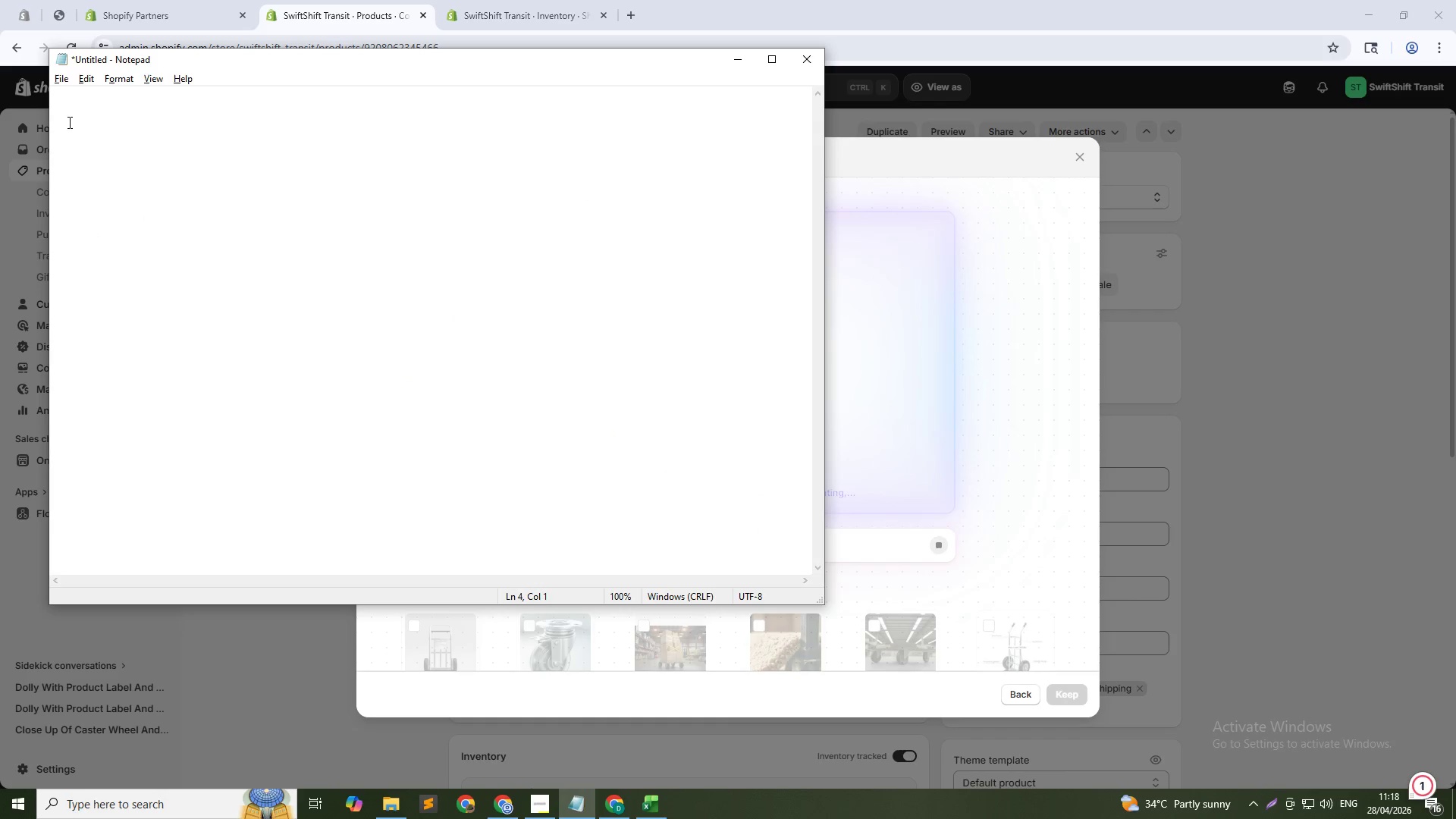 
left_click([73, 100])
 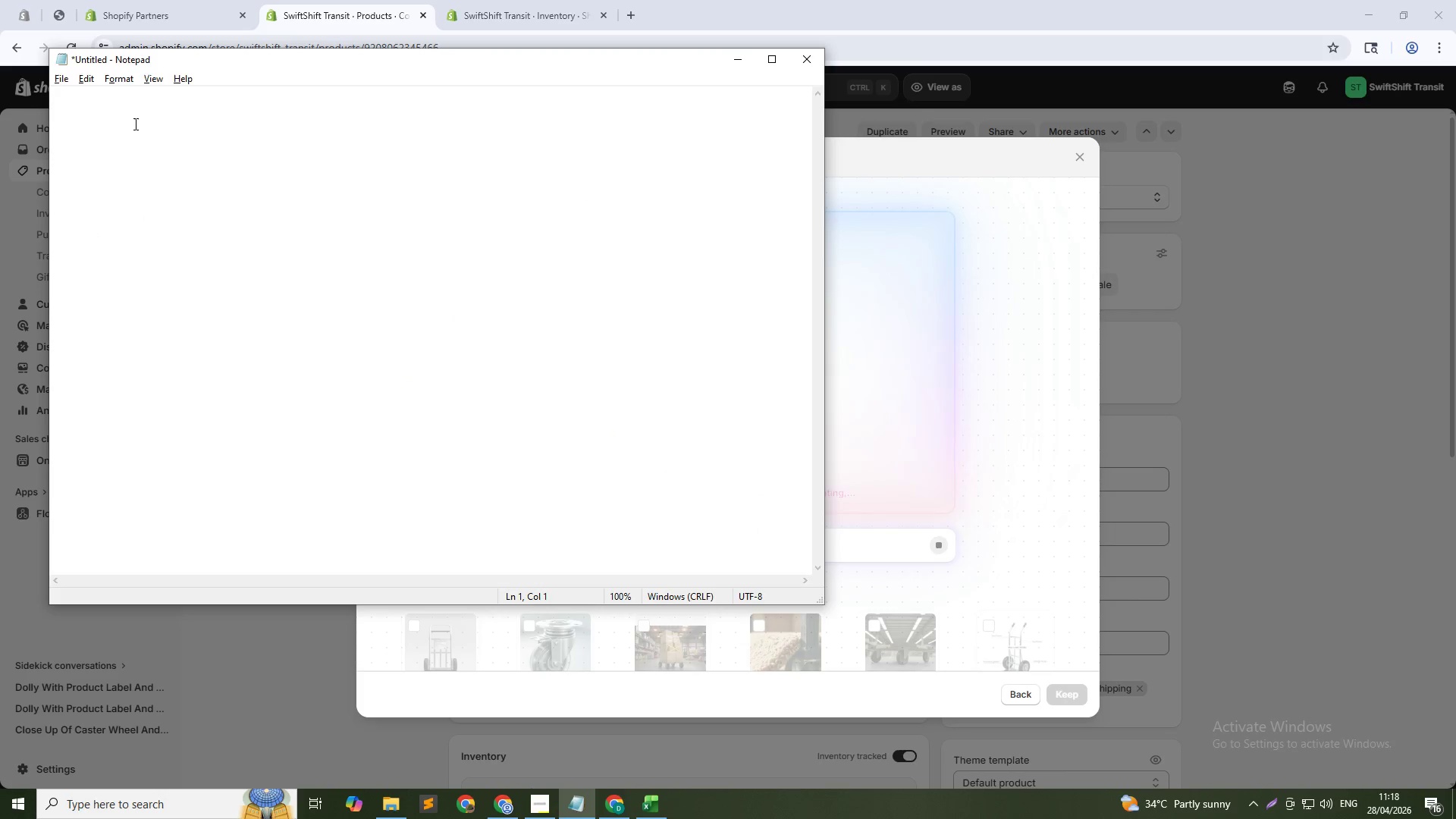 
type(Corner protectors for cargo straps 10 pack - professional courier gear)
 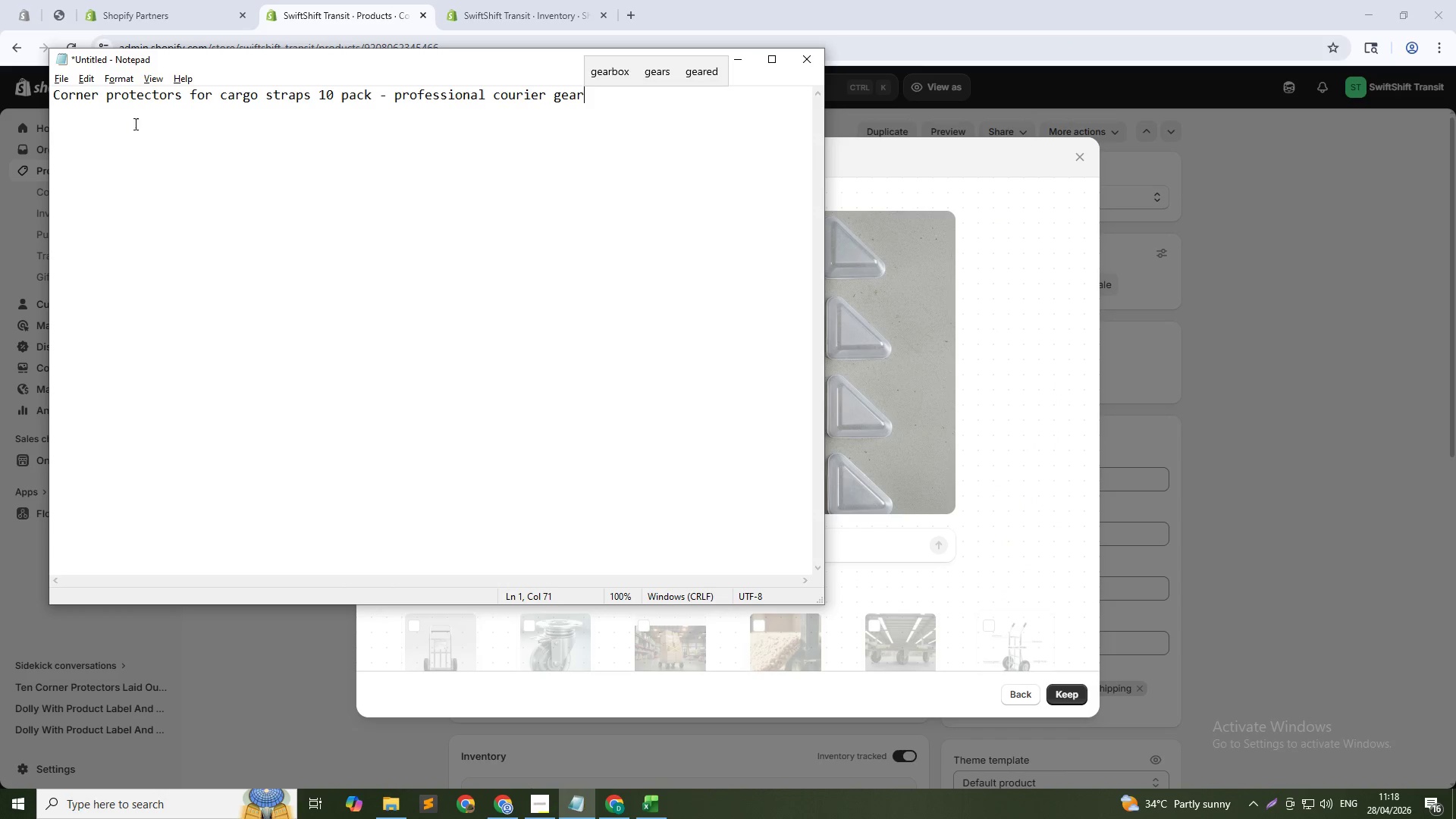 
key(Enter)
 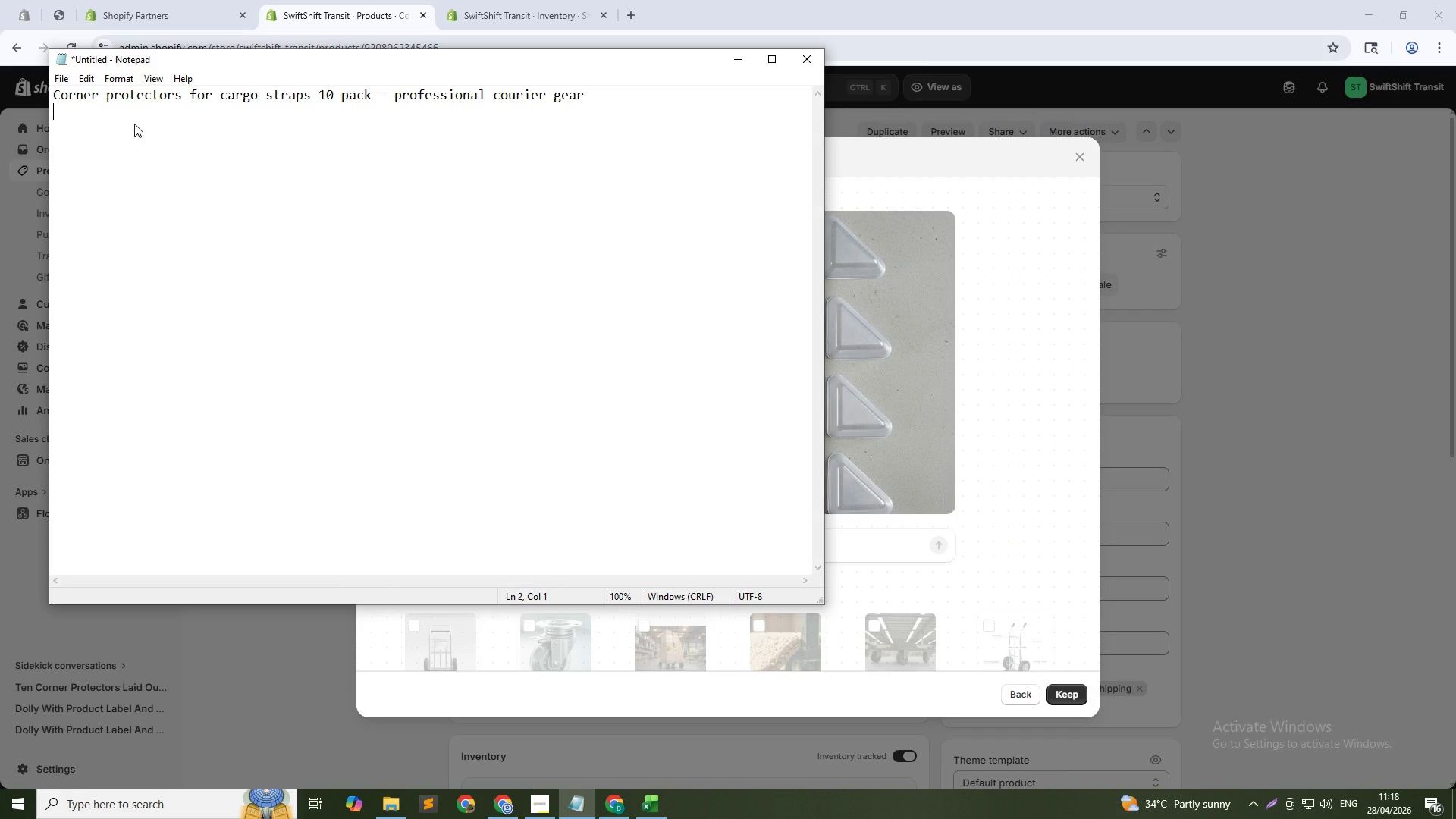 
type(PLa)
key(Backspace)
key(Backspace)
type(lastic corner r)
key(Backspace)
type(protectore)
key(Backspace)
type( close-up - strap abrasion prevention for cargo)
 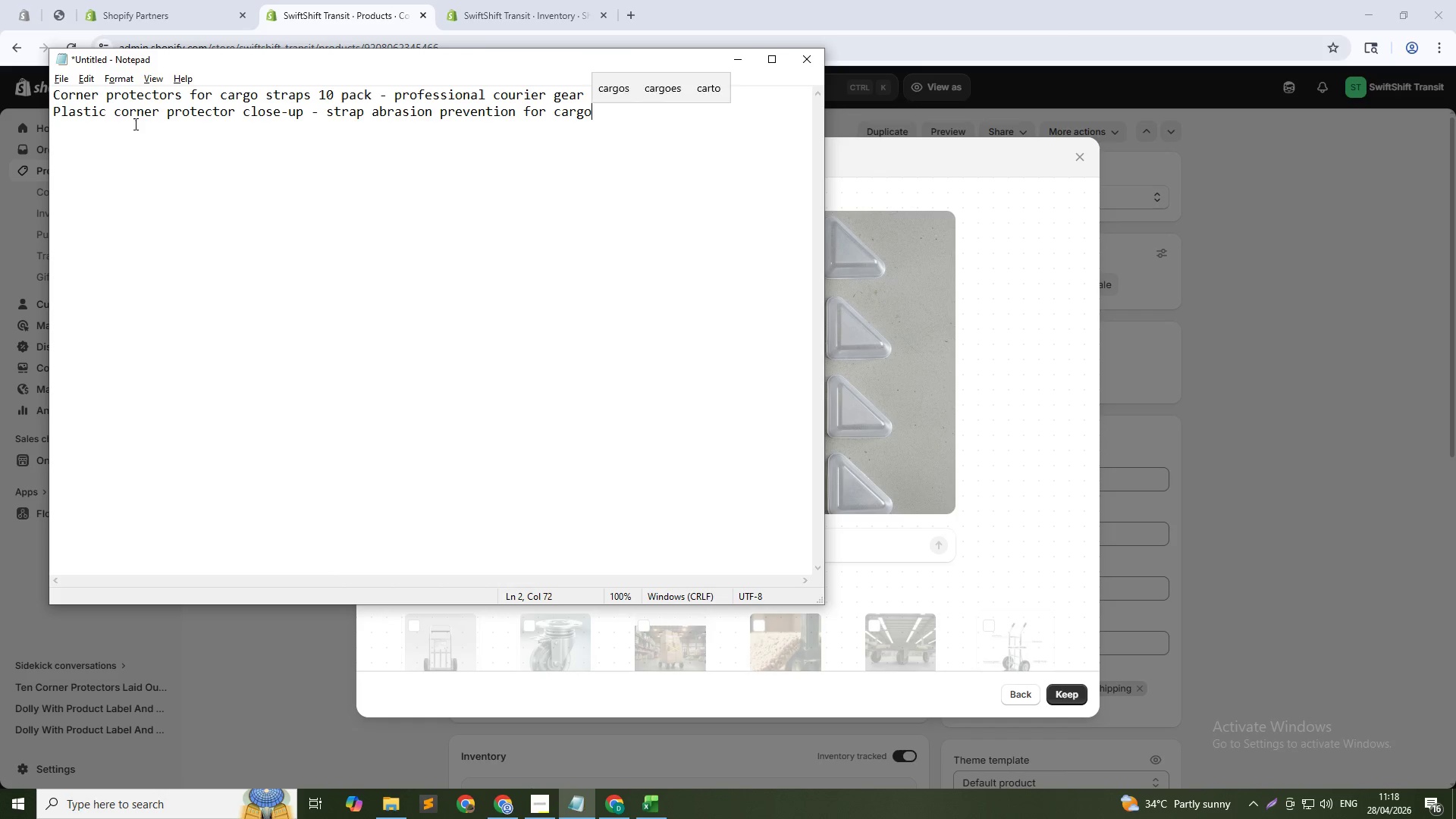 
key(Enter)
 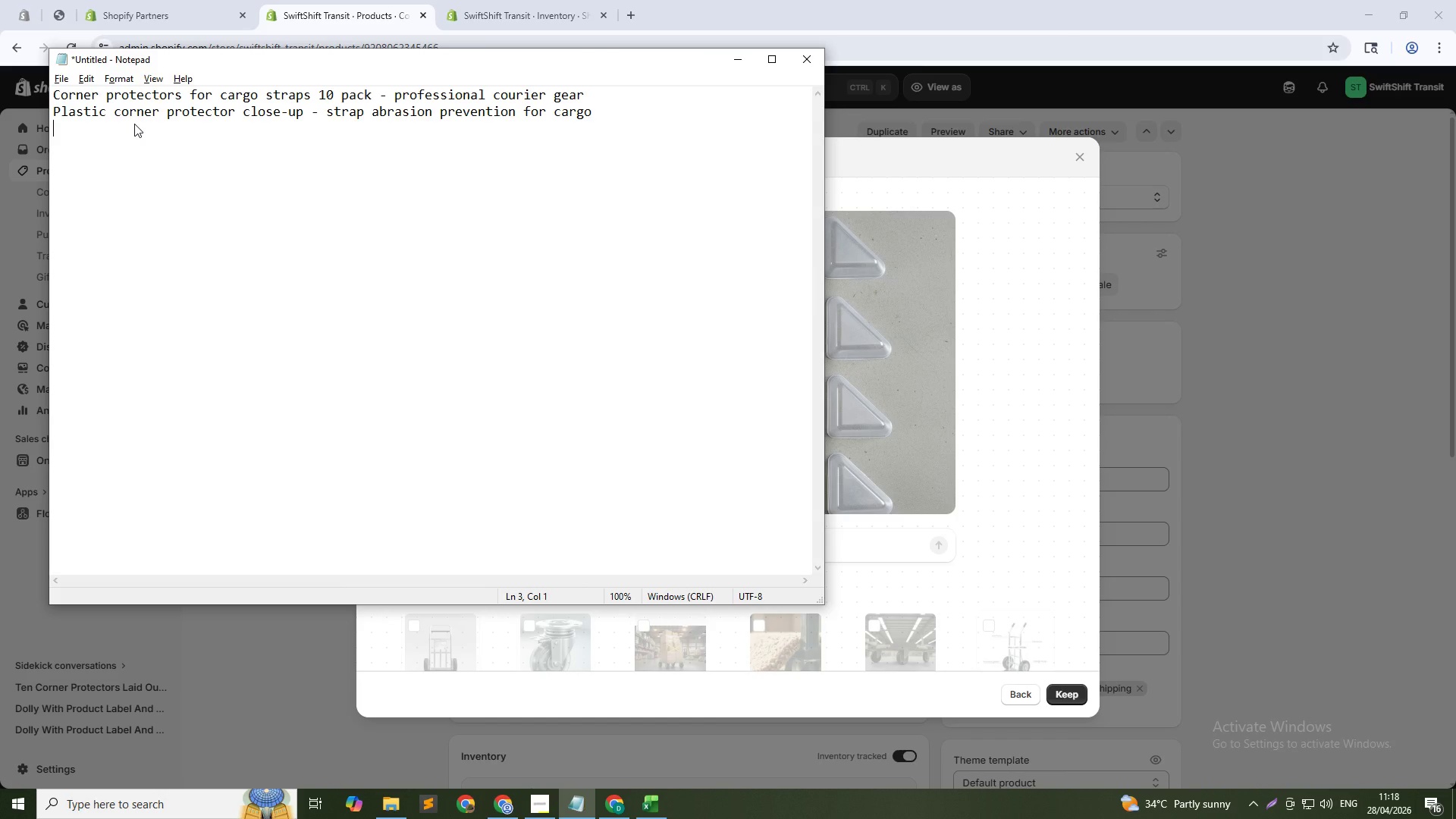 
type(Cr)
key(Backspace)
type(orner protector in use with with rac)
key(Backspace)
type(tchet strap - cargo securement equipment)
 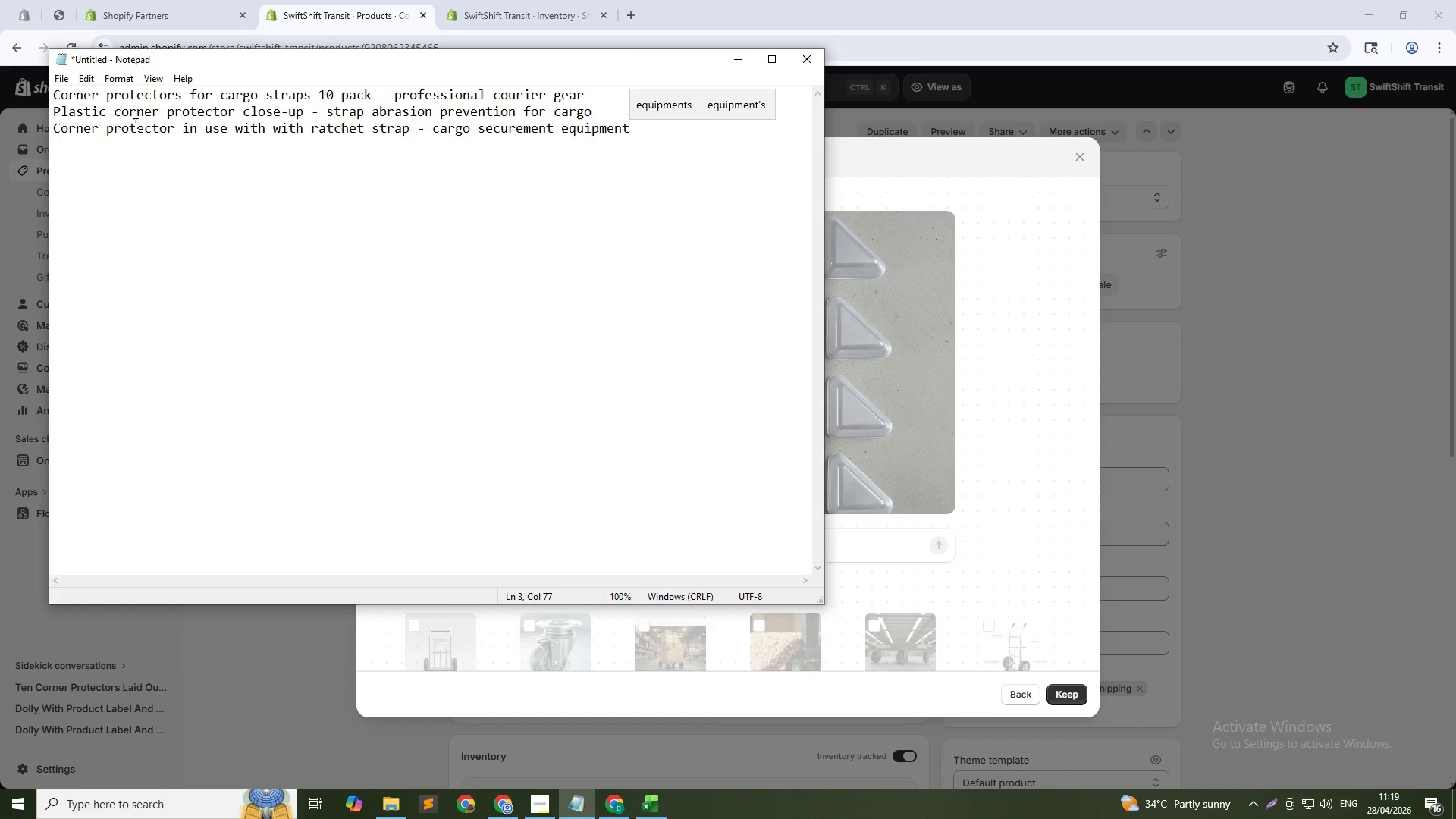 
key(Enter)
 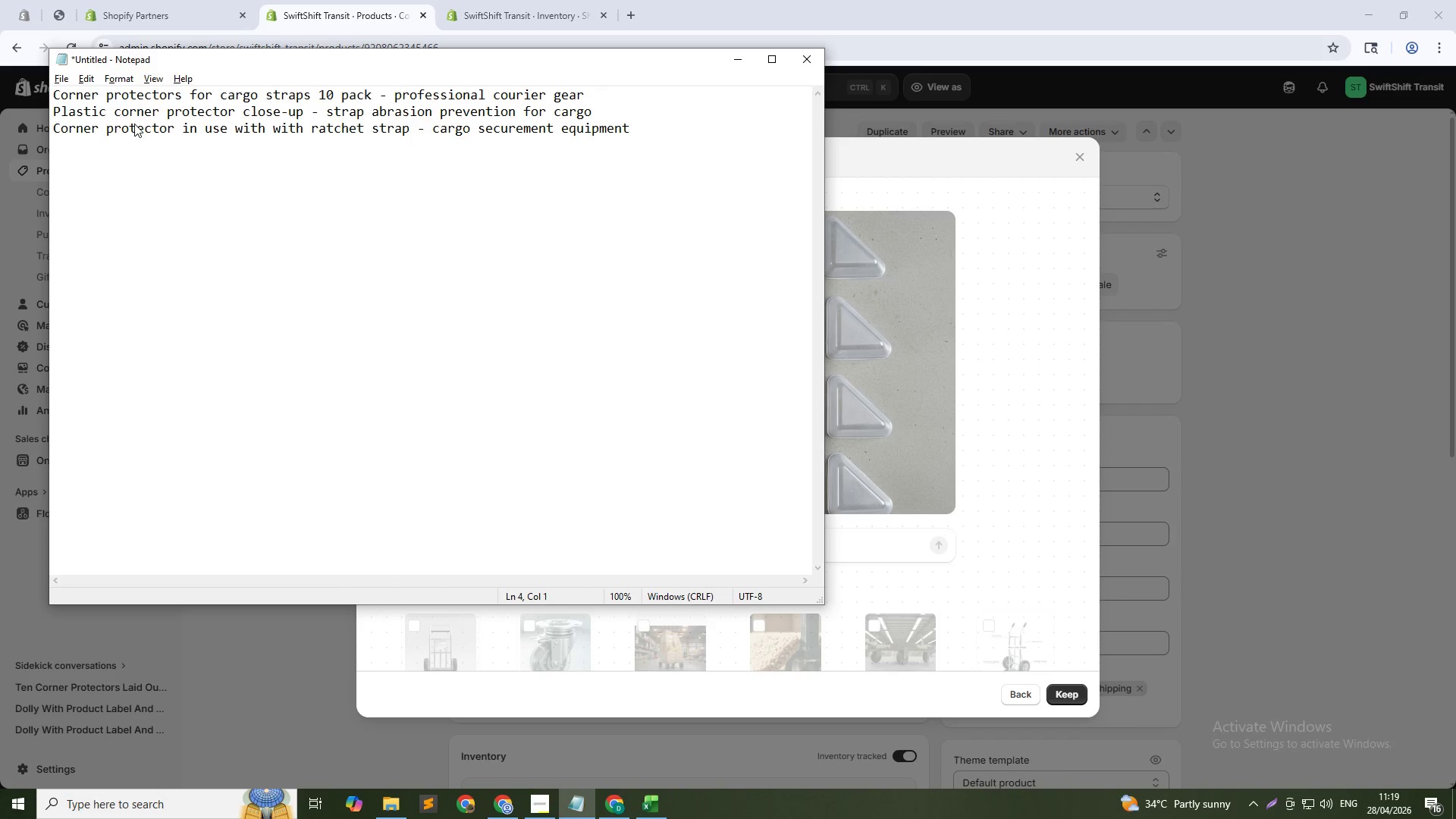 
key(Alt+AltLeft)
 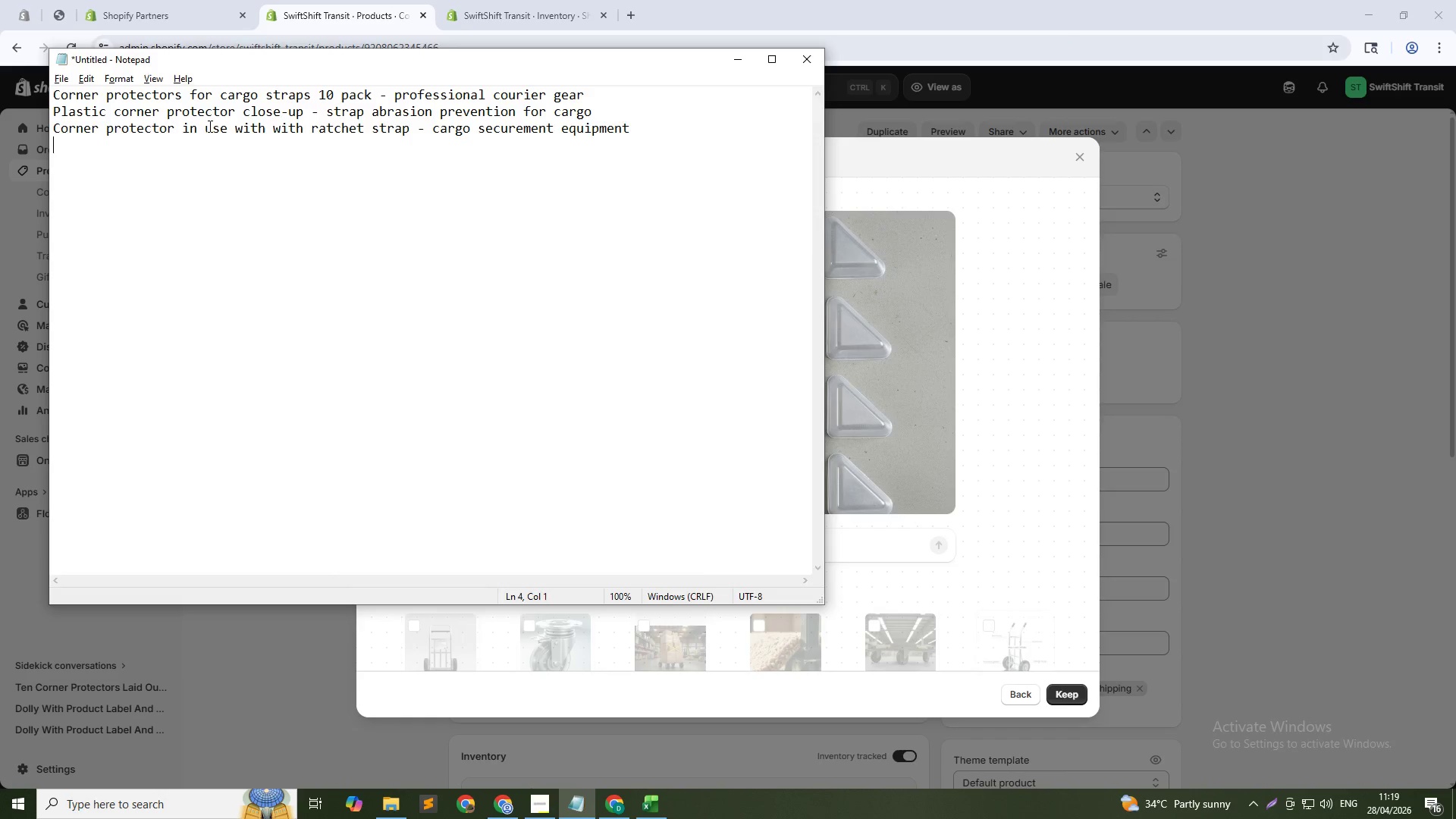 
key(Alt+Tab)
 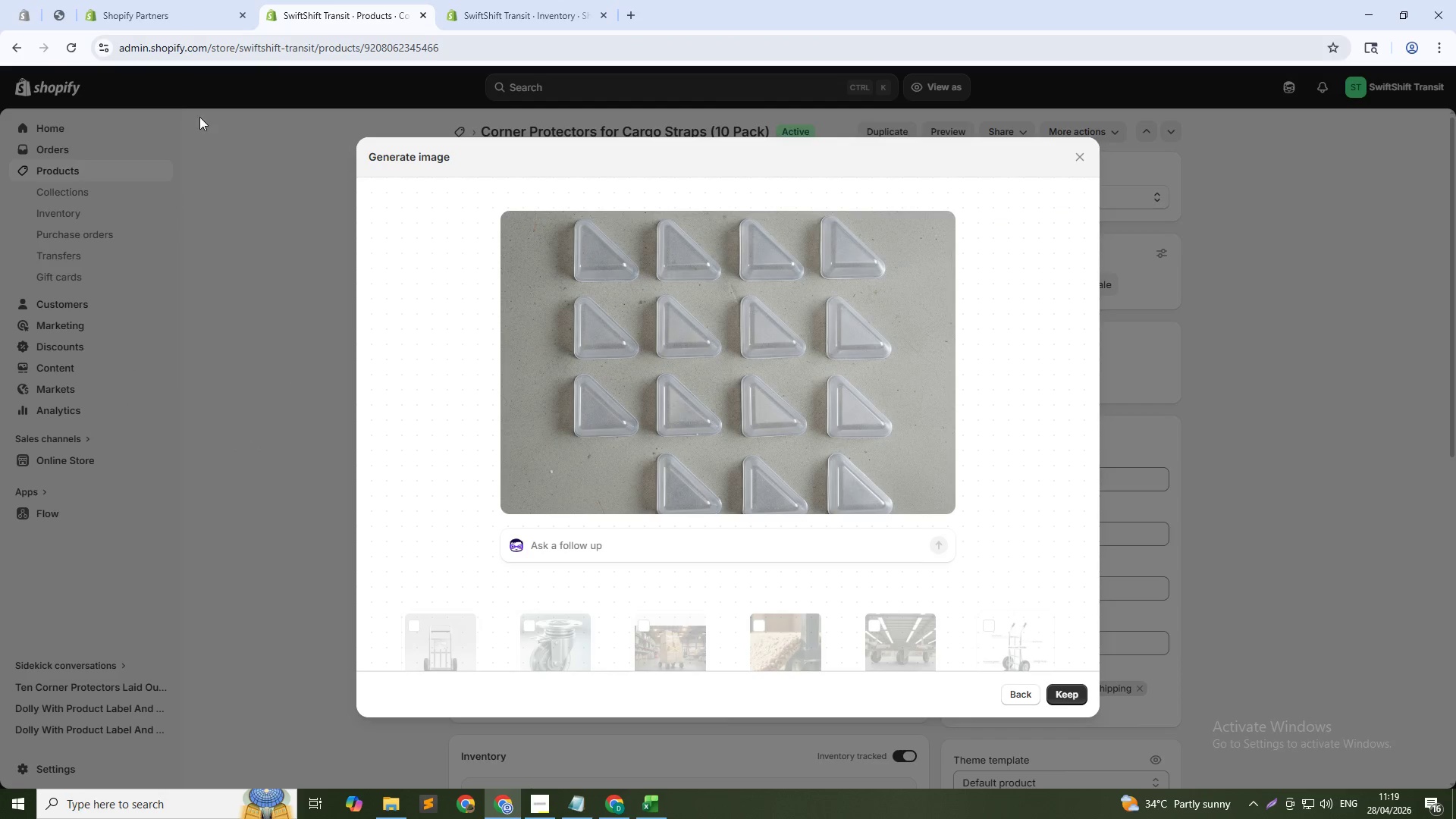 
wait(6.25)
 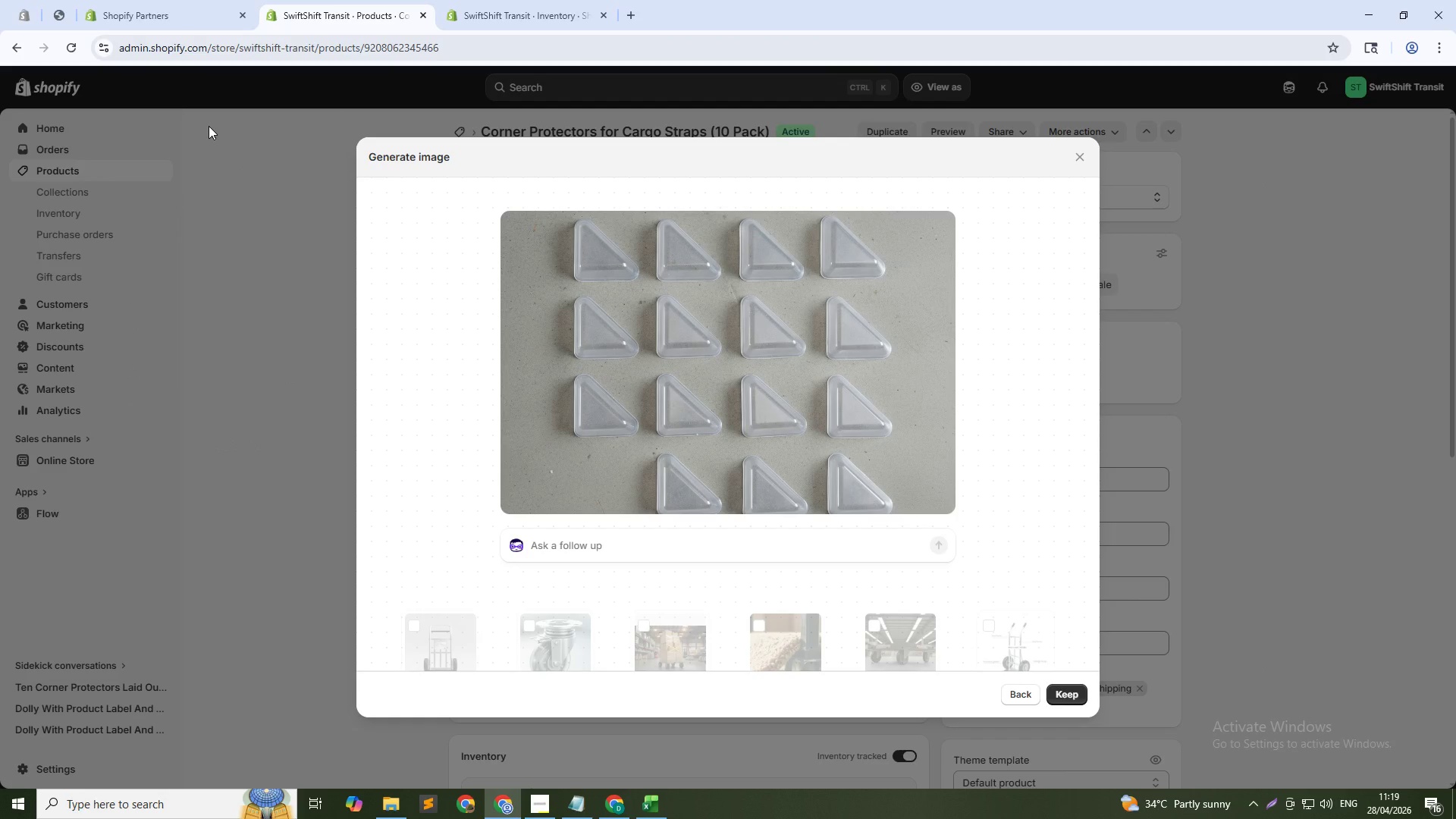 
left_click([1062, 689])
 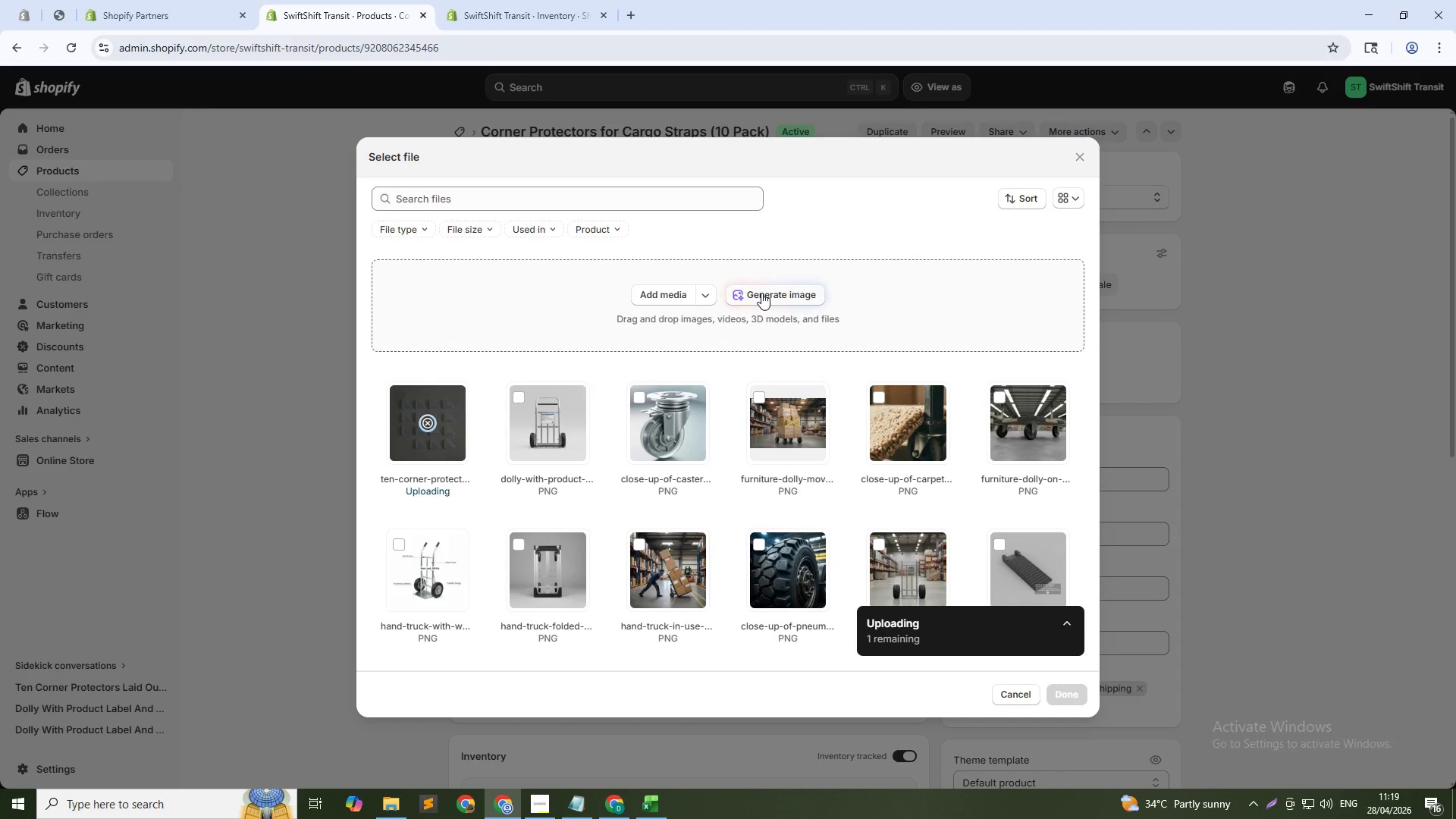 
left_click([761, 293])
 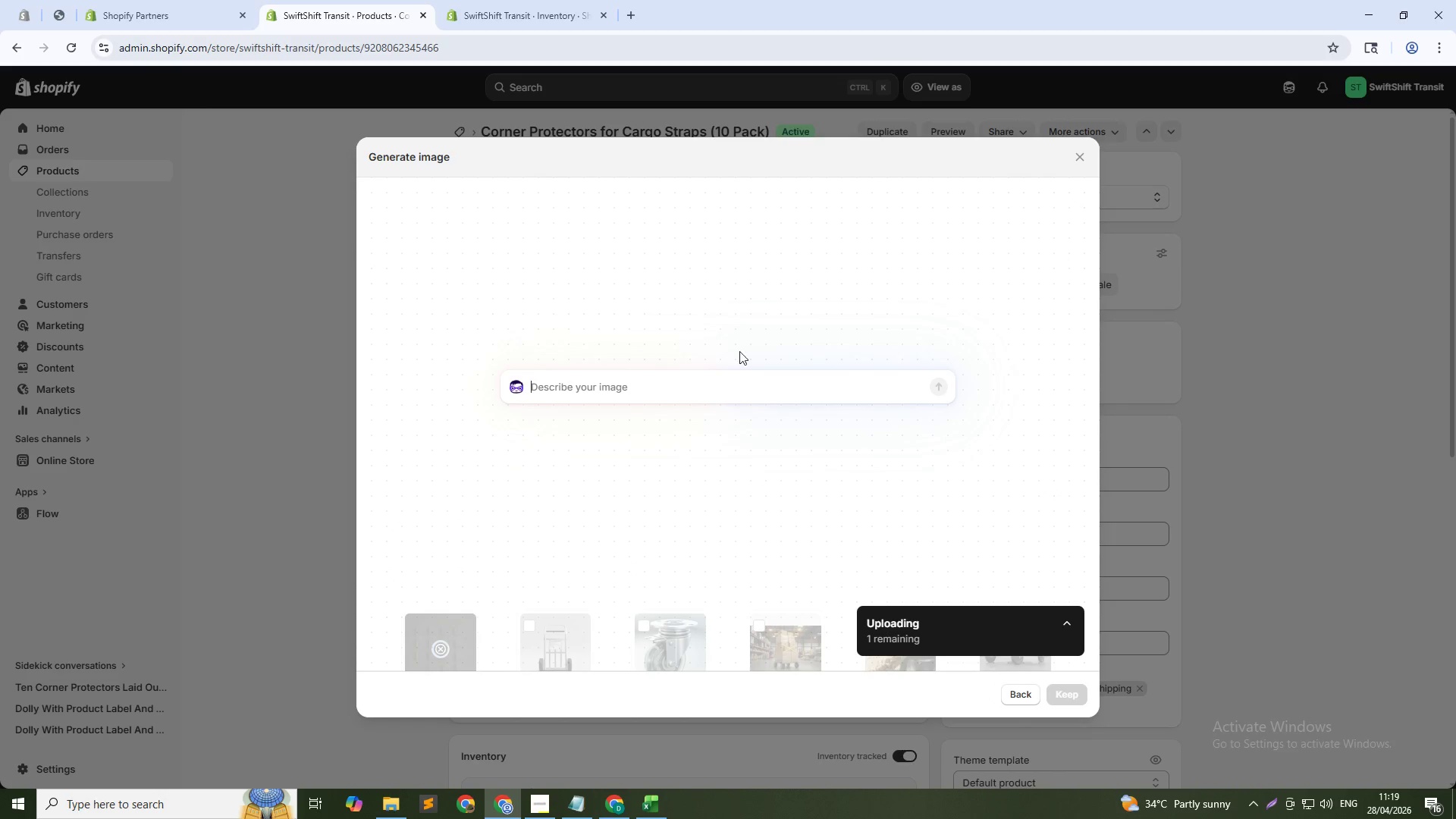 
type(Single corner protector close-up showing edge sap)
key(Backspace)
key(Backspace)
type(hape and material, macro shot, 1:1)
 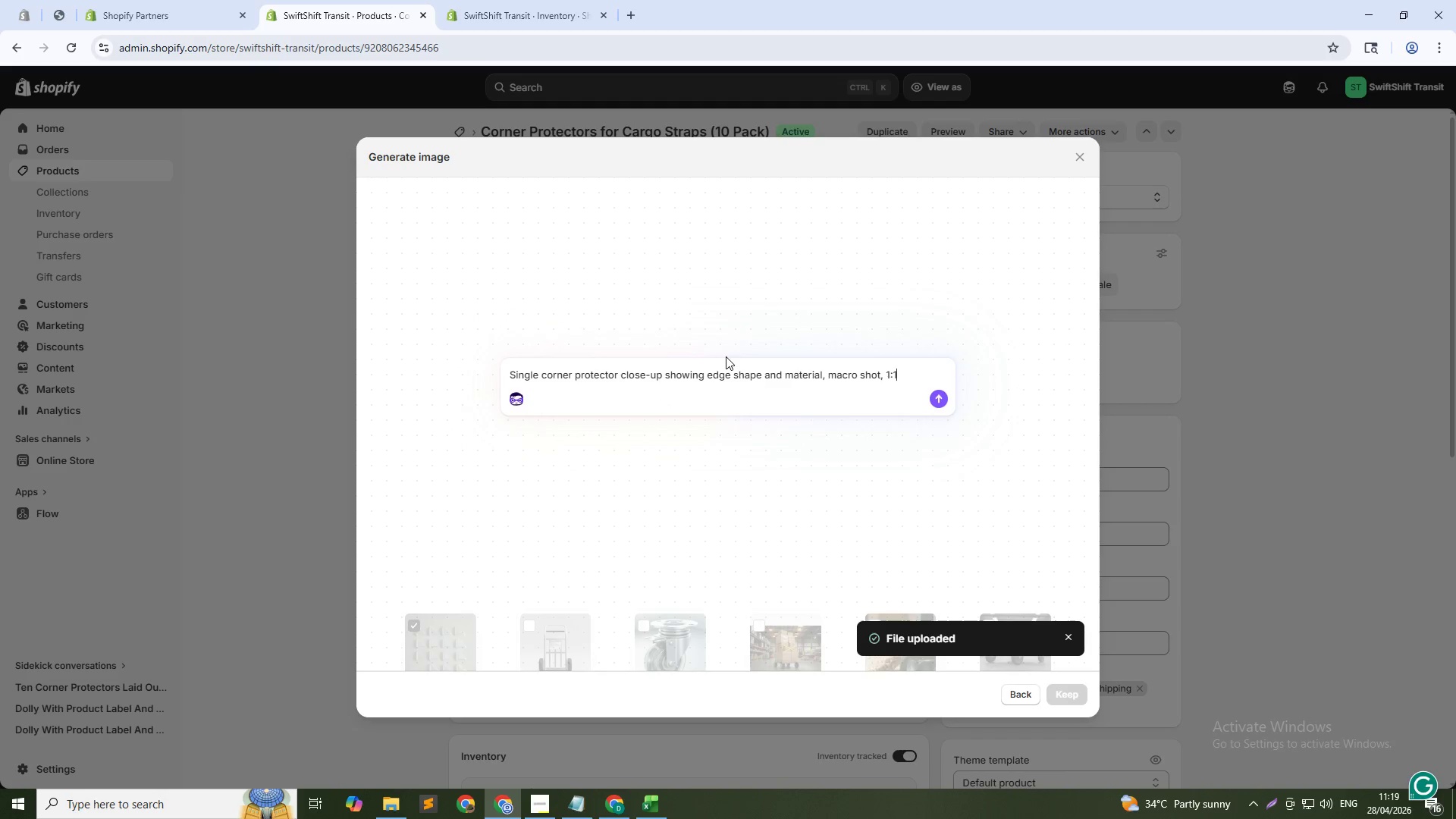 
key(Enter)
 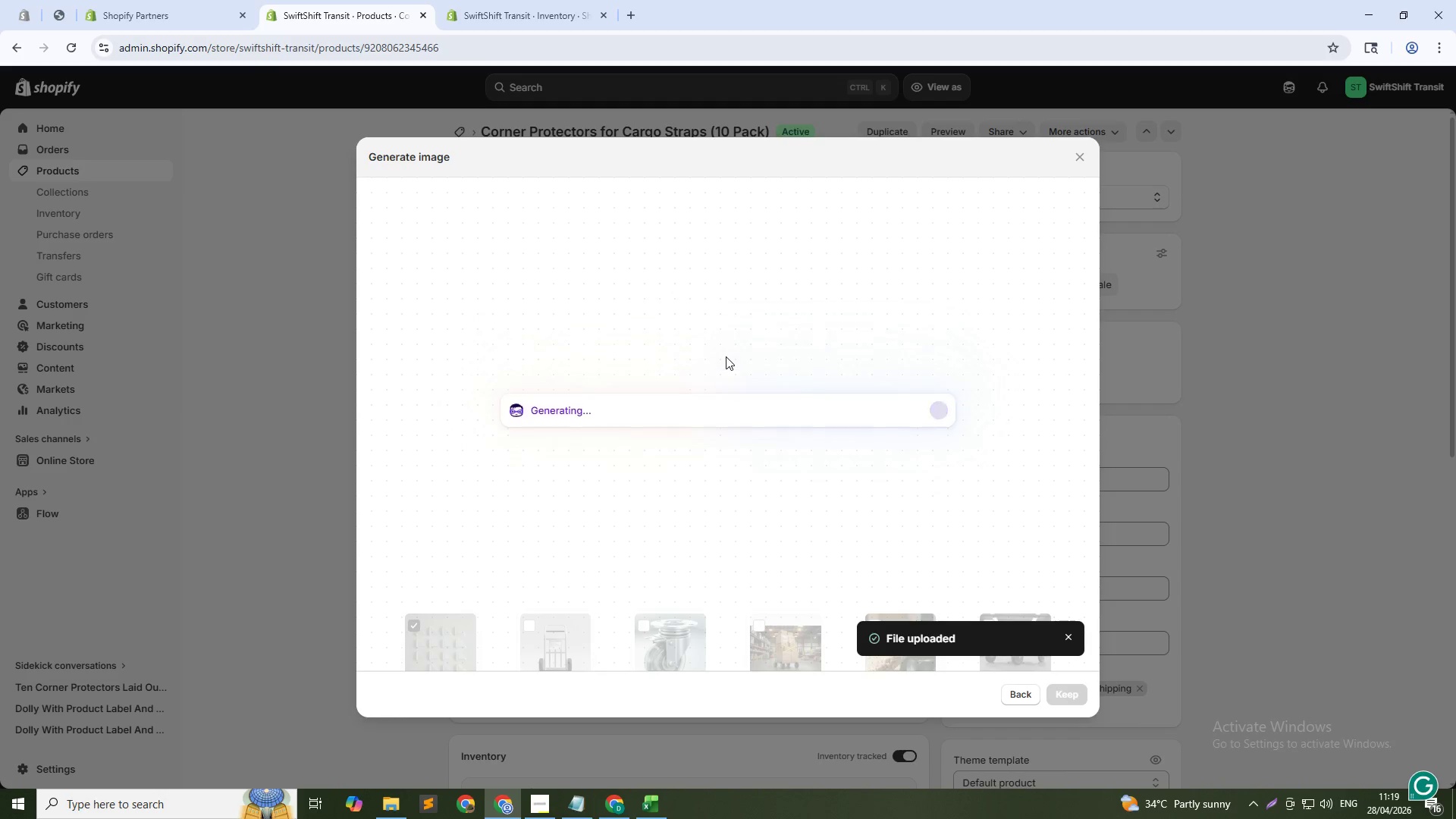 
key(Alt+Tab)
 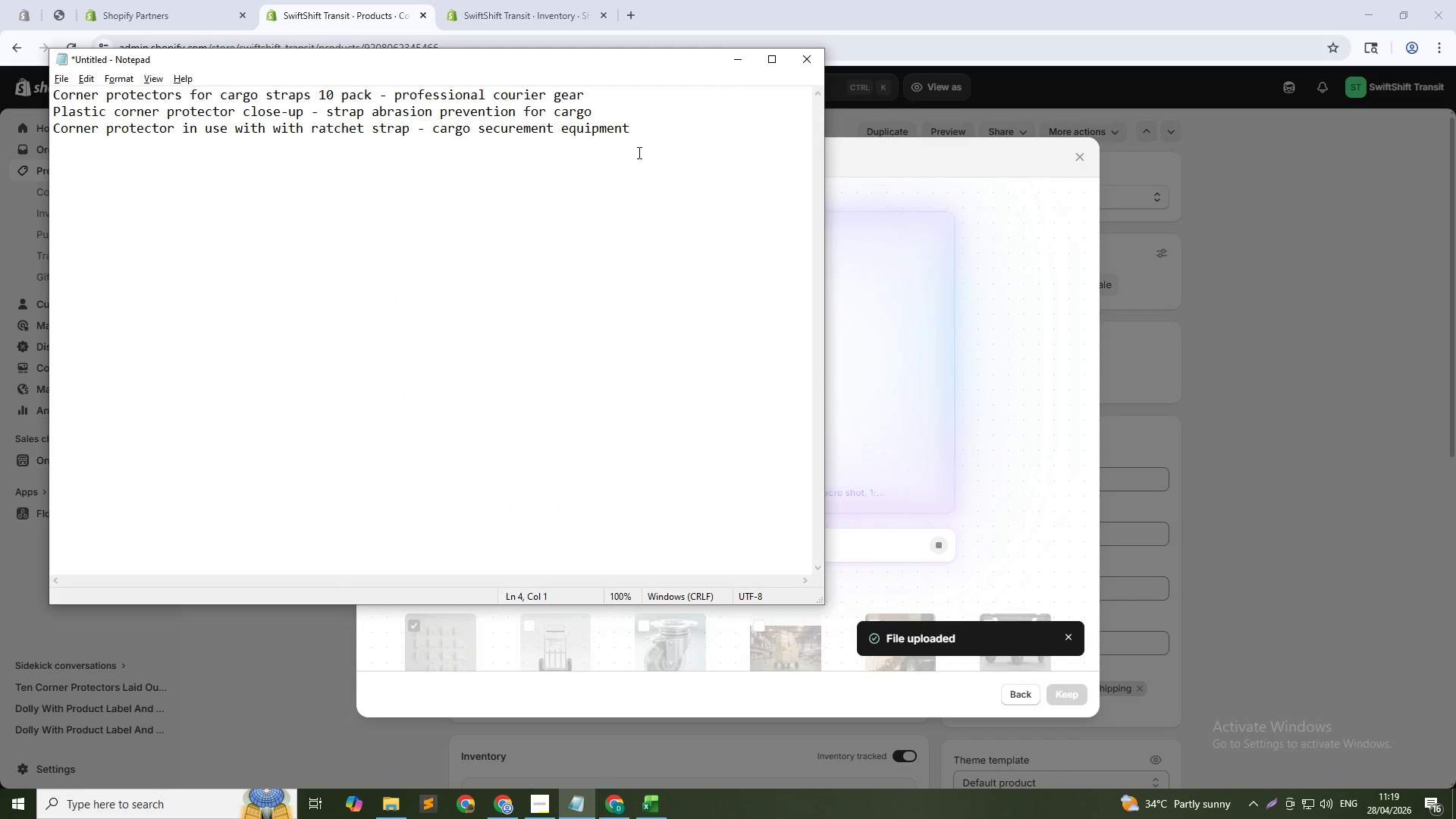 
left_click([649, 132])
 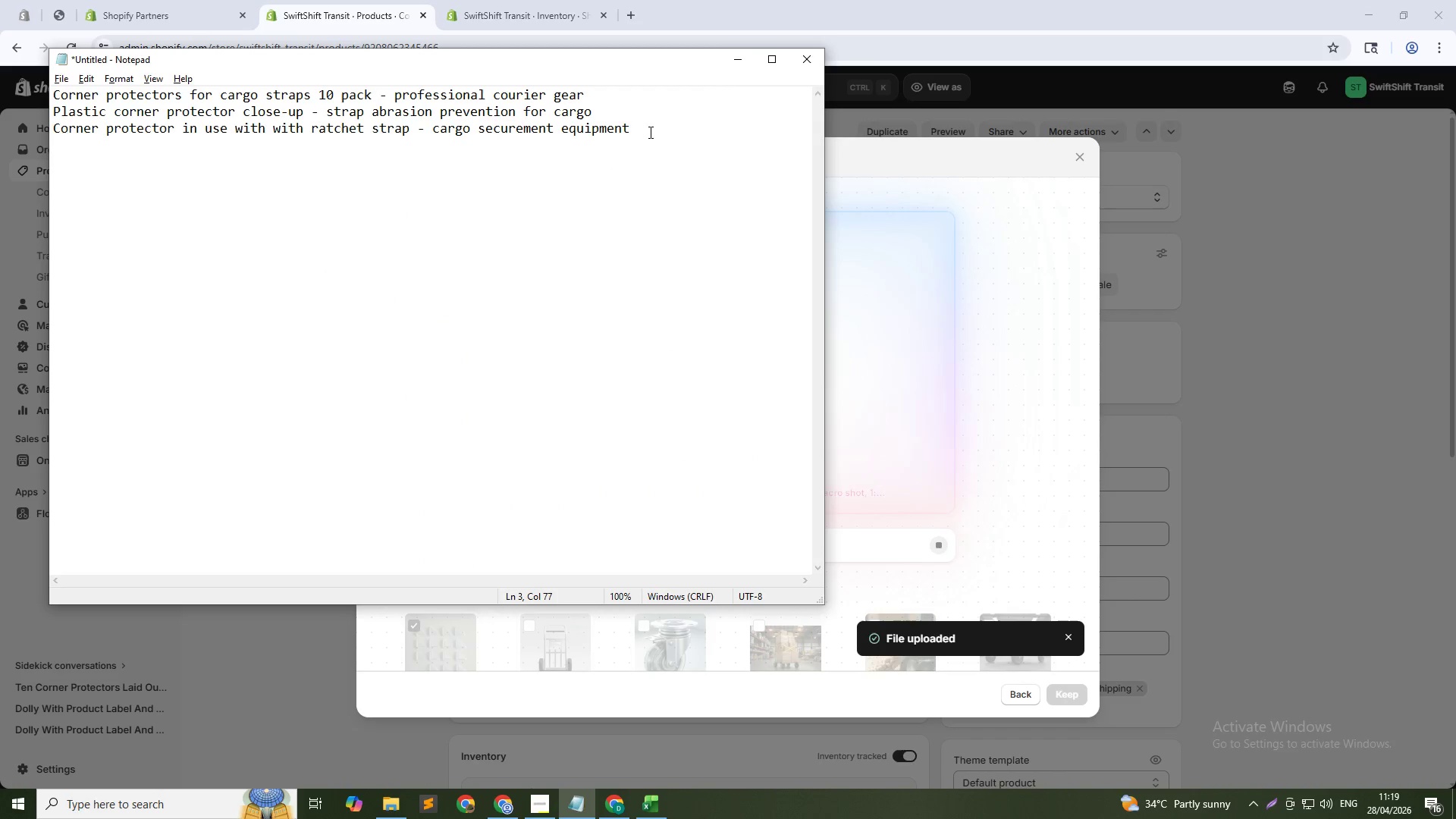 
key(NumpadEnter)
type(Stacked corner protectors - protective gear for courier deliveries)
 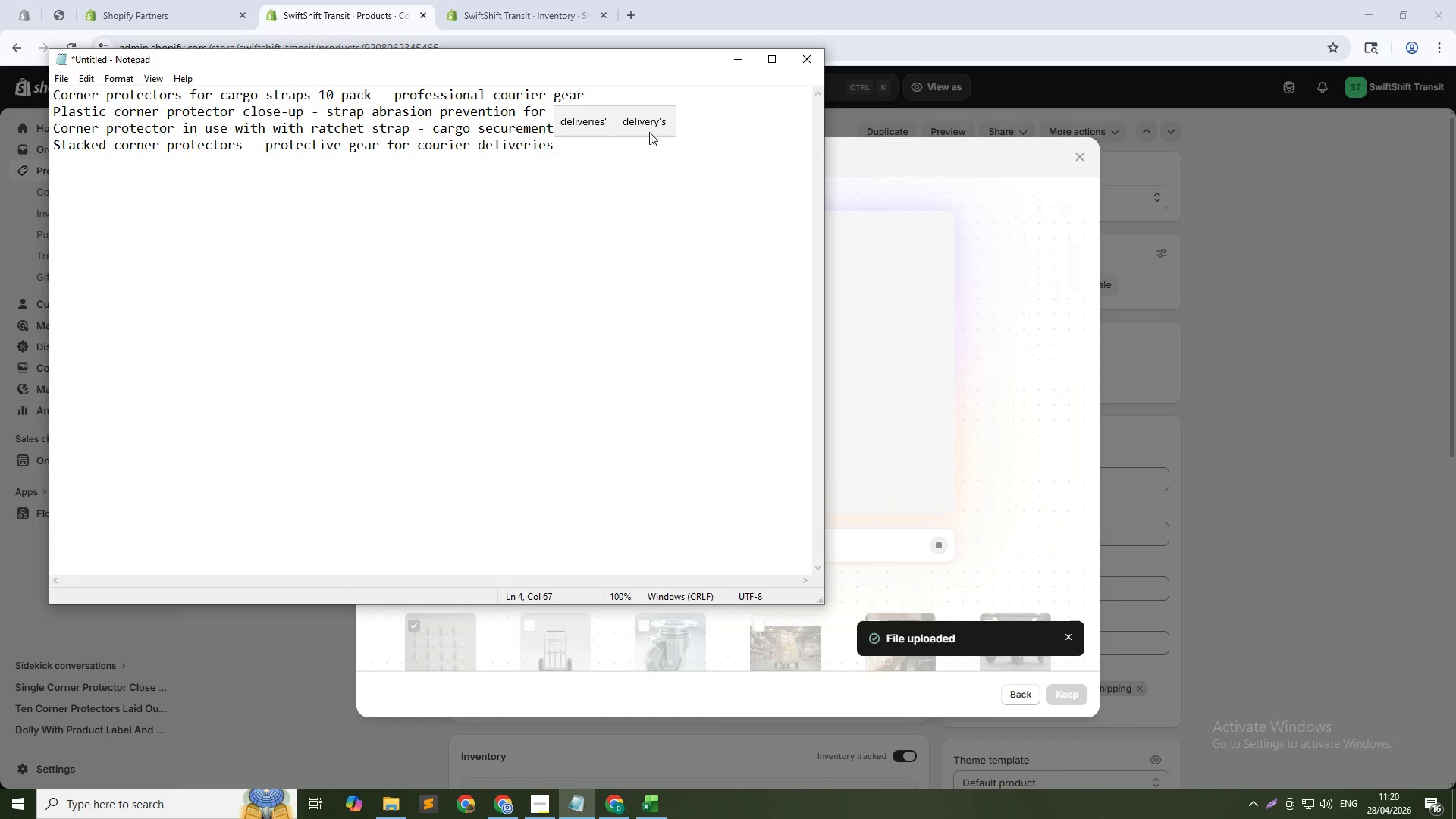 
key(Enter)
 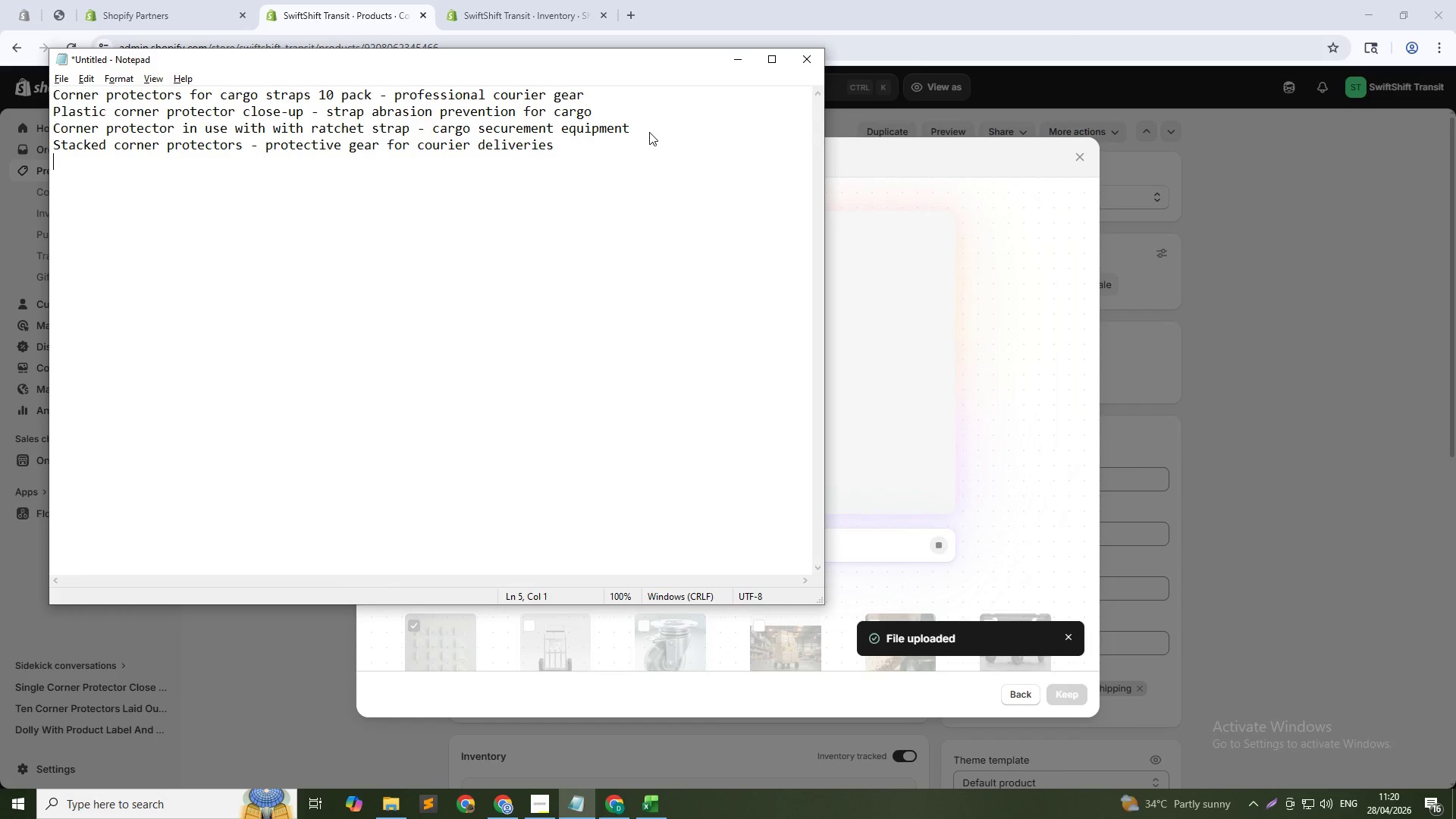 
type(Corner protectors for cargo )
key(Backspace)
type( straps - Vanguard Logistics Supply moving supplies)
 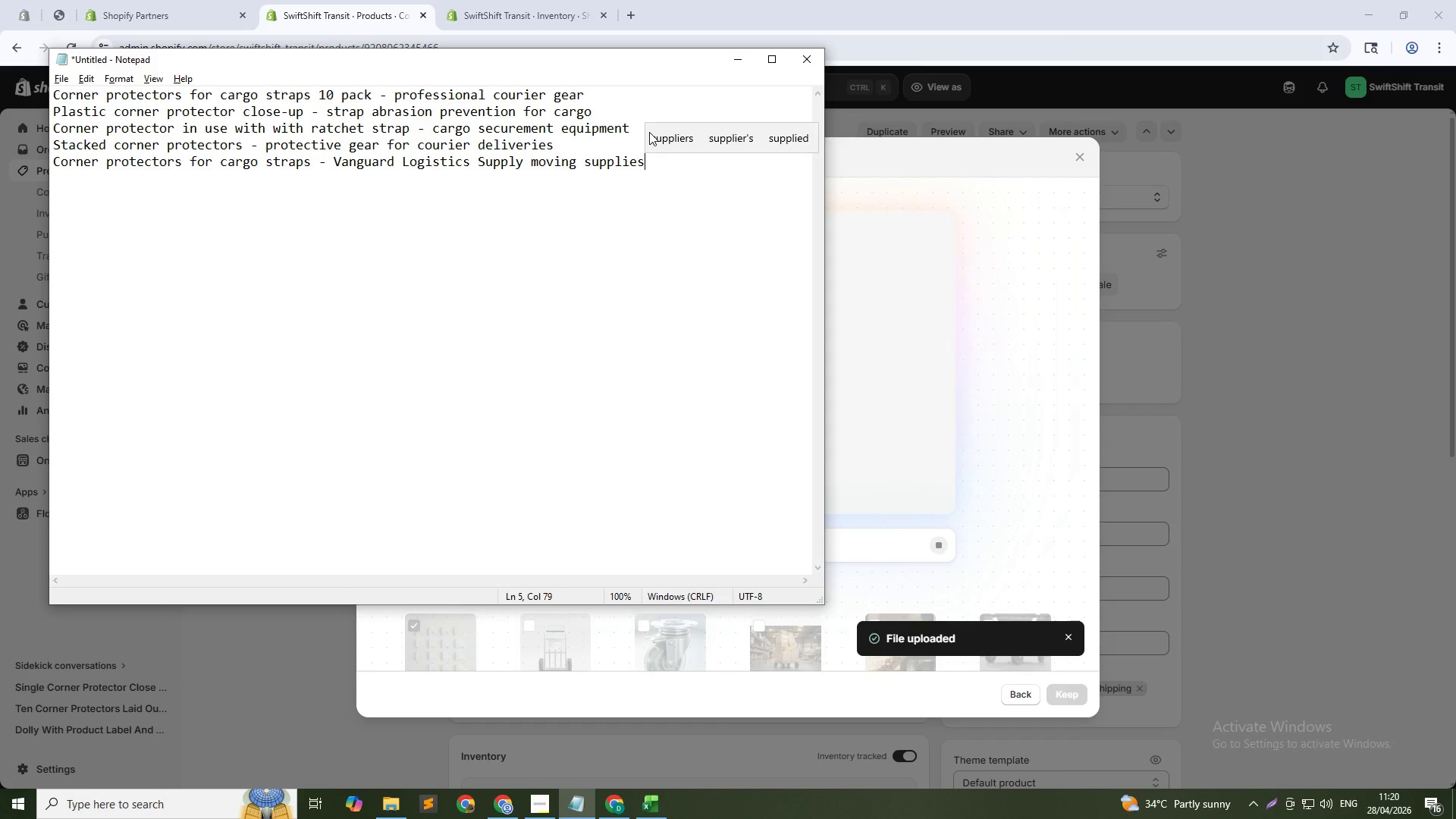 
key(Alt+Tab)
 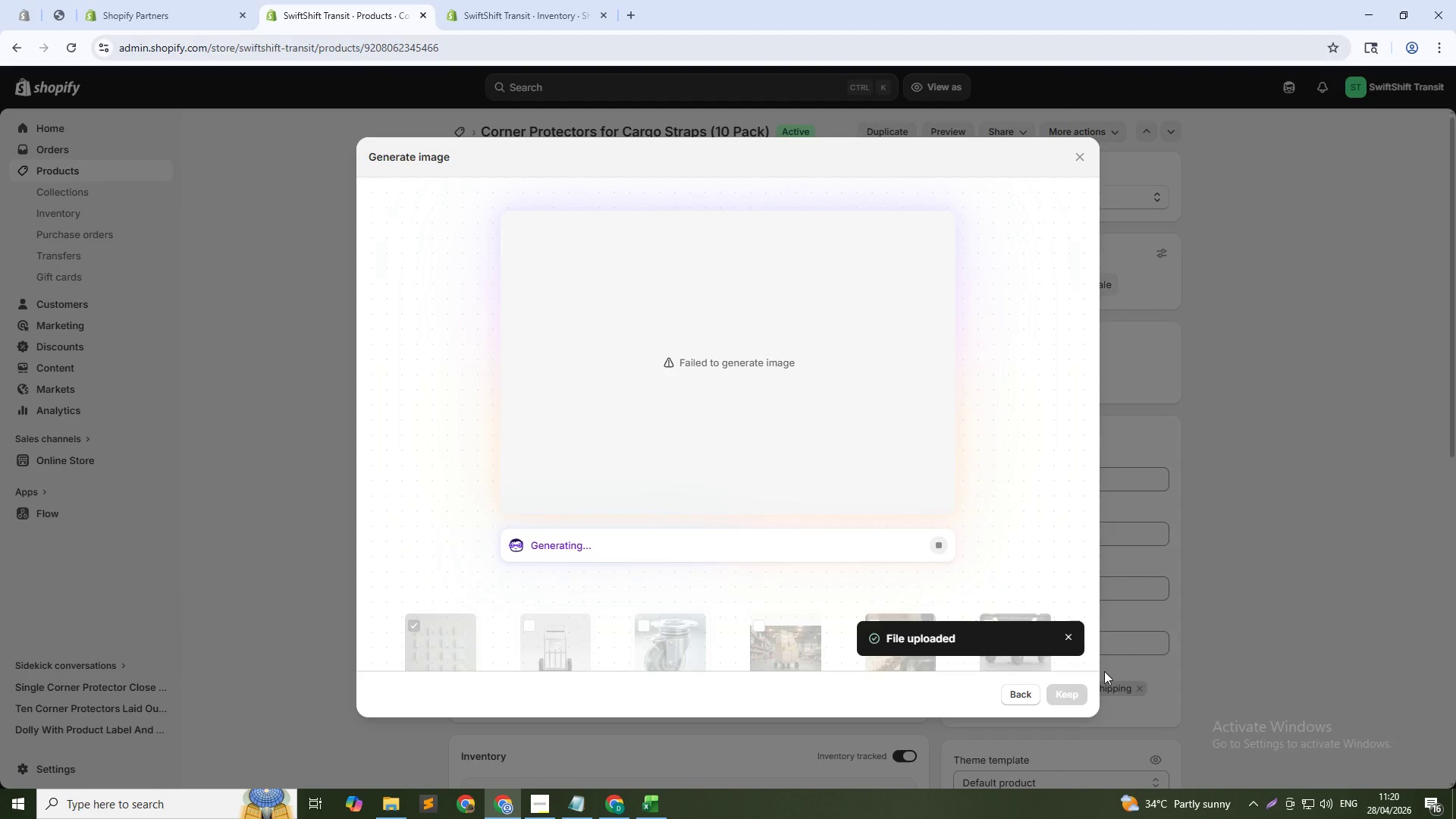 
left_click([1015, 696])
 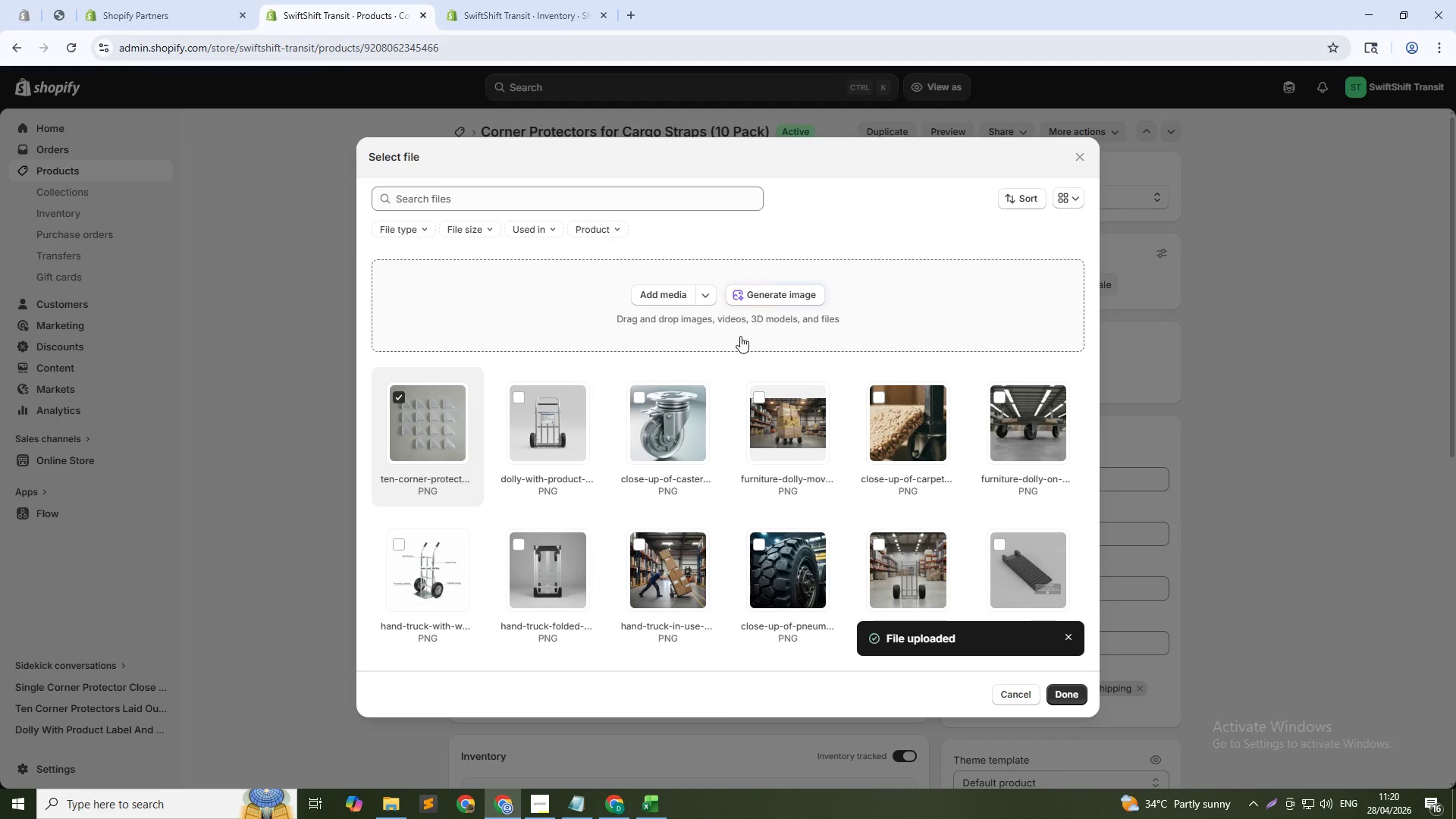 
left_click([760, 299])
 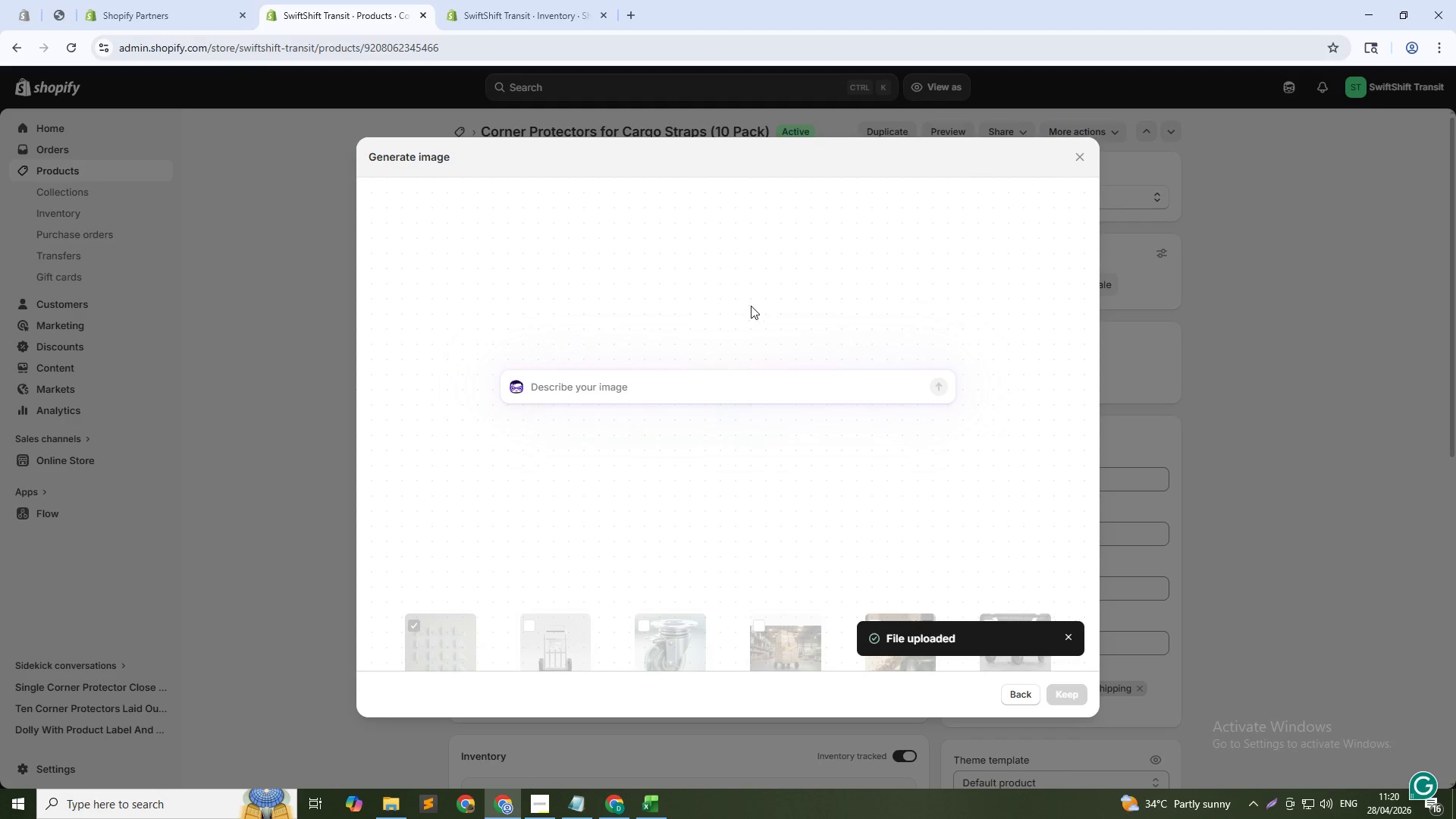 
type(Single corner protector close-up showing edge shape and material, macro shot, 1:1)
 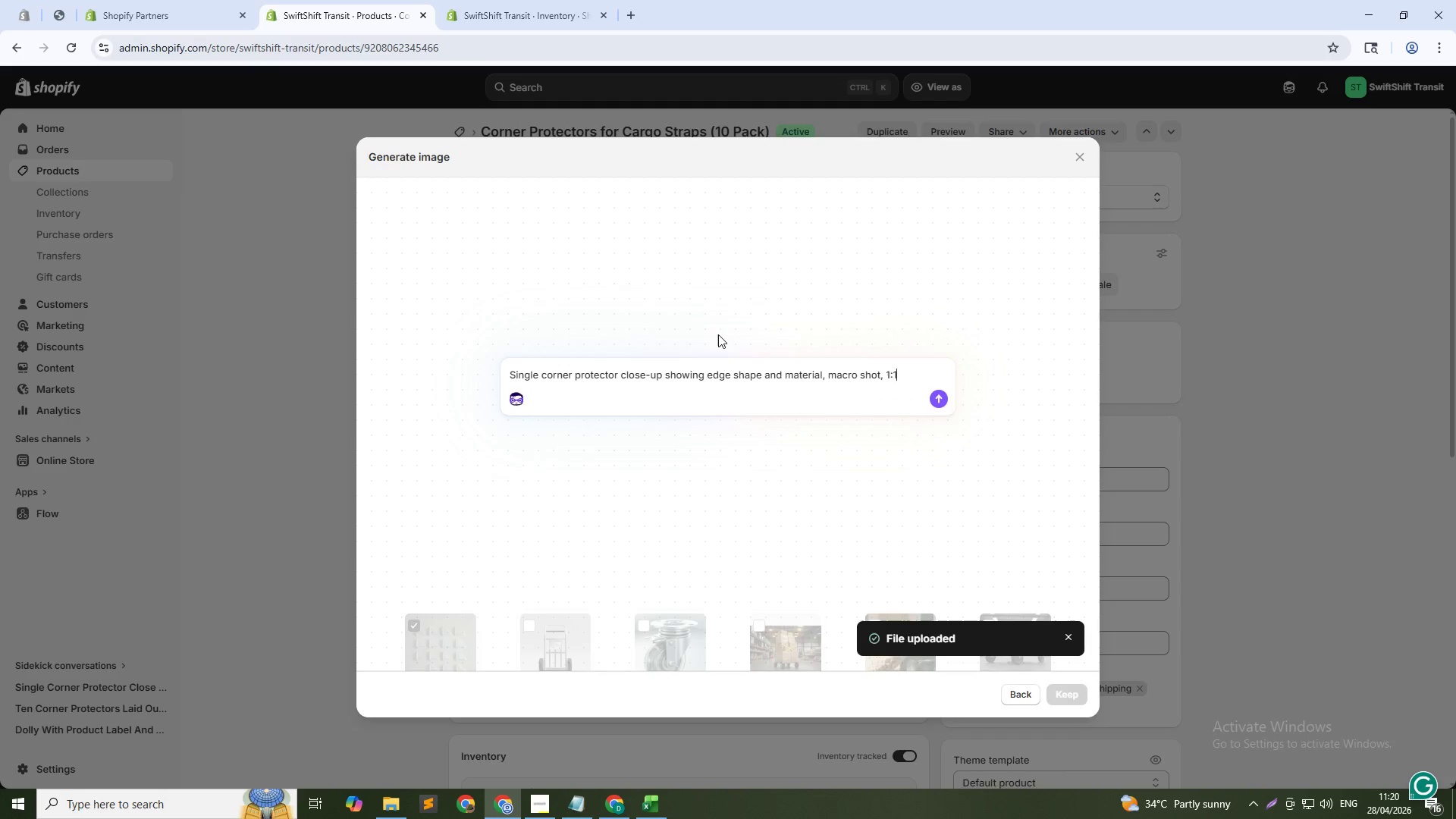 
key(Enter)
 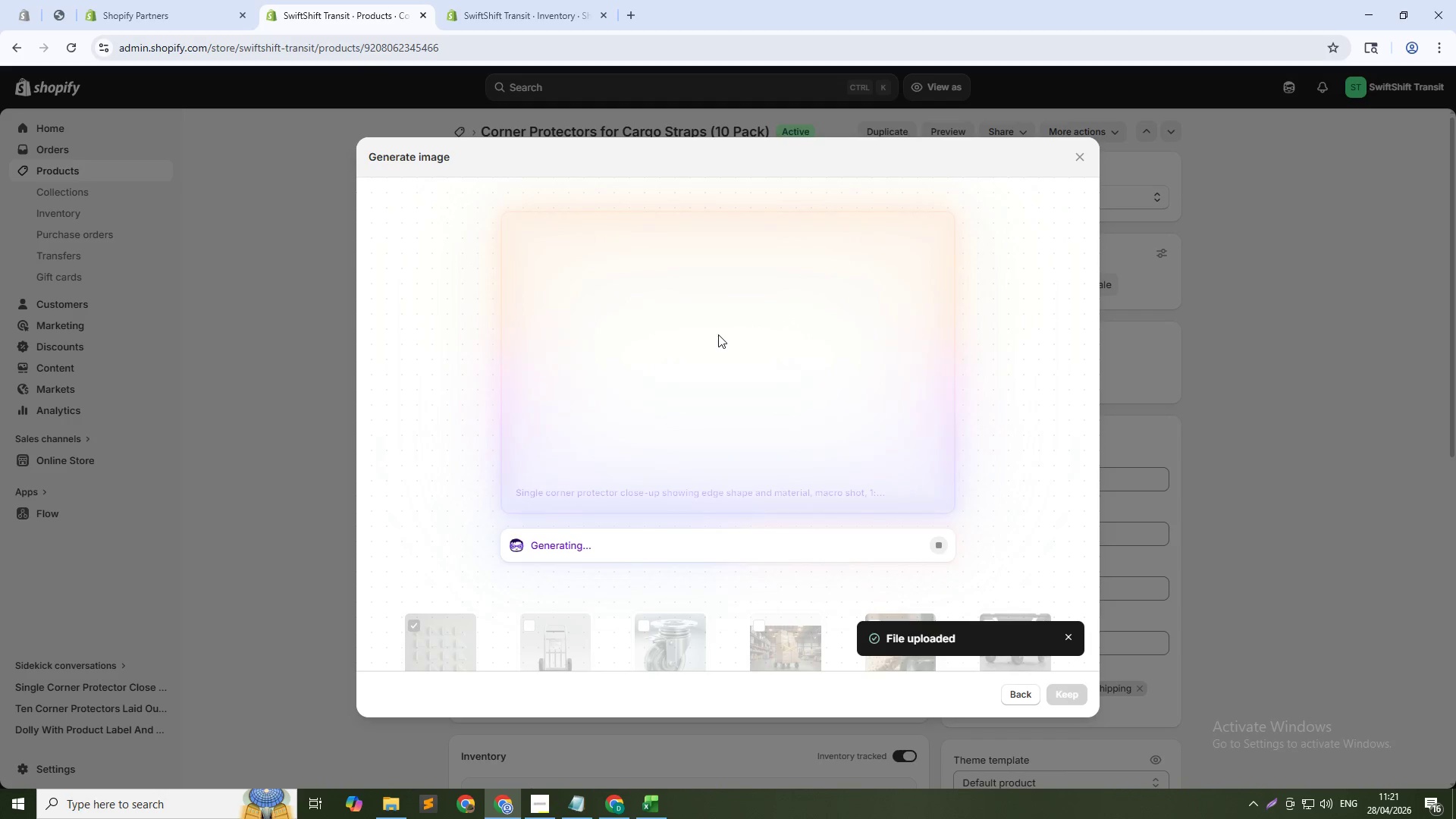 
wait(14.91)
 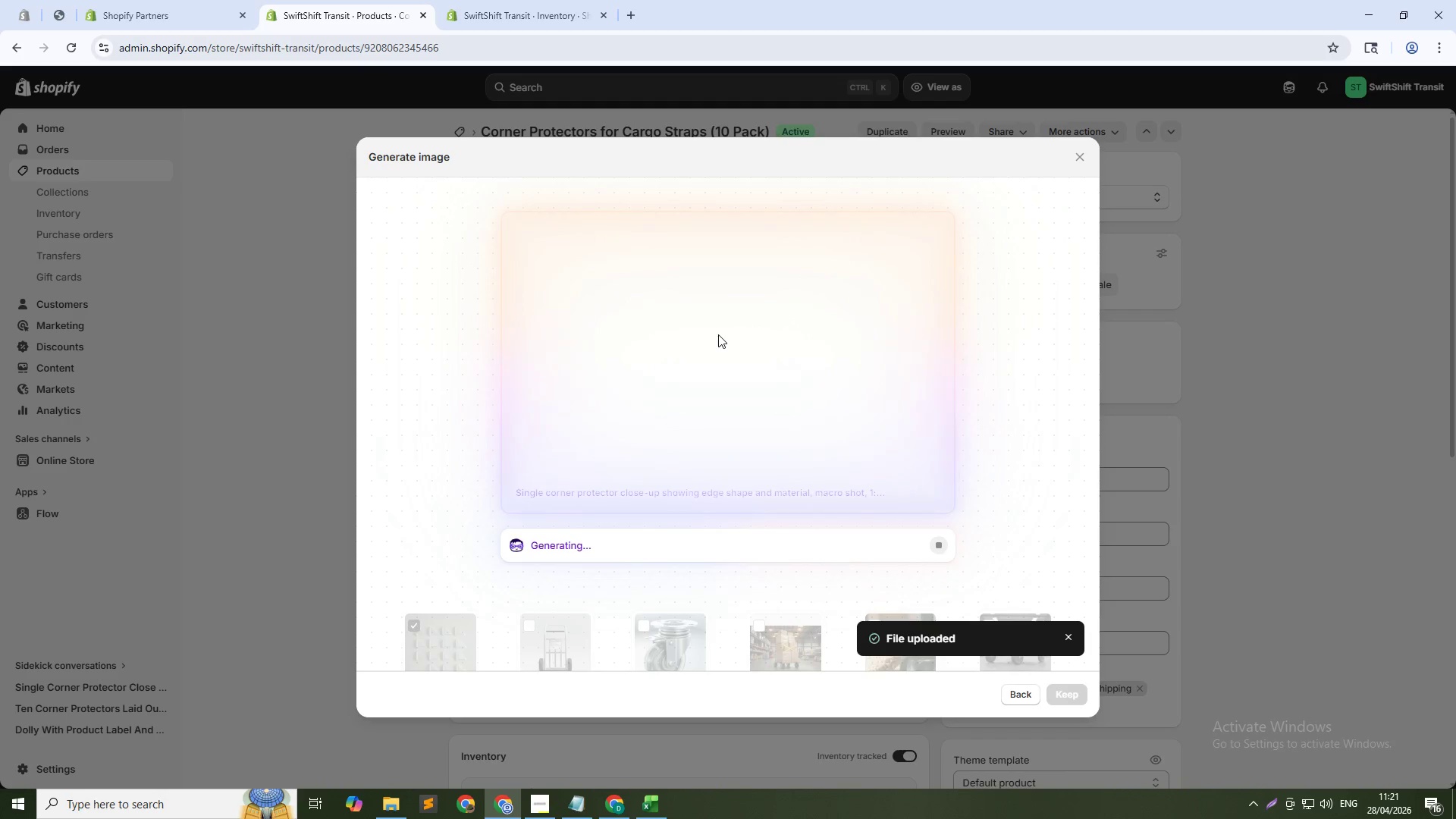 
left_click([1015, 695])
 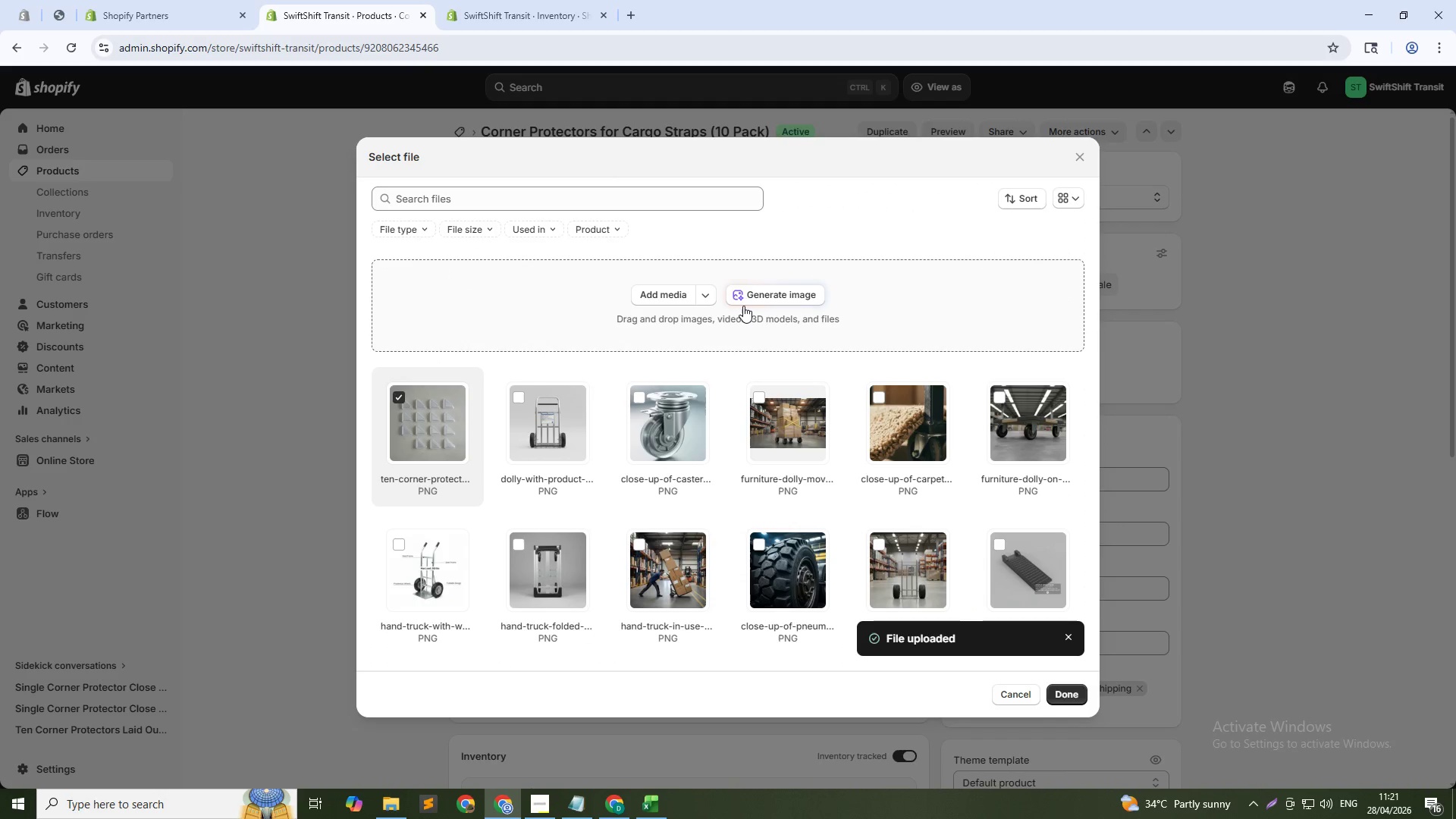 
left_click([743, 302])
 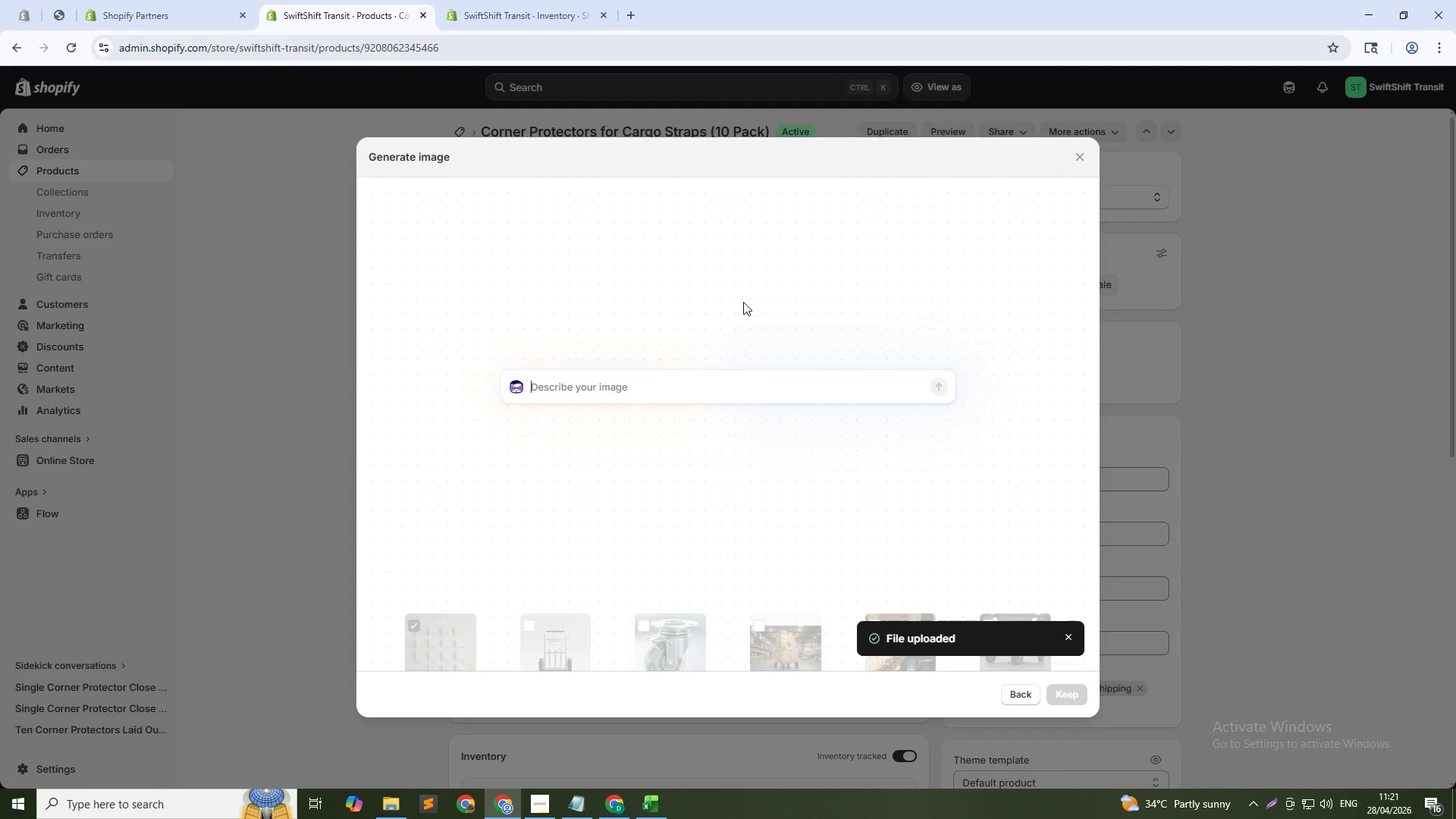 
type(PLastic corer)
key(Backspace)
type(nerlastic corner protector sl)
key(Backspace)
key(Backspace)
type(close-up - strap abrasion prevention for cargo)
 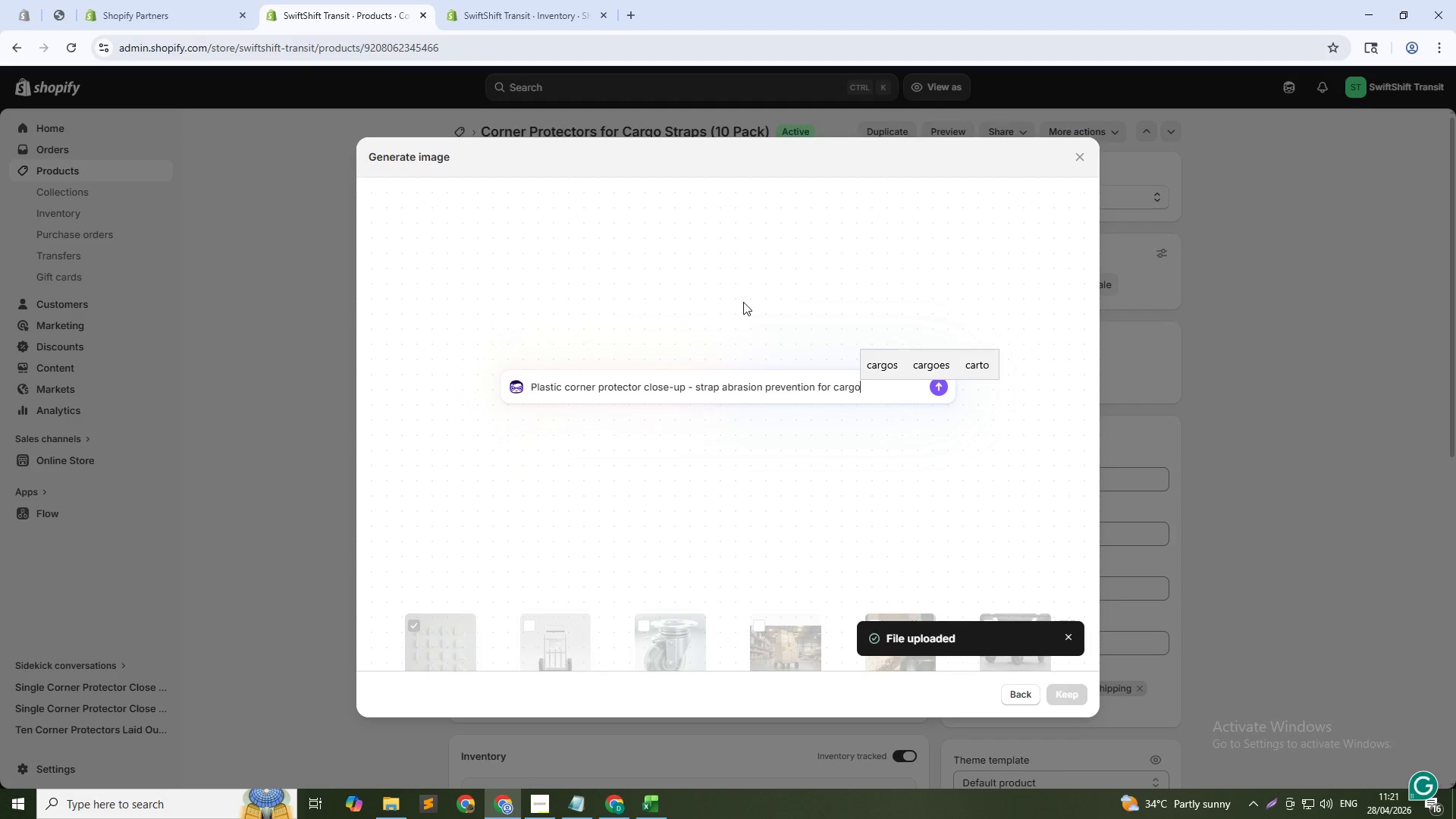 
wait(27.84)
 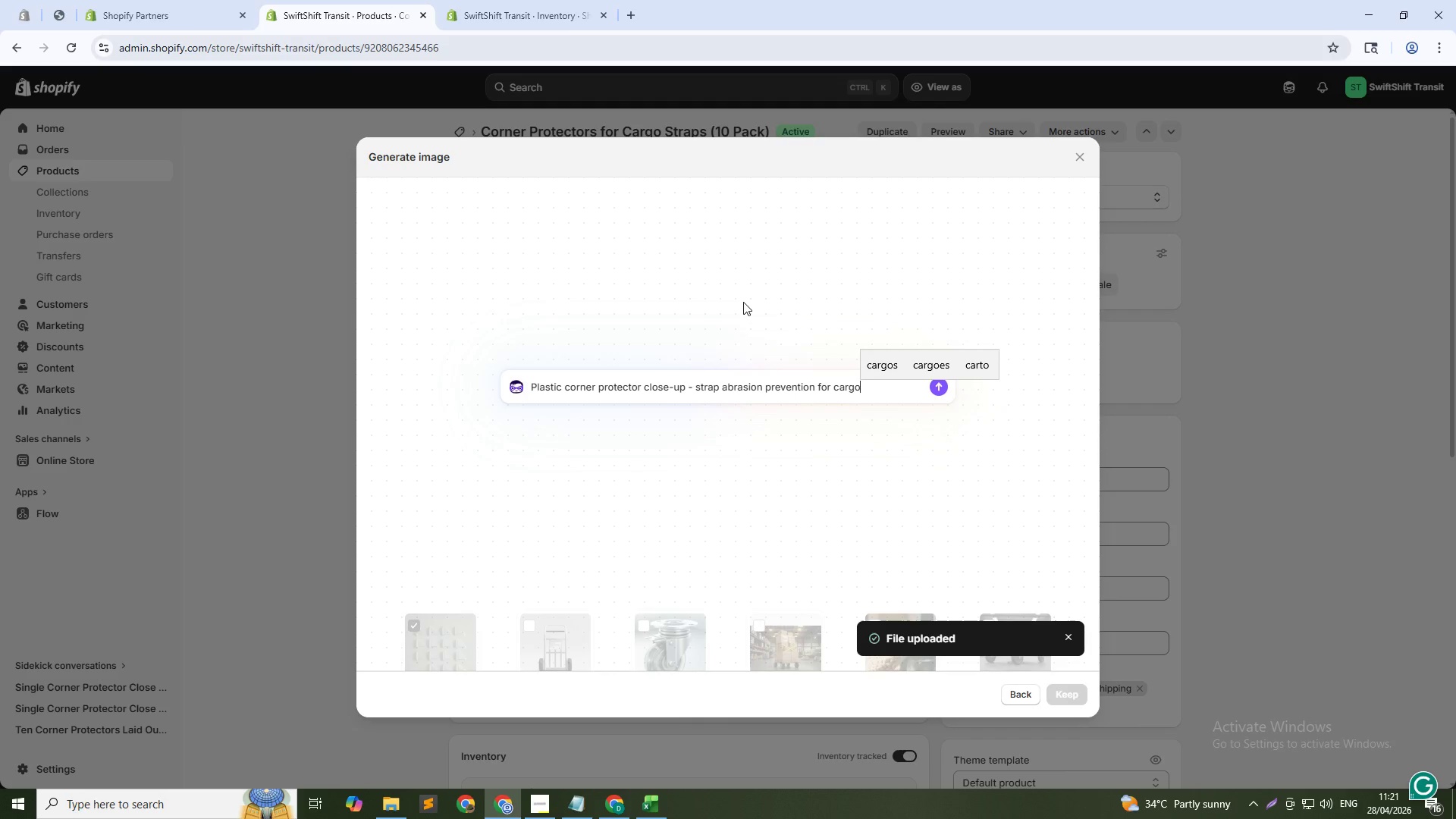 
type( securement equipment)
 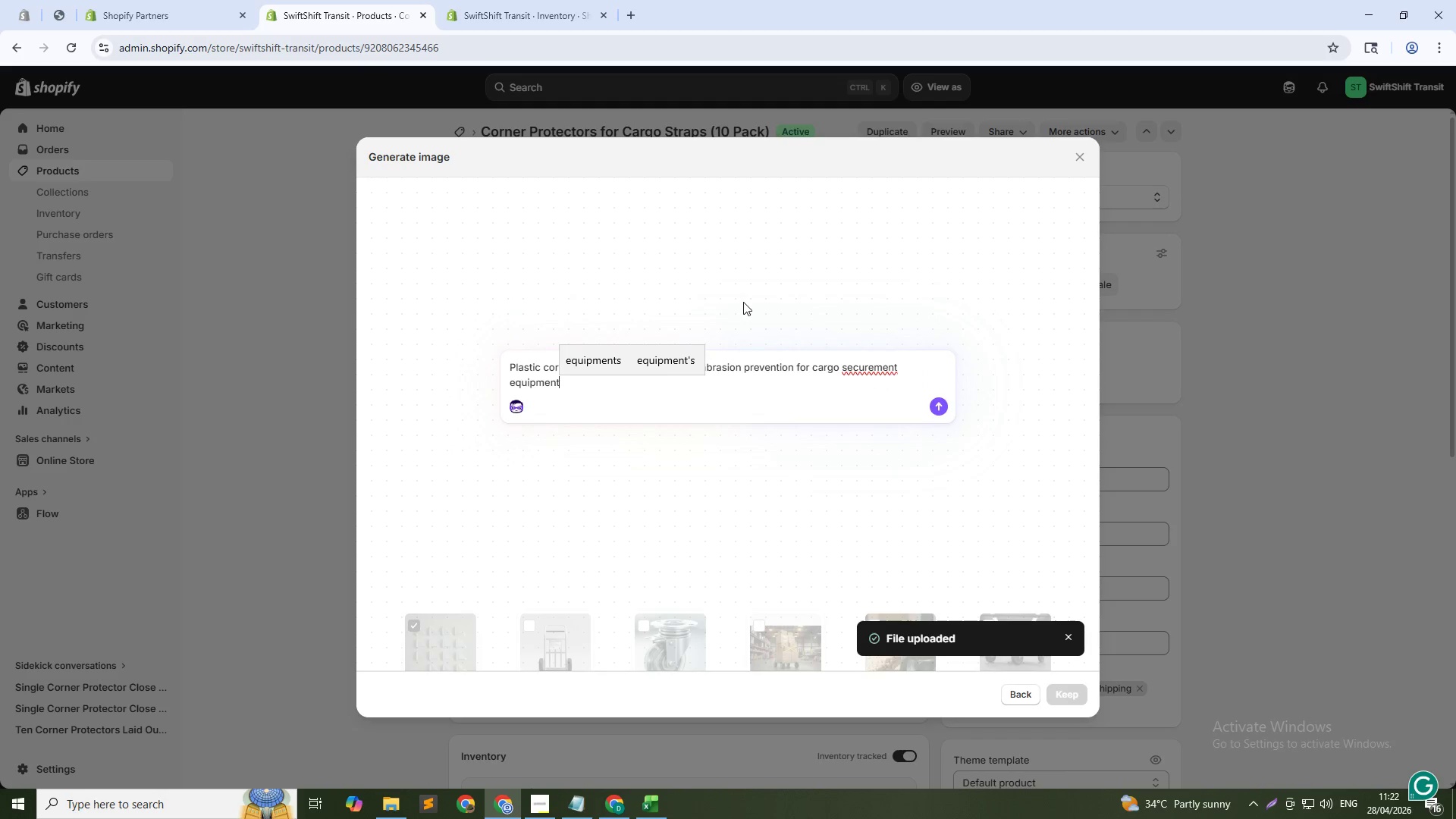 
key(Enter)
 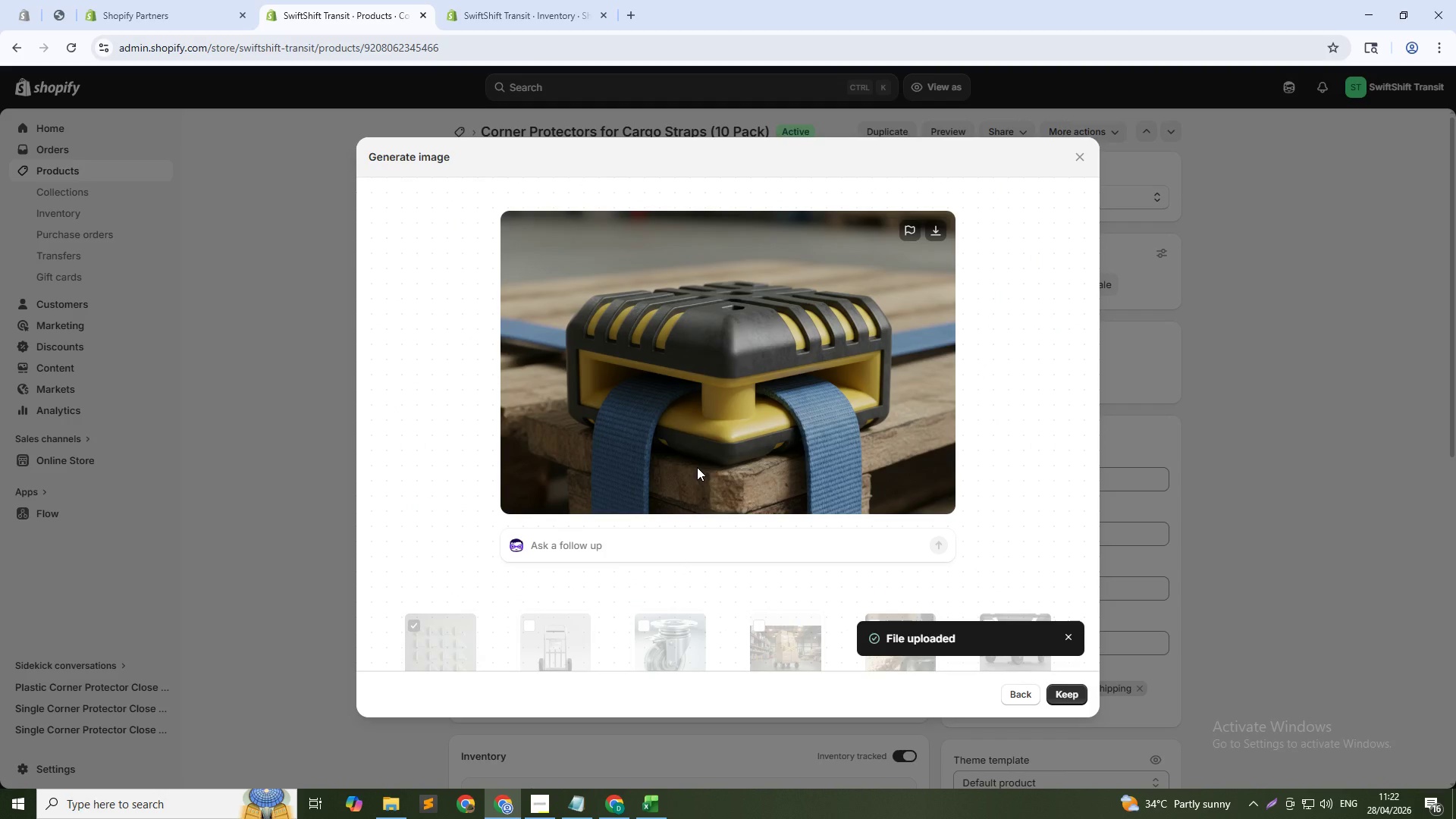 
wait(35.09)
 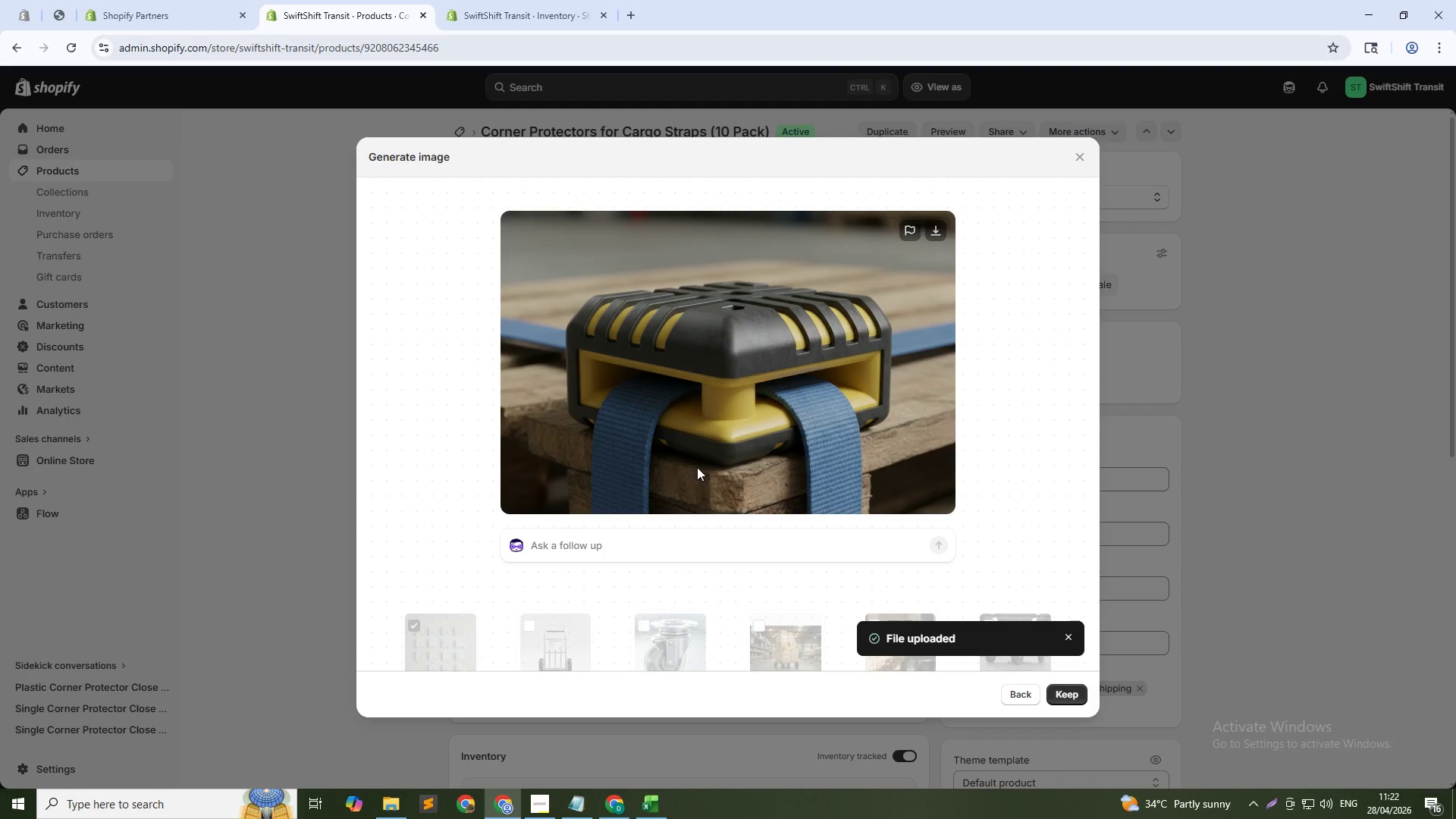 
left_click([1075, 690])
 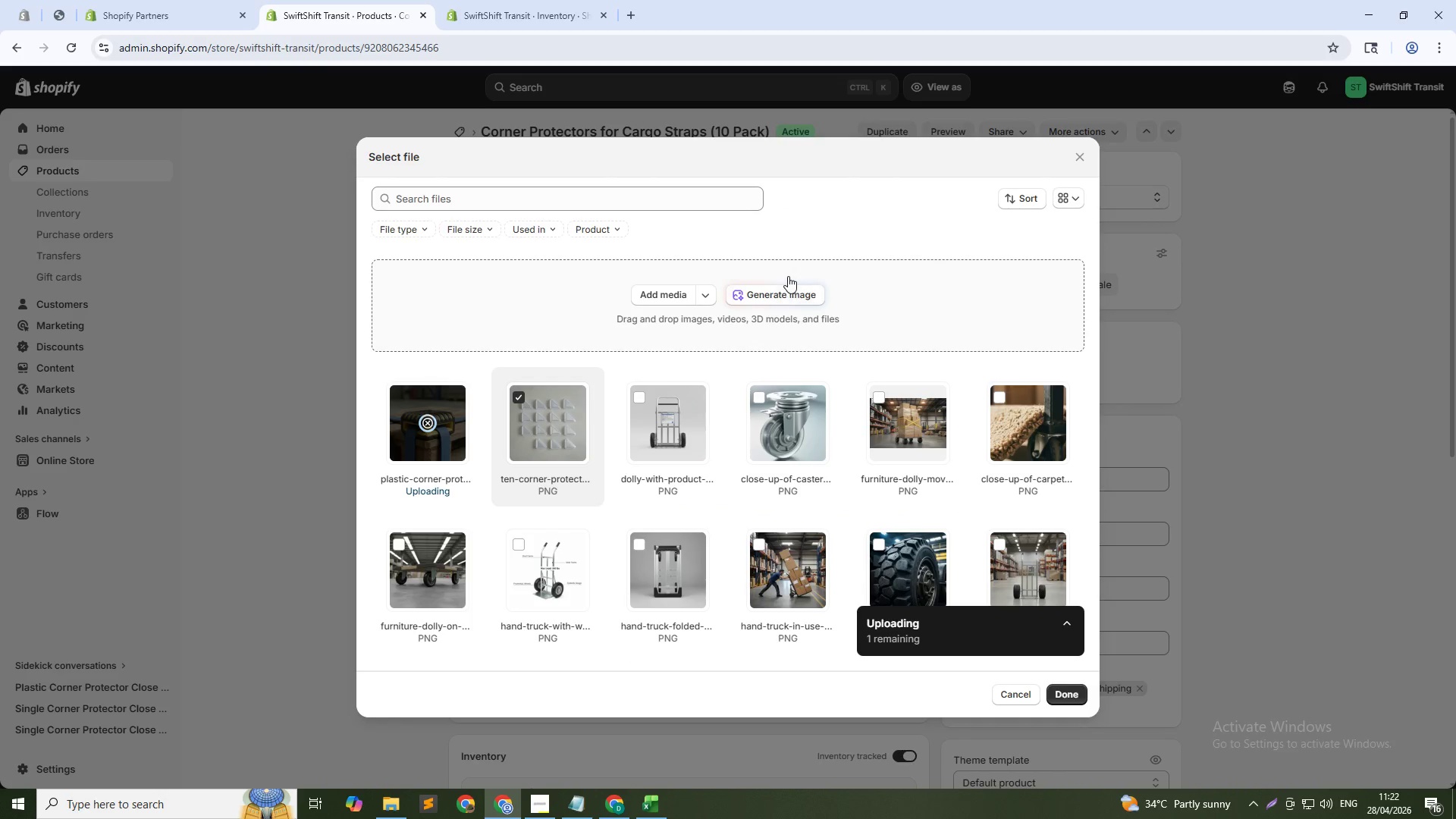 
left_click([779, 294])
 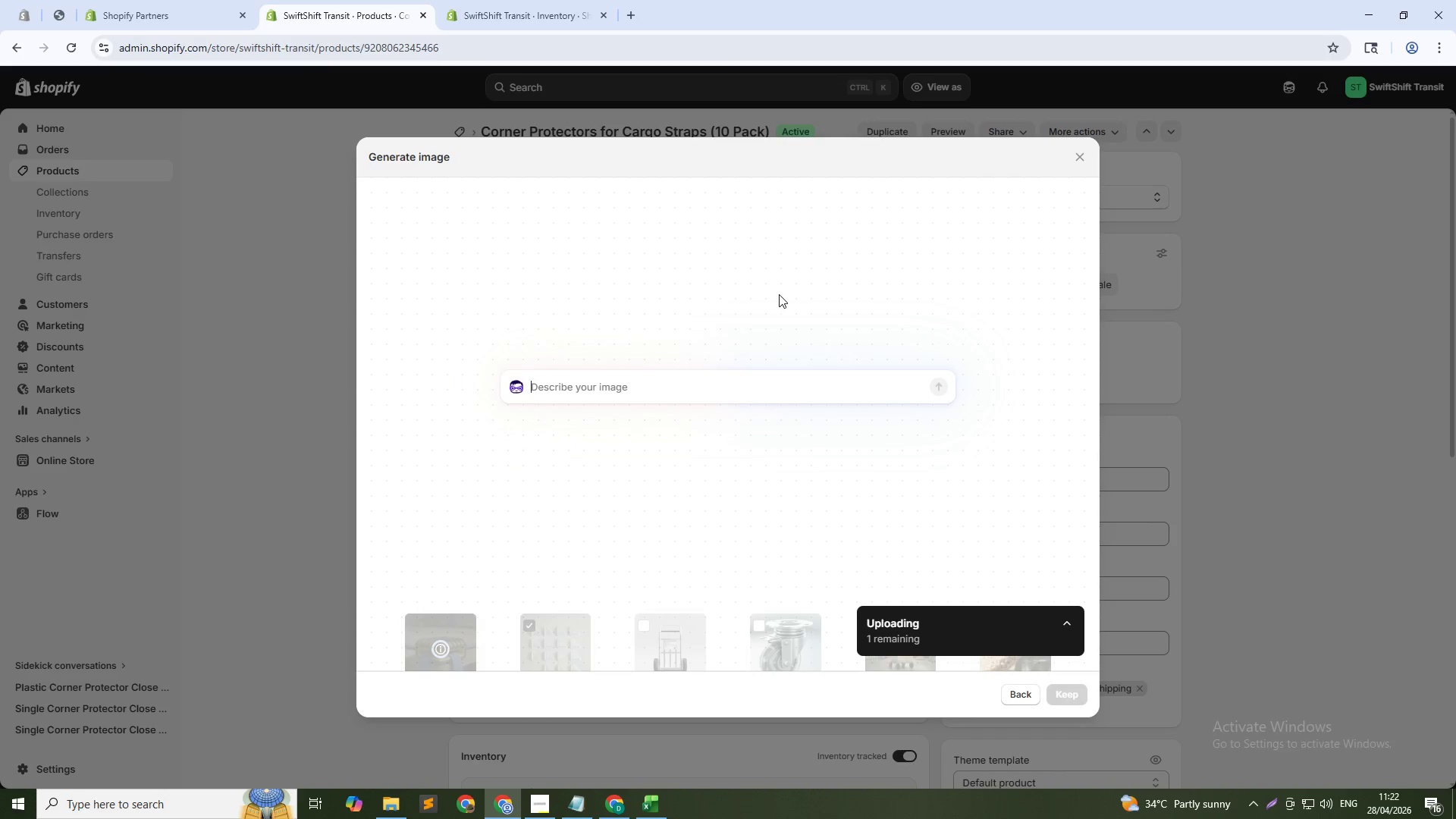 
type(Cro)
key(Backspace)
key(Backspace)
type(orner protectr)
key(Backspace)
type(or installed on box edge with strap passing over it, warehouse setting, side angle, 1:1)
 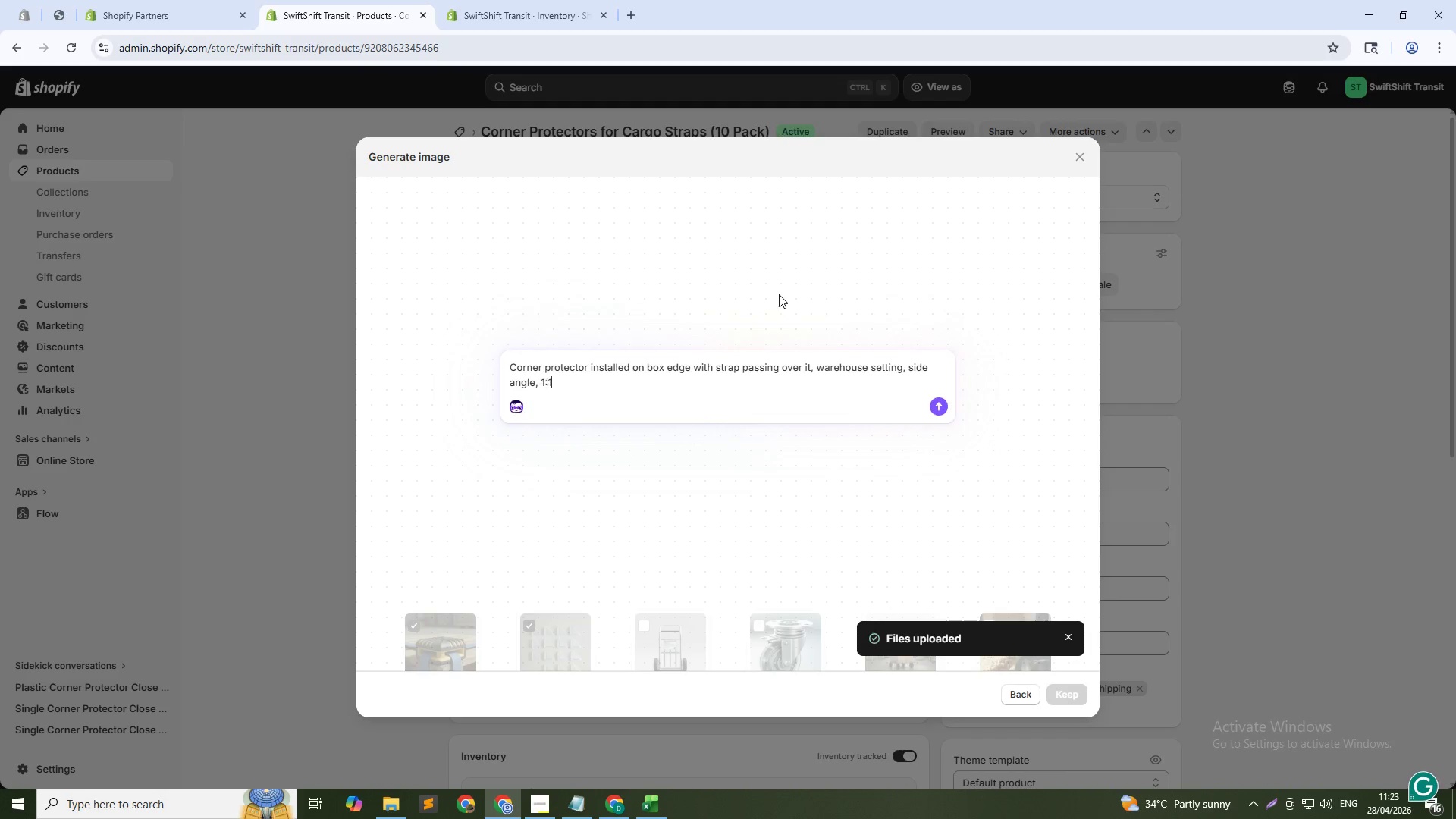 
key(Enter)
 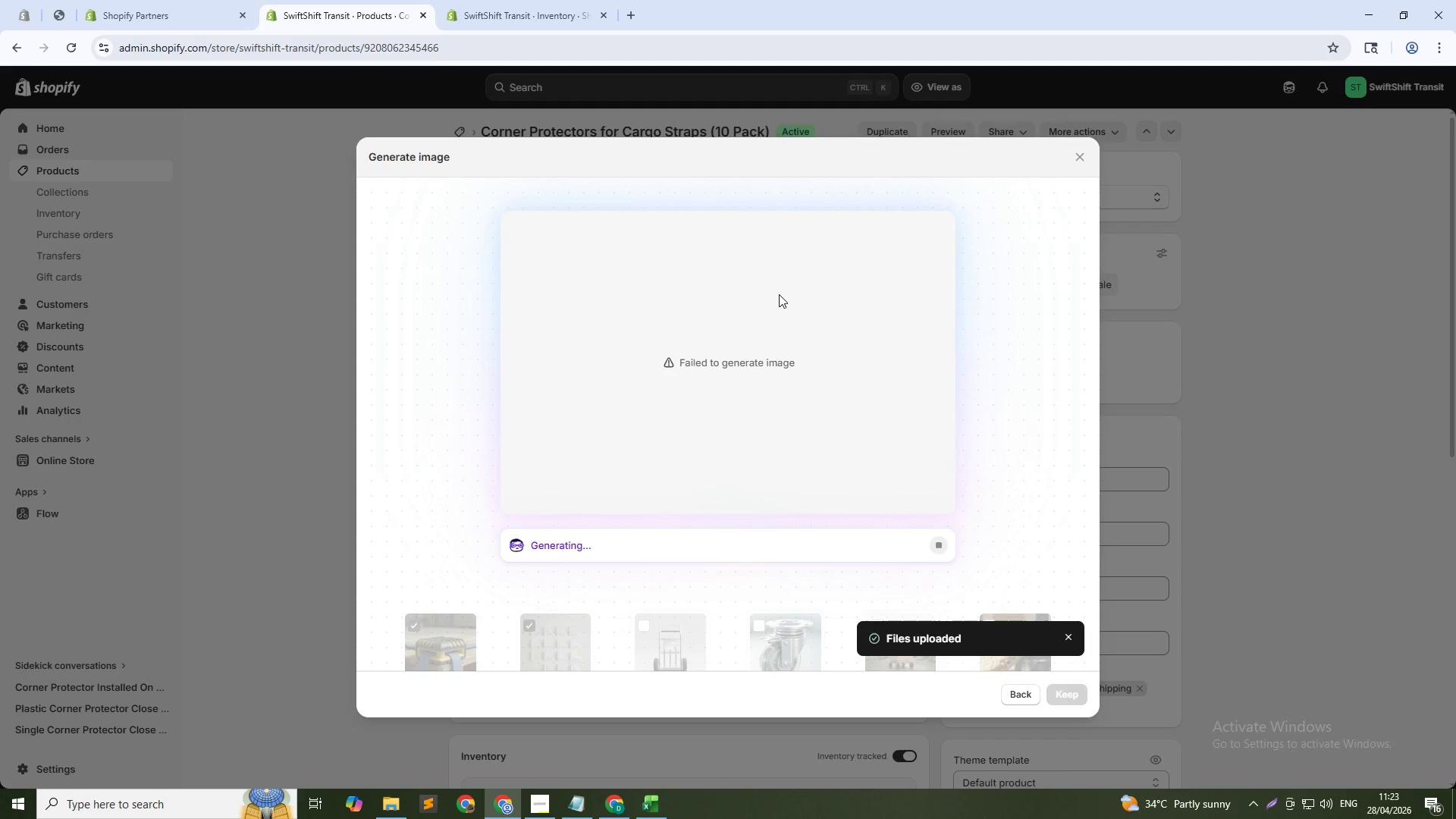 
wait(17.05)
 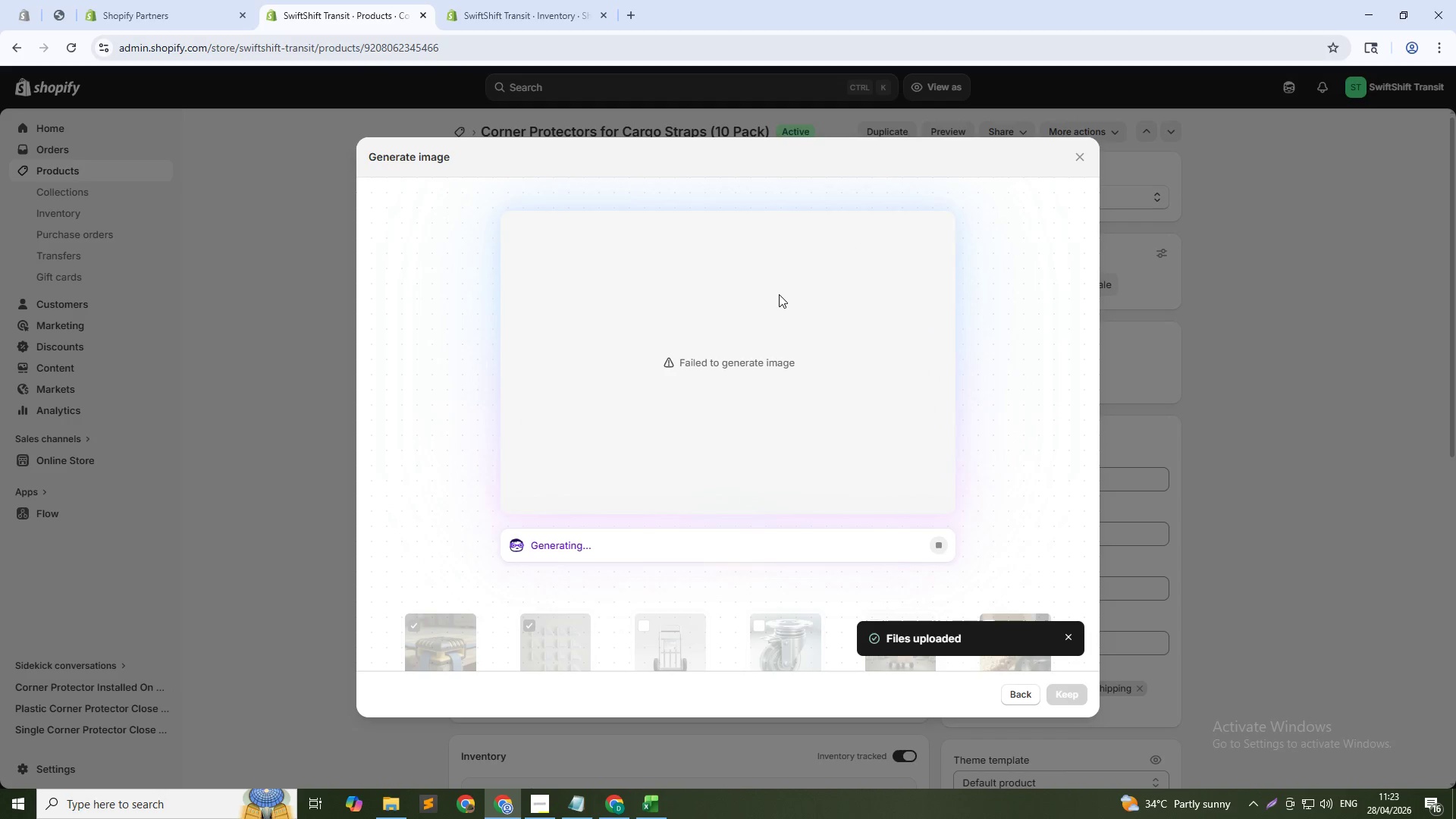 
left_click([1028, 696])
 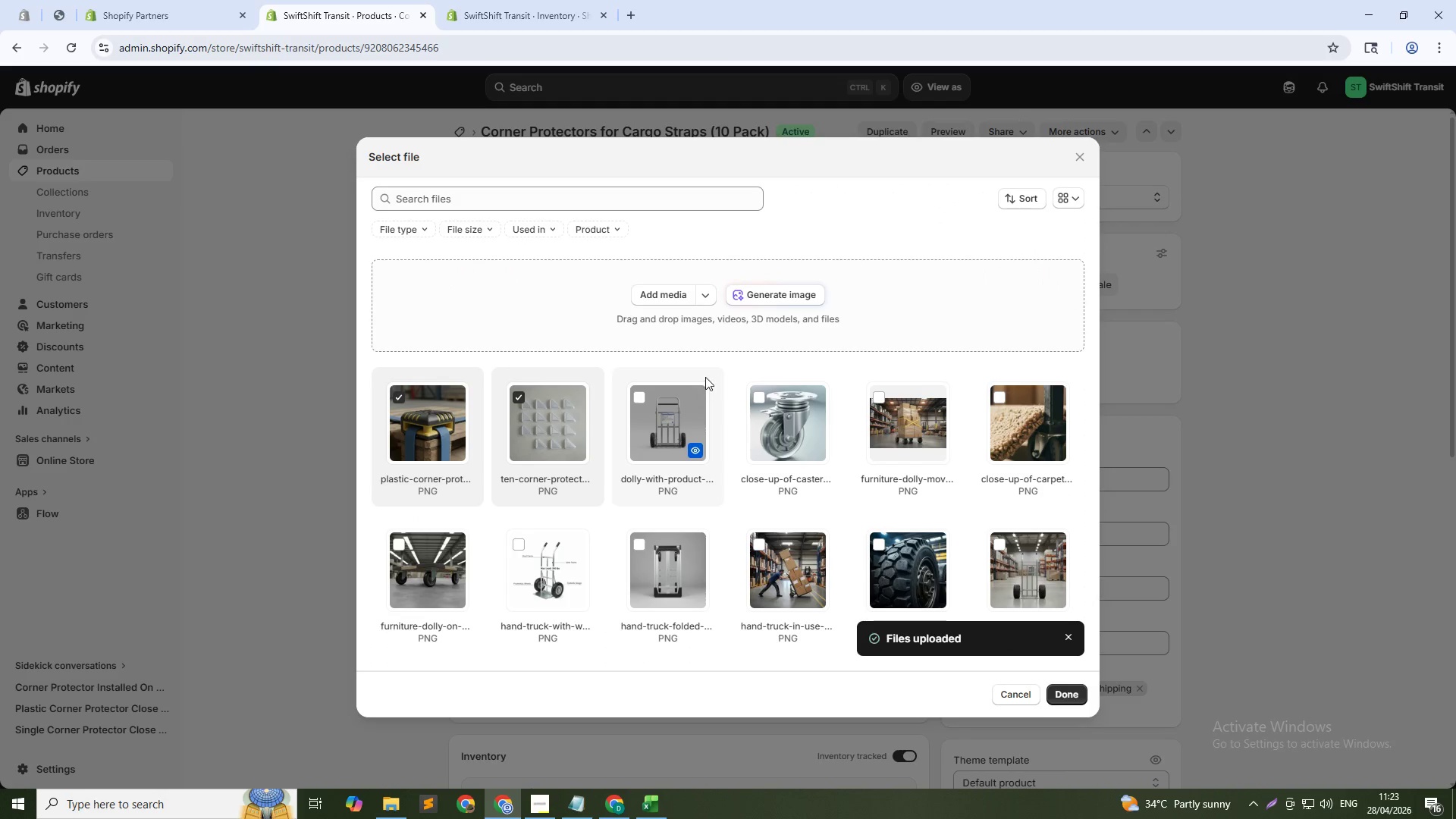 
left_click([777, 297])
 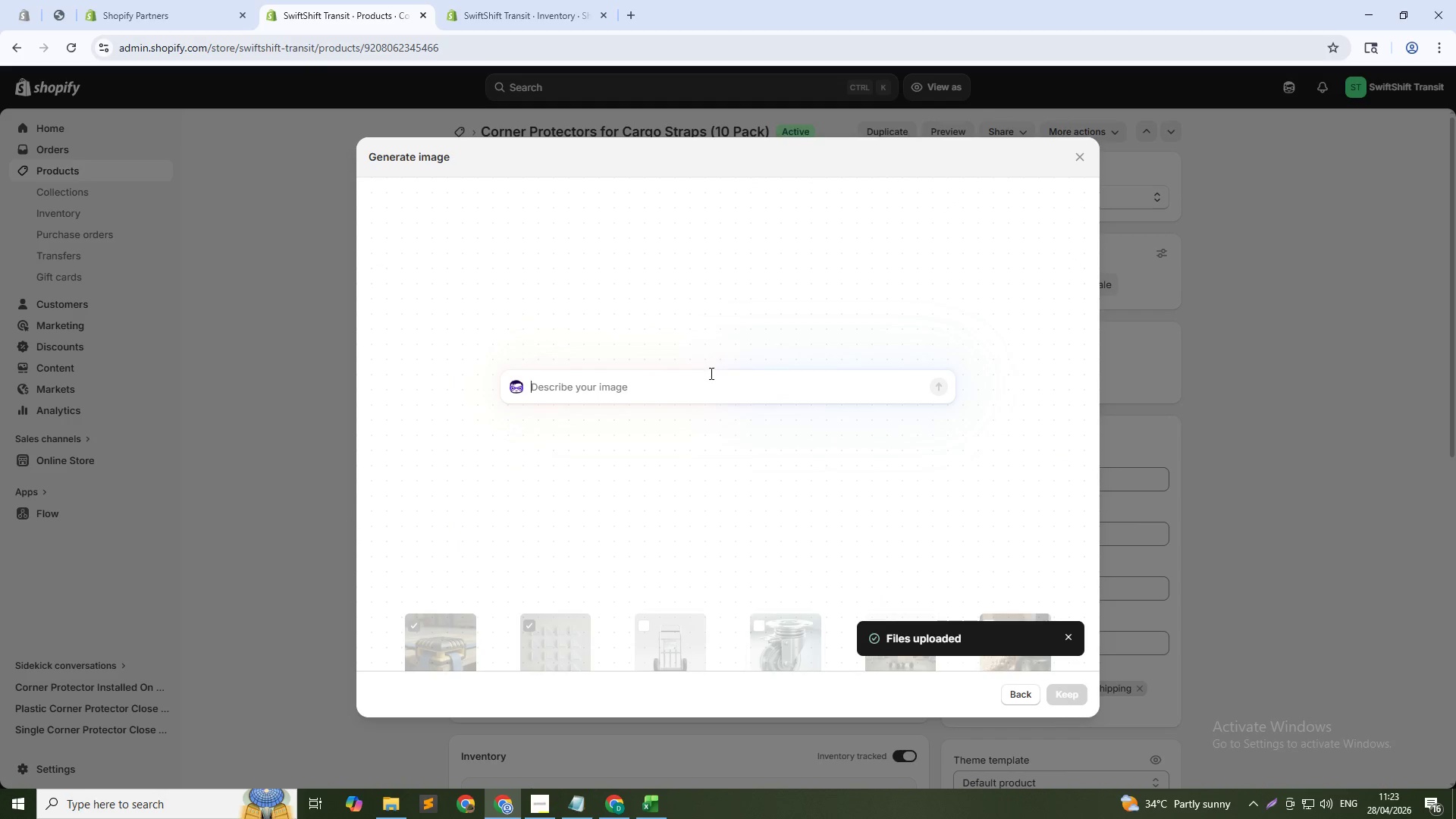 
type(Corner protector in use with tac)
key(Backspace)
type(t)
key(Backspace)
key(Backspace)
key(Backspace)
type(ratchet strap - cargo securement equipem)
key(Backspace)
key(Backspace)
type(ment)
 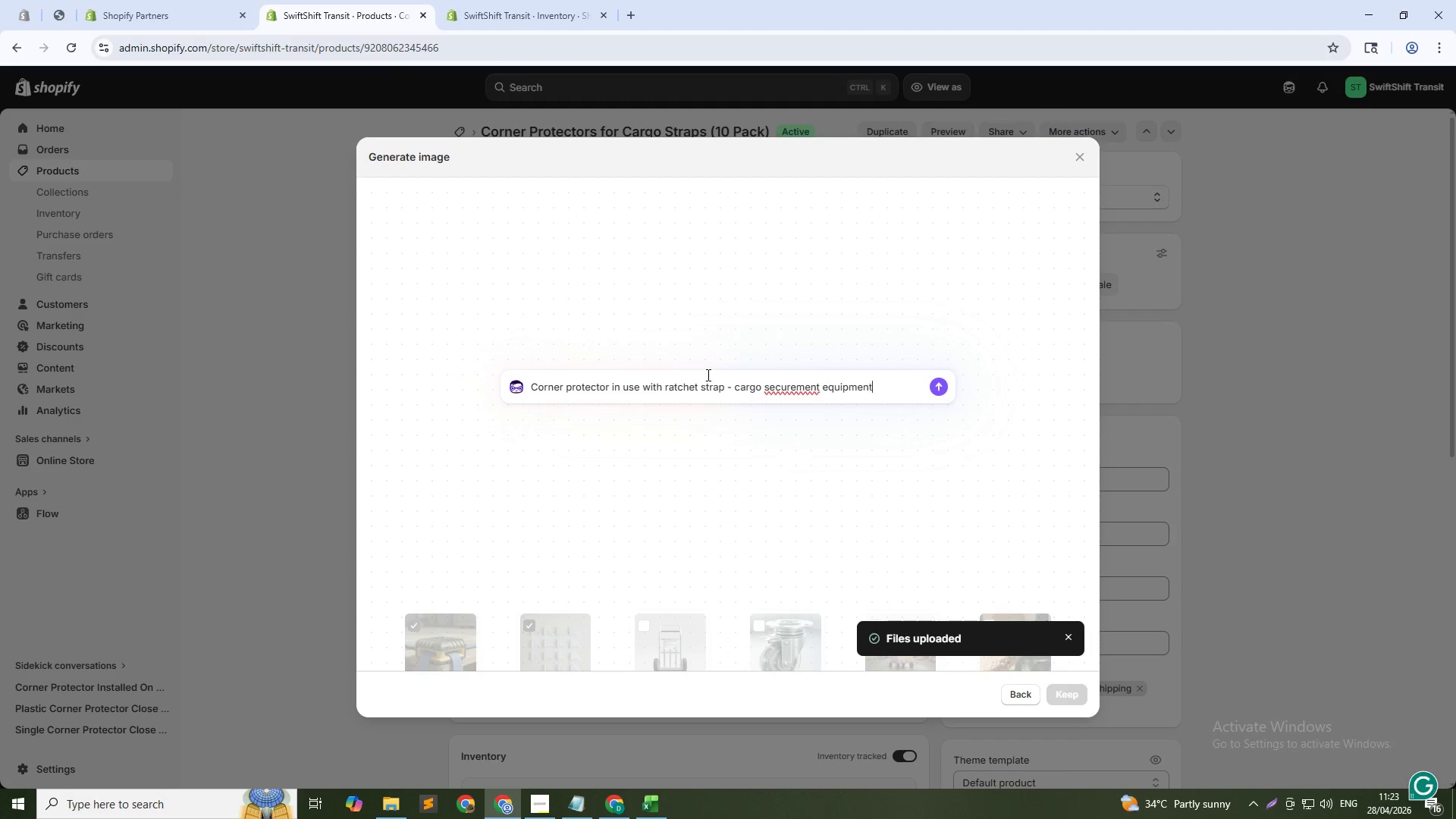 
key(Enter)
 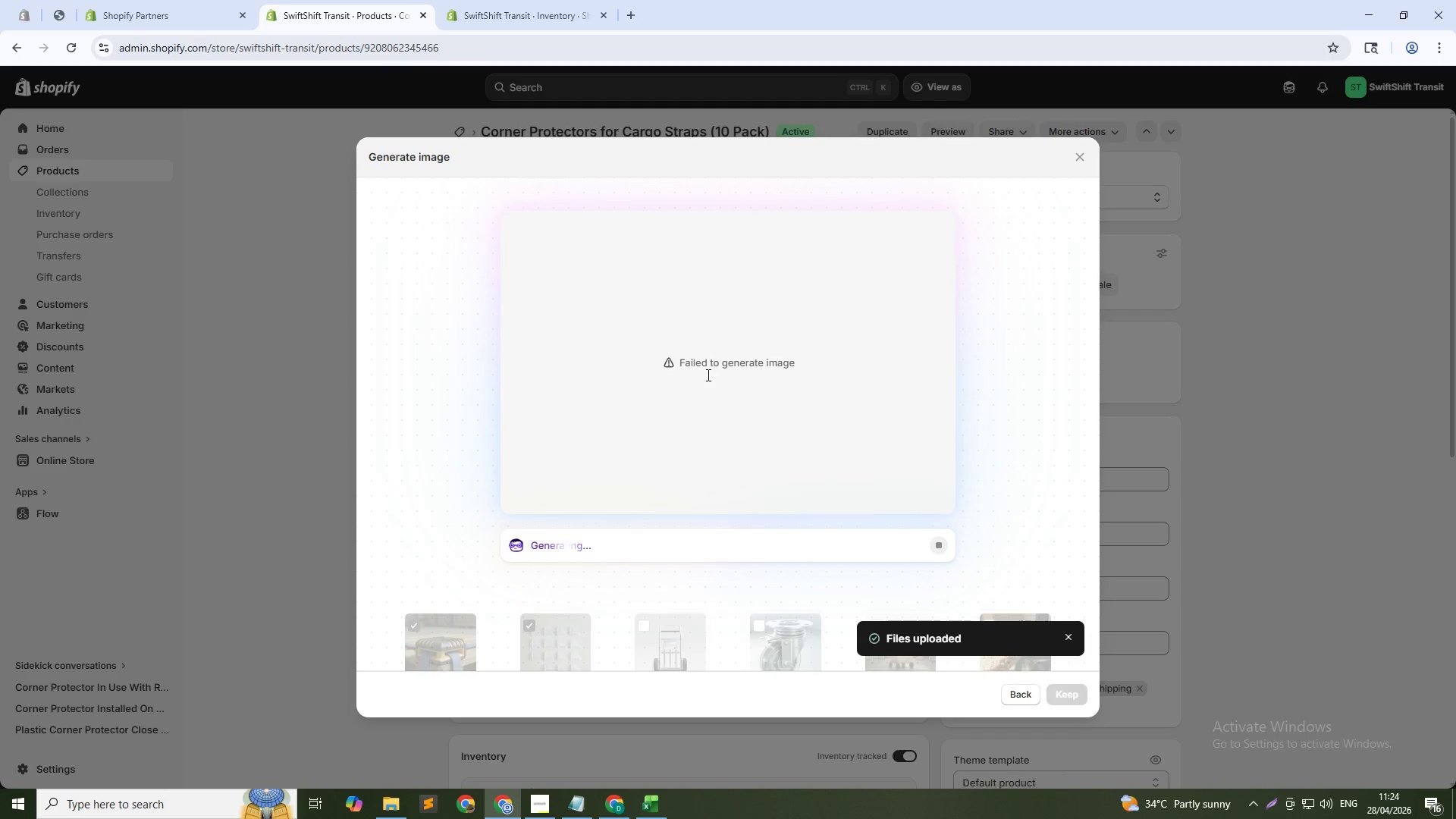 
wait(25.75)
 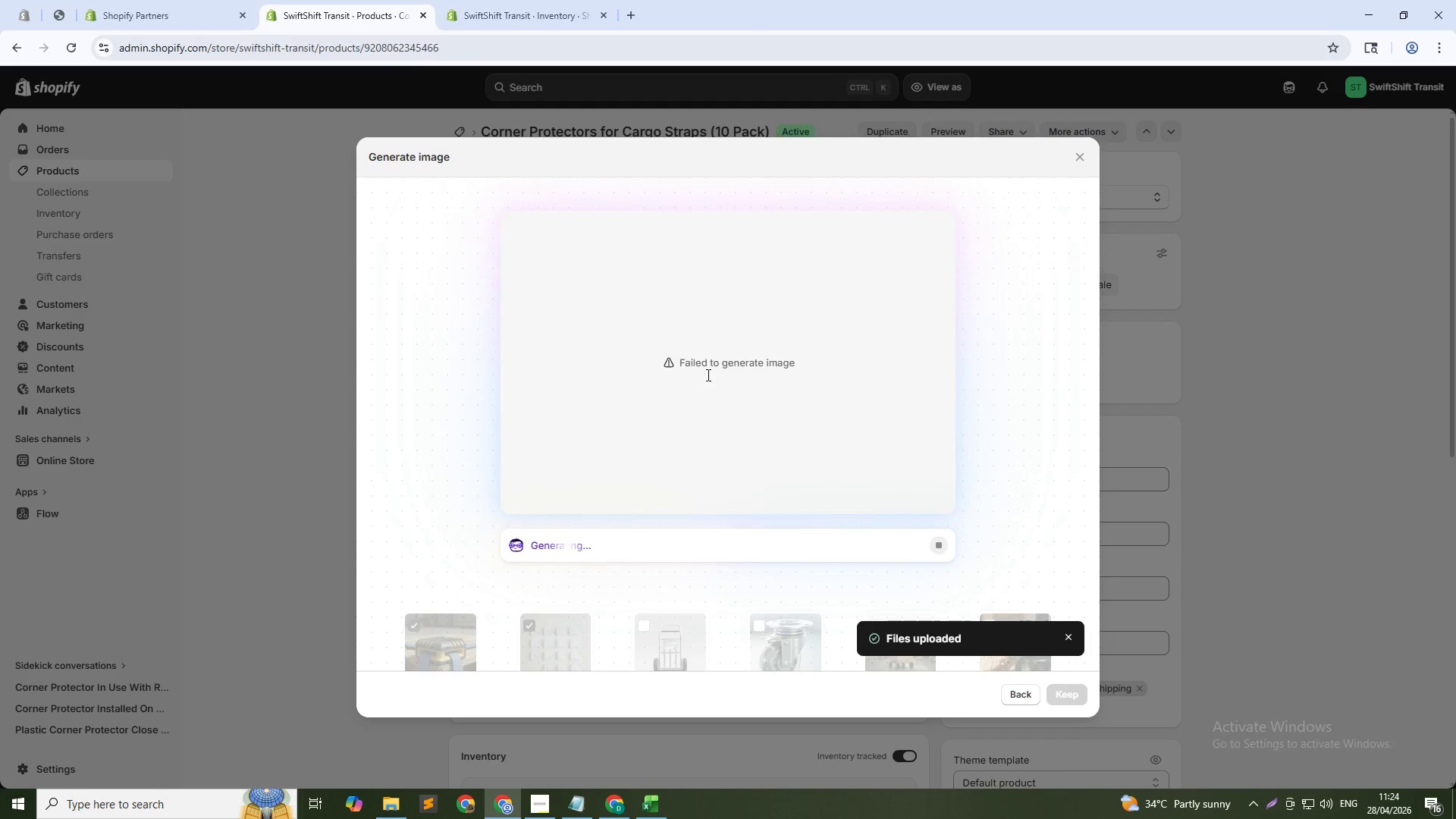 
left_click([1031, 695])
 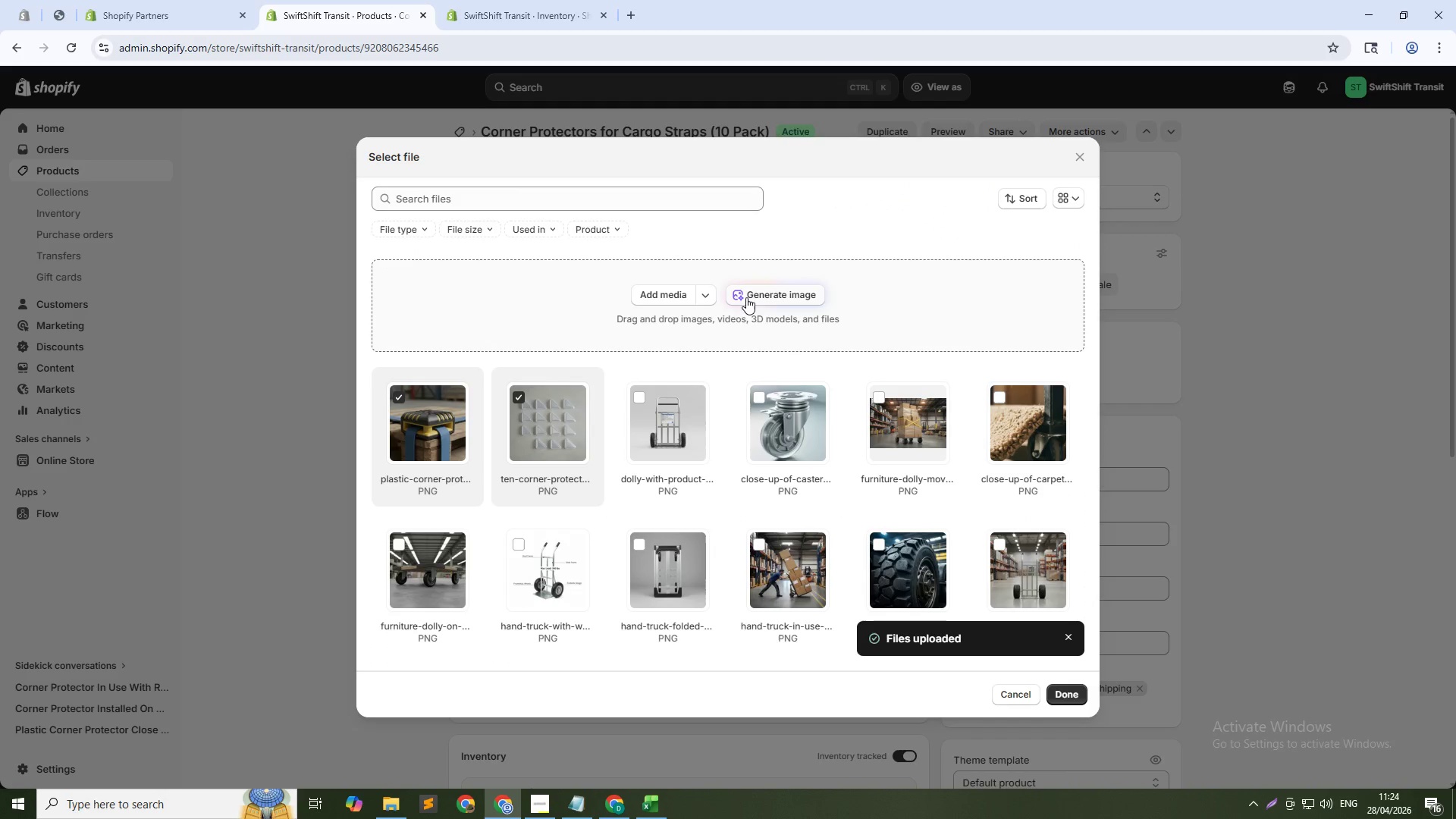 
left_click([746, 297])
 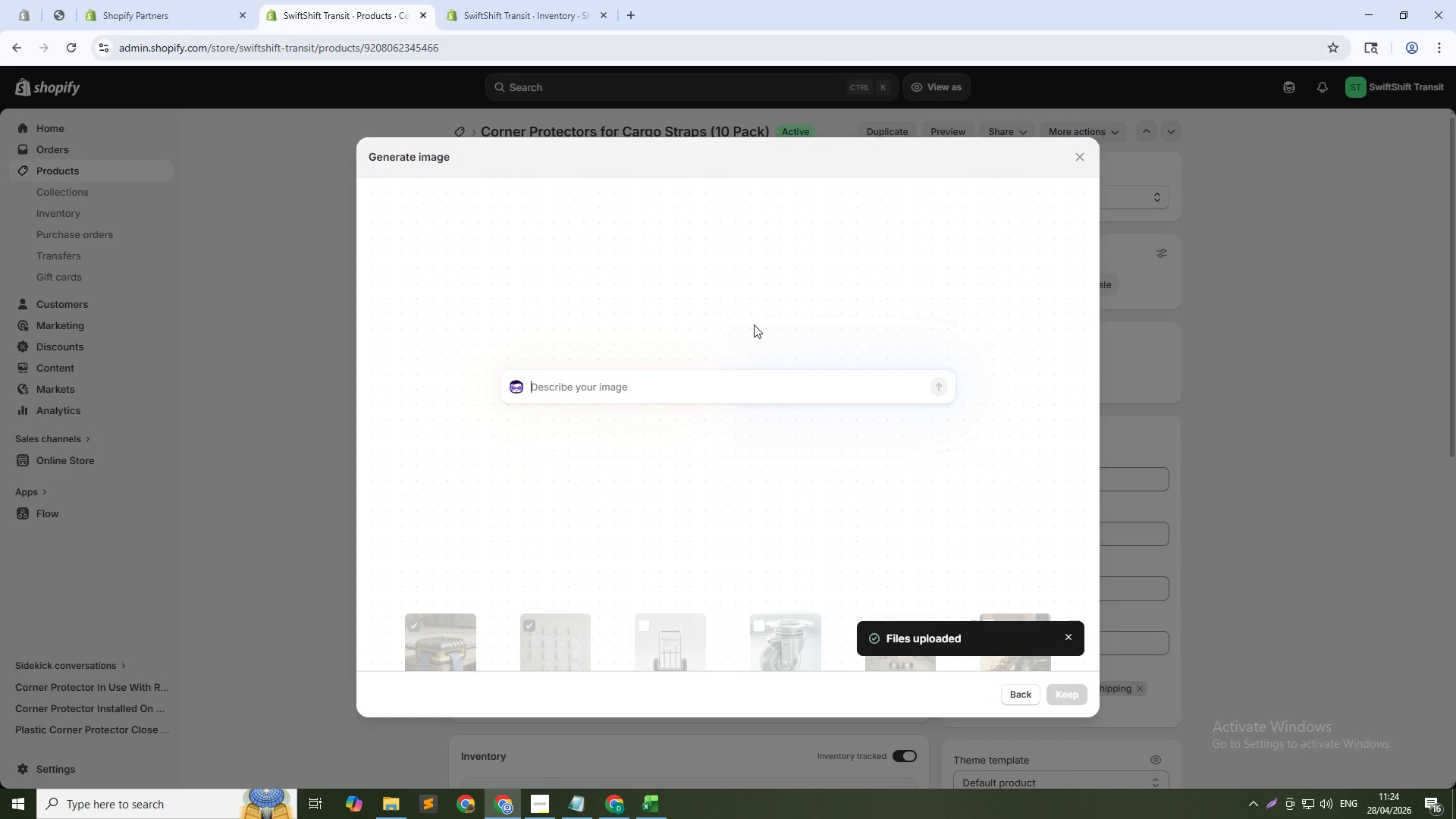 
type(Stack of corner protectors on shelf, warehuse background, organized storage, 1:1)
 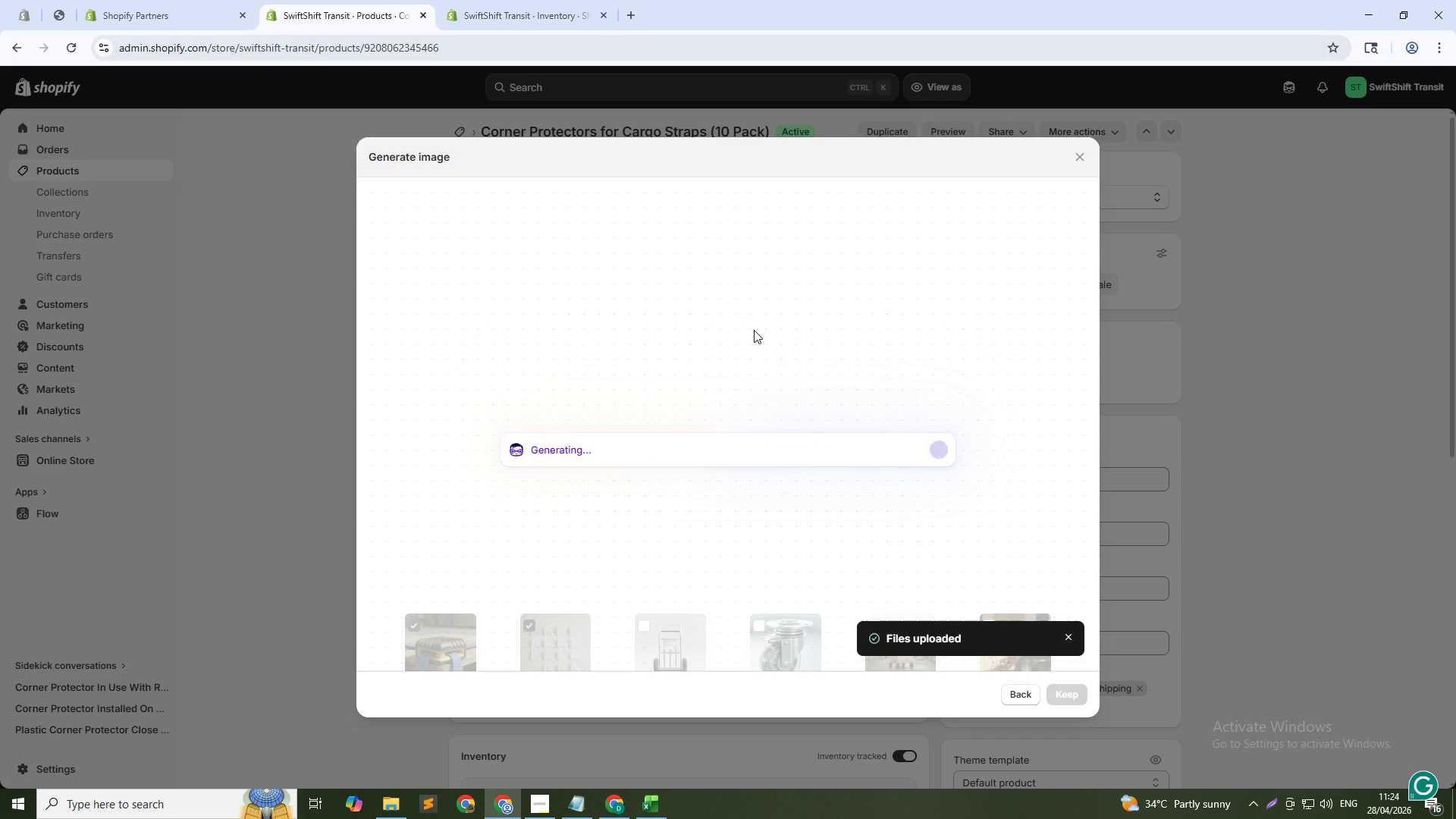 
key(Enter)
 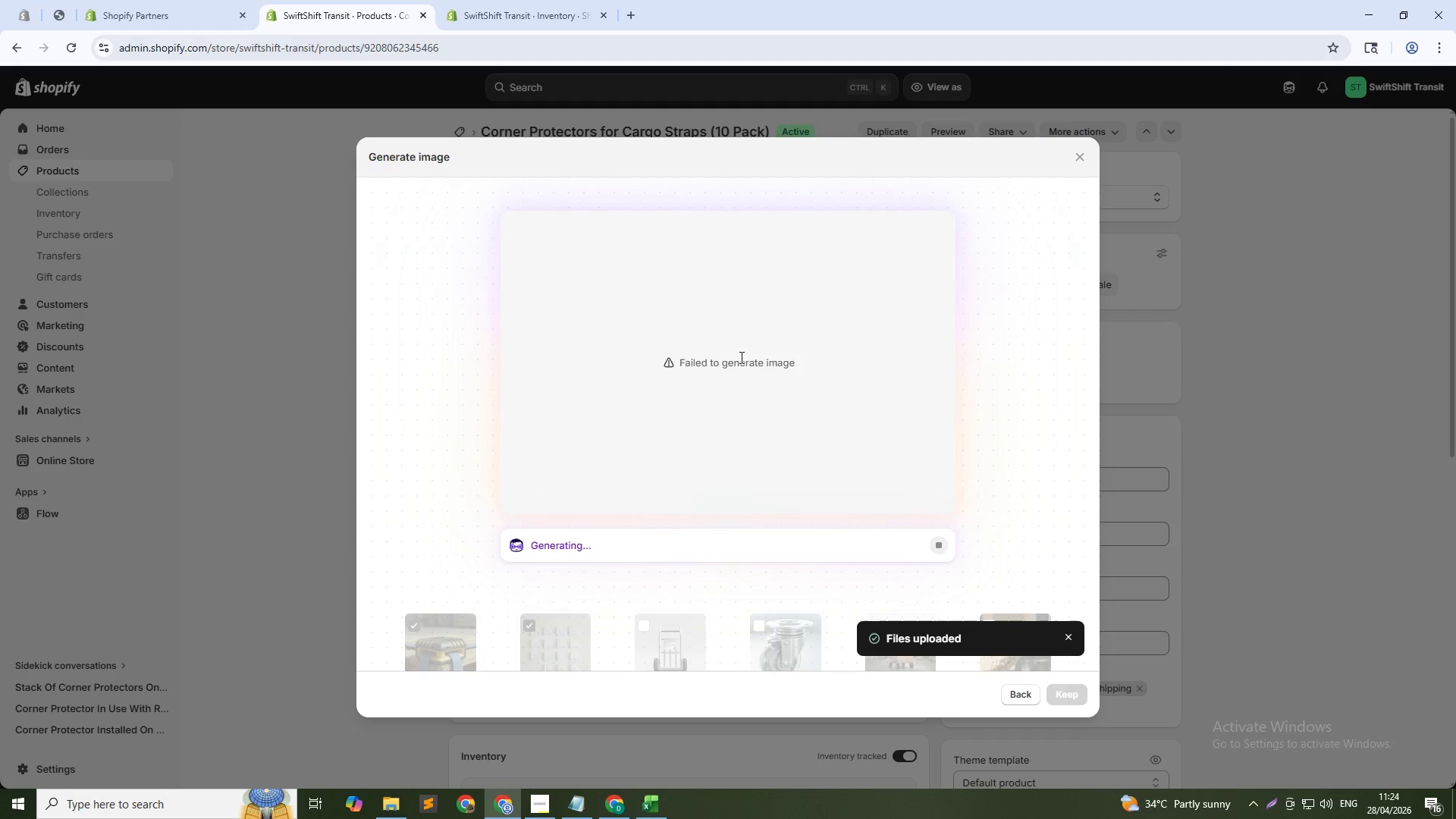 
wait(18.45)
 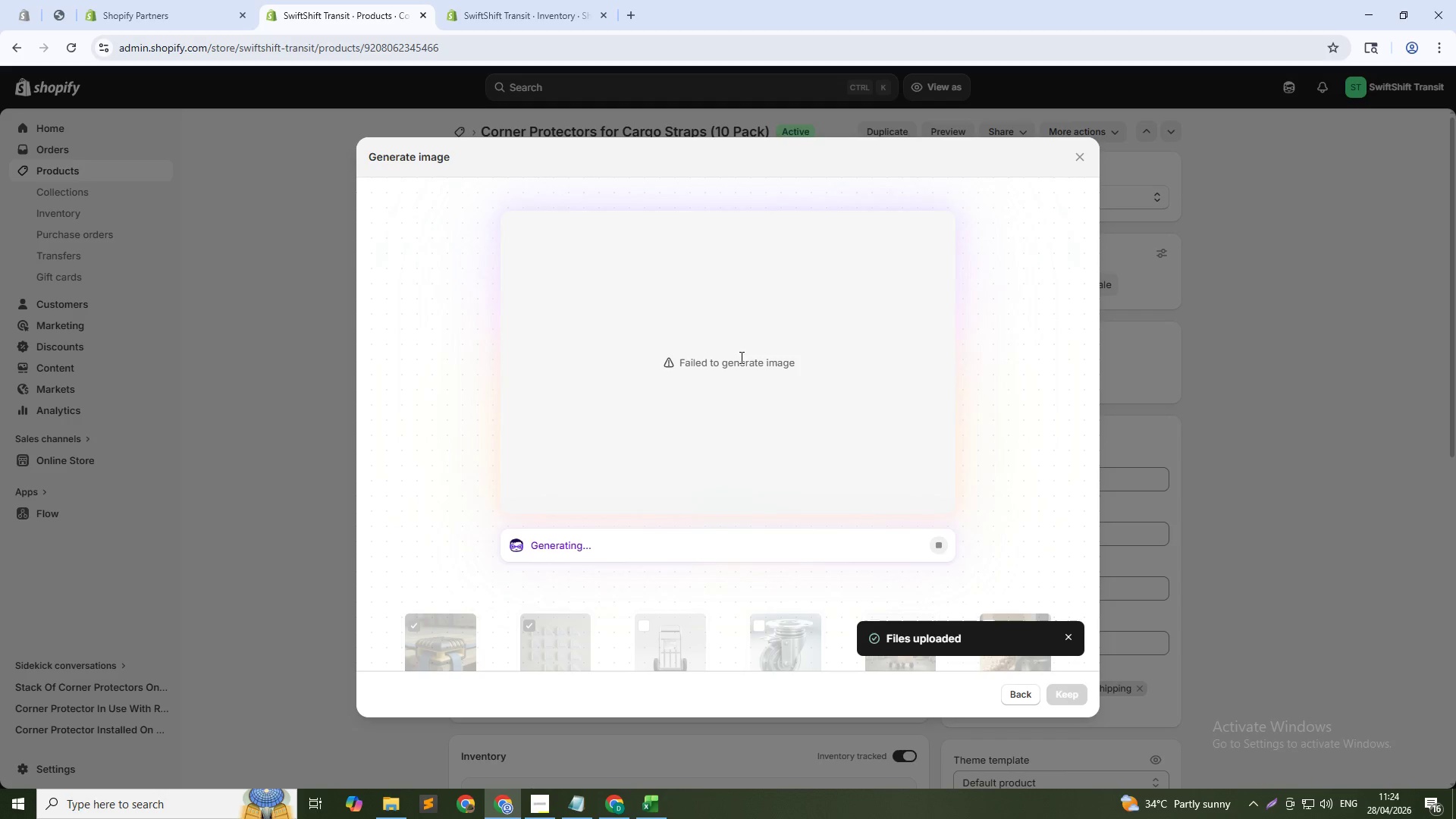 
left_click([1012, 688])
 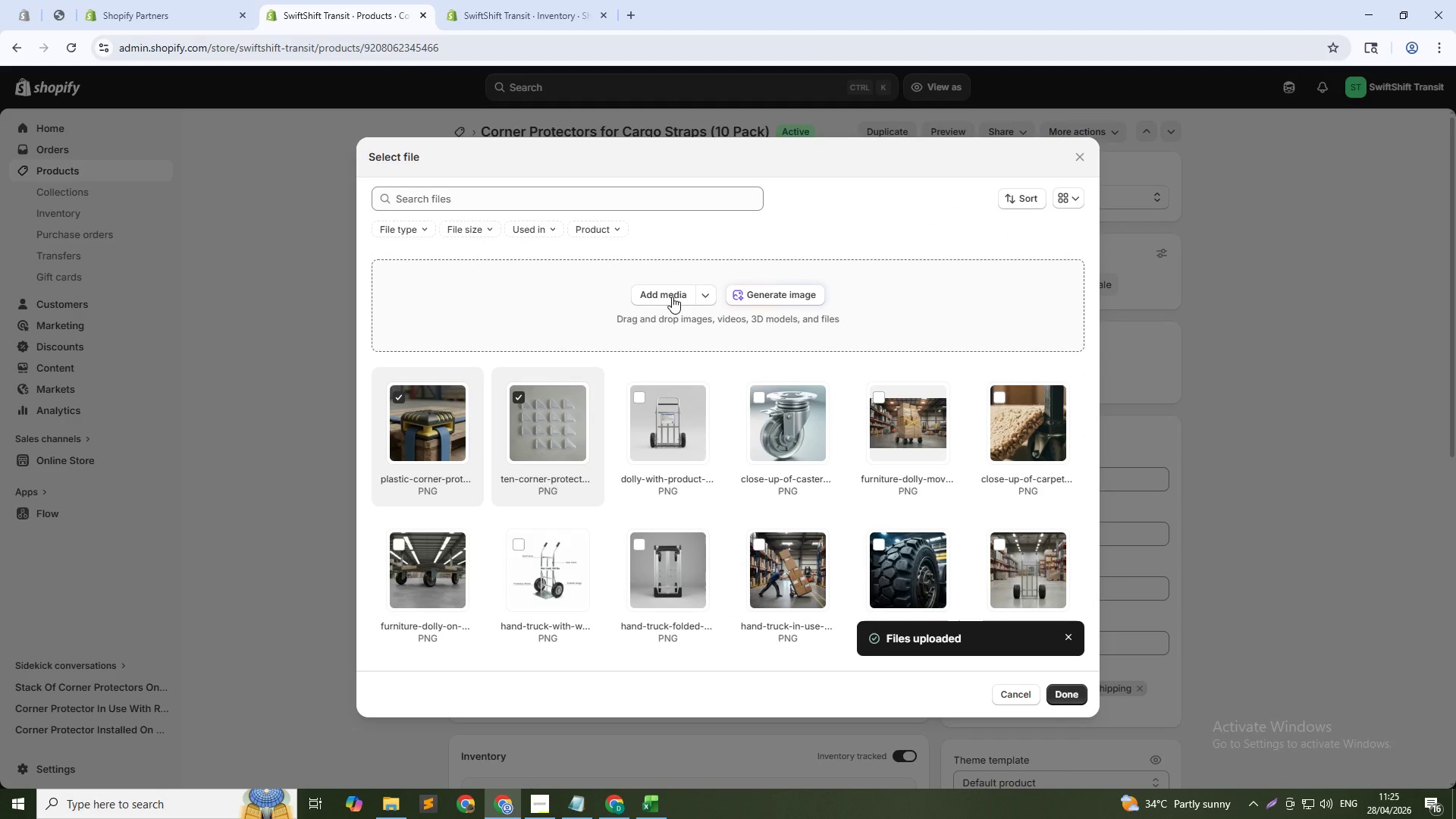 
left_click([757, 293])
 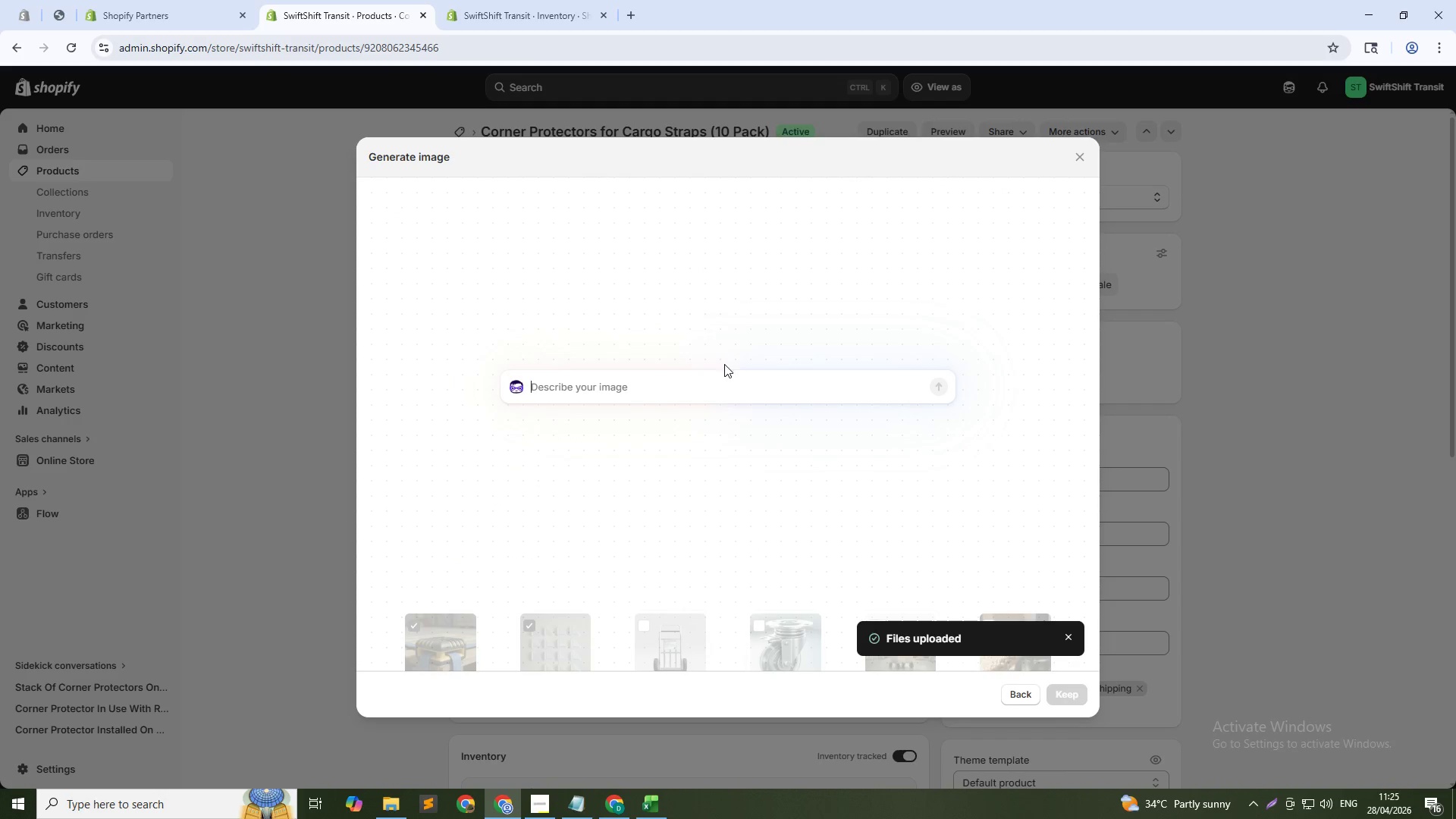 
type(Corner protector with product label, gray backgorund )
key(Backspace)
type(, flat lay, 1:1)
 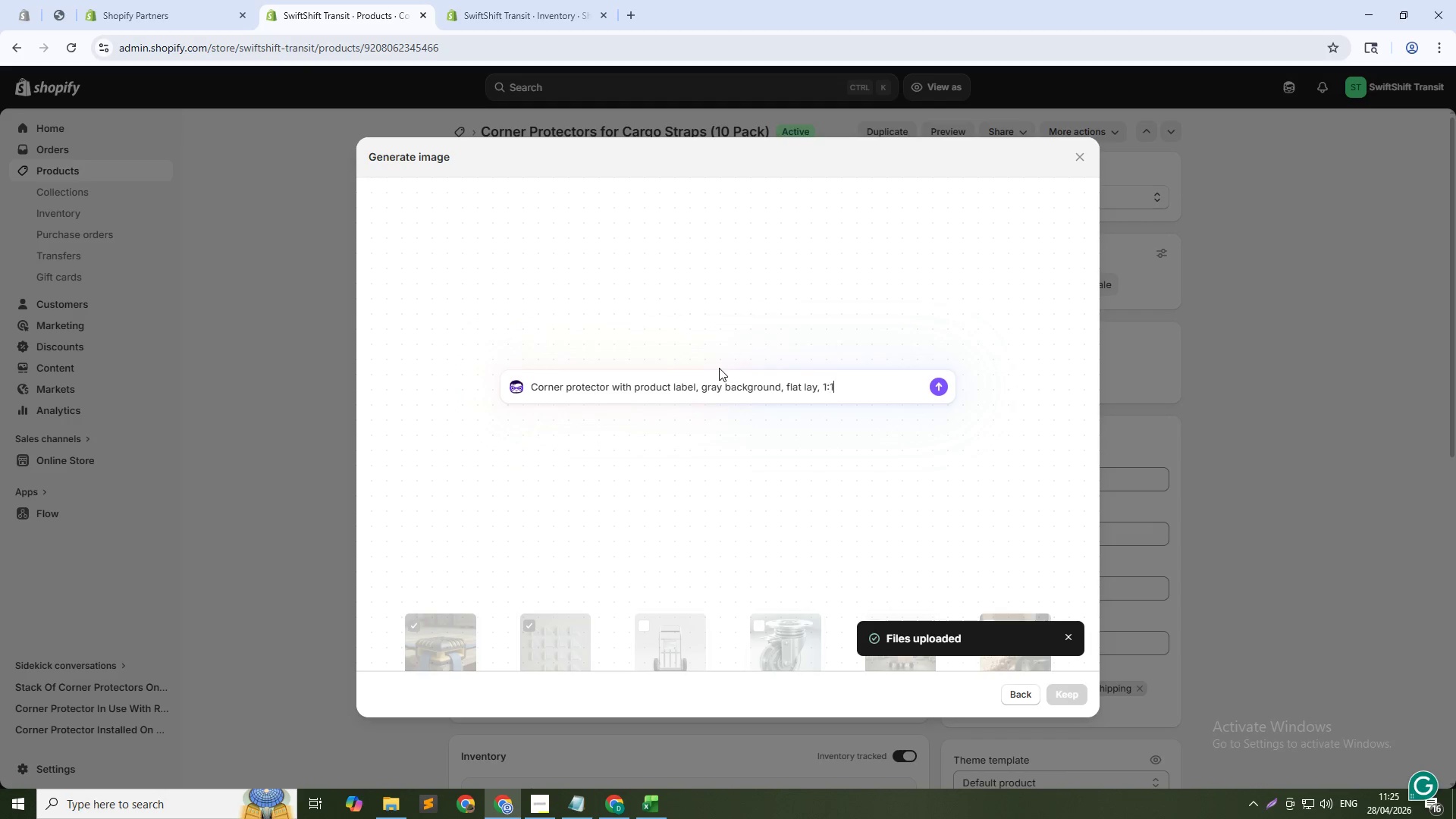 
key(Enter)
 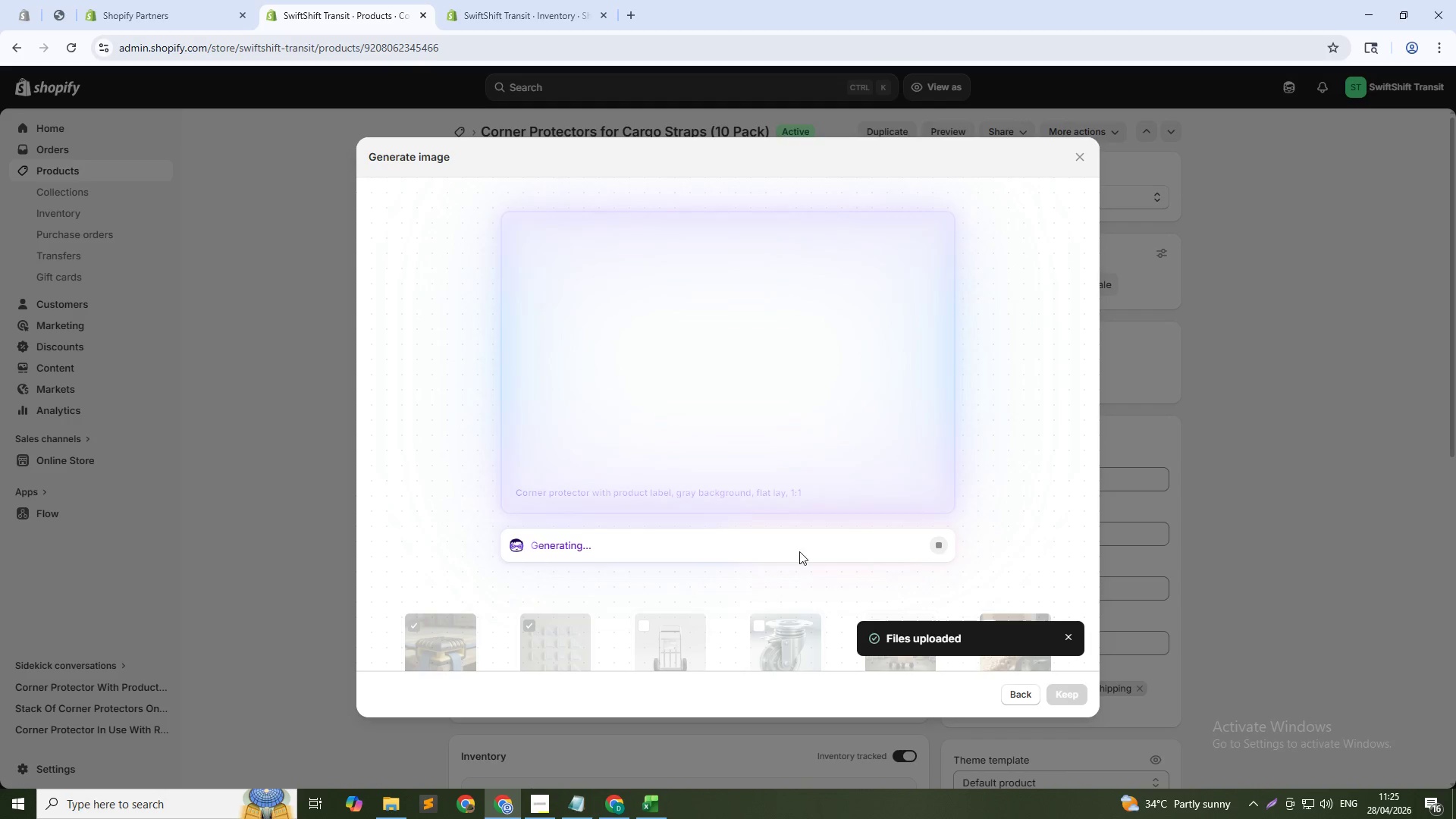 
wait(21.45)
 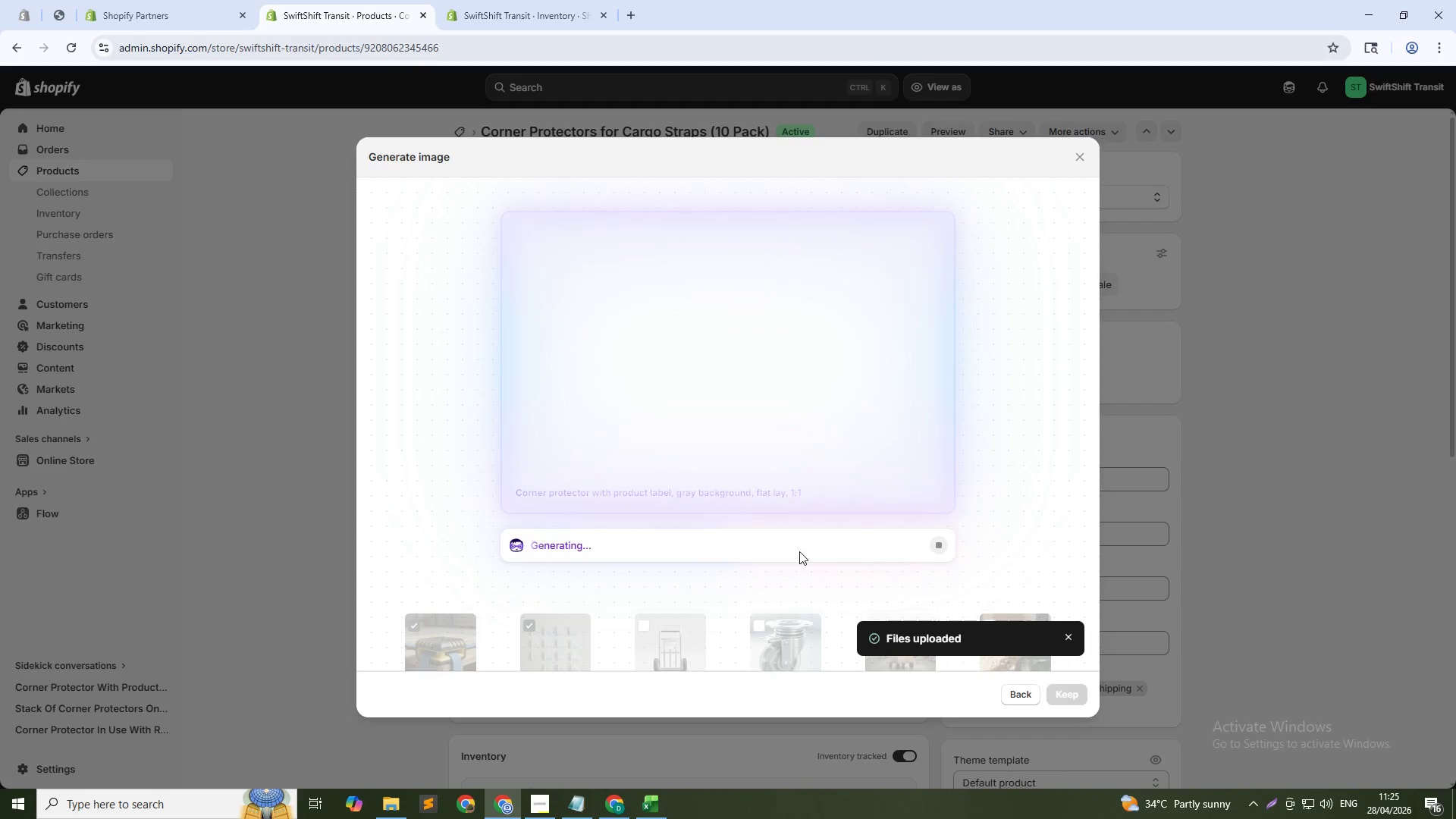 
left_click([1065, 694])
 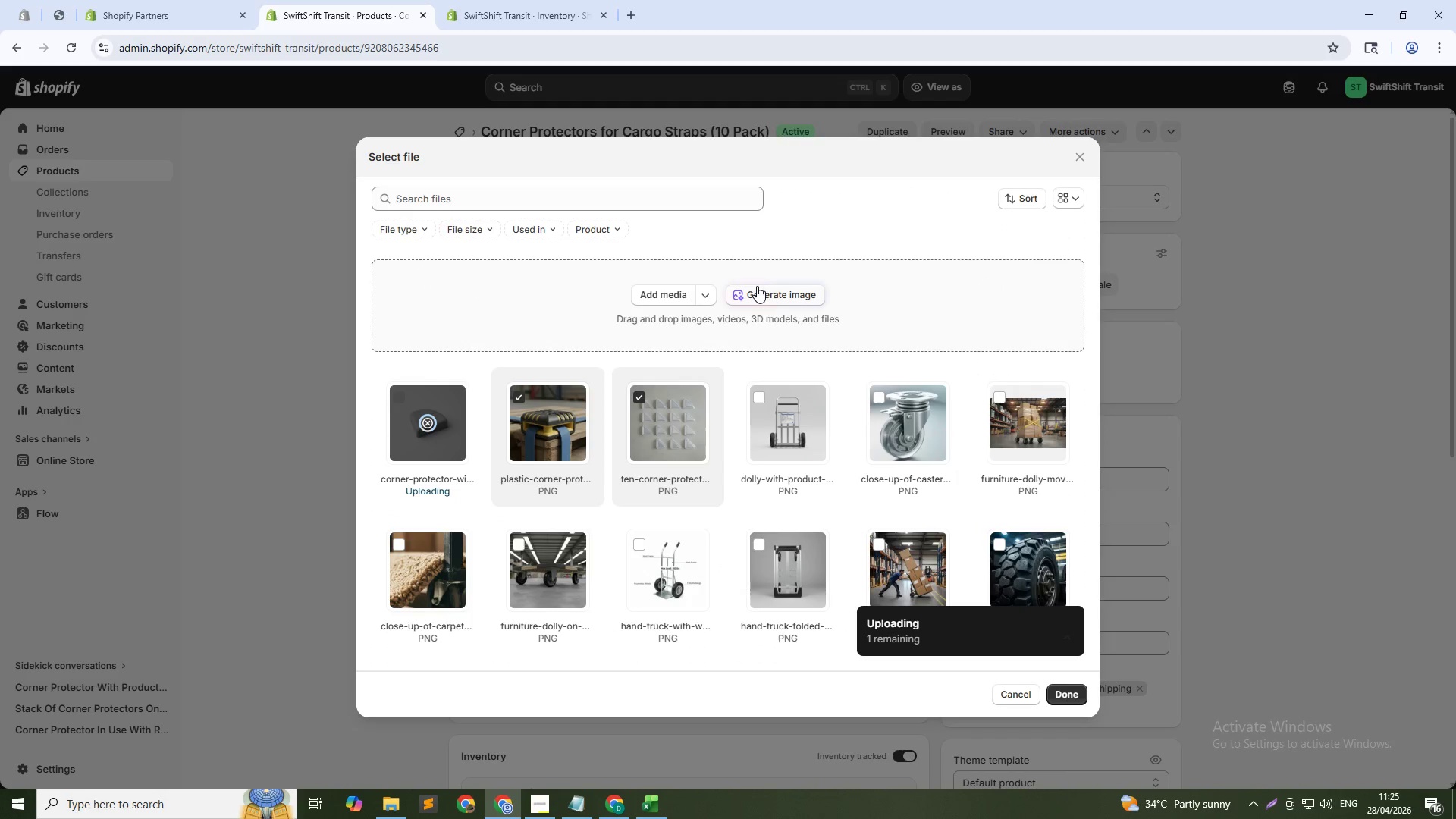 
left_click([767, 293])
 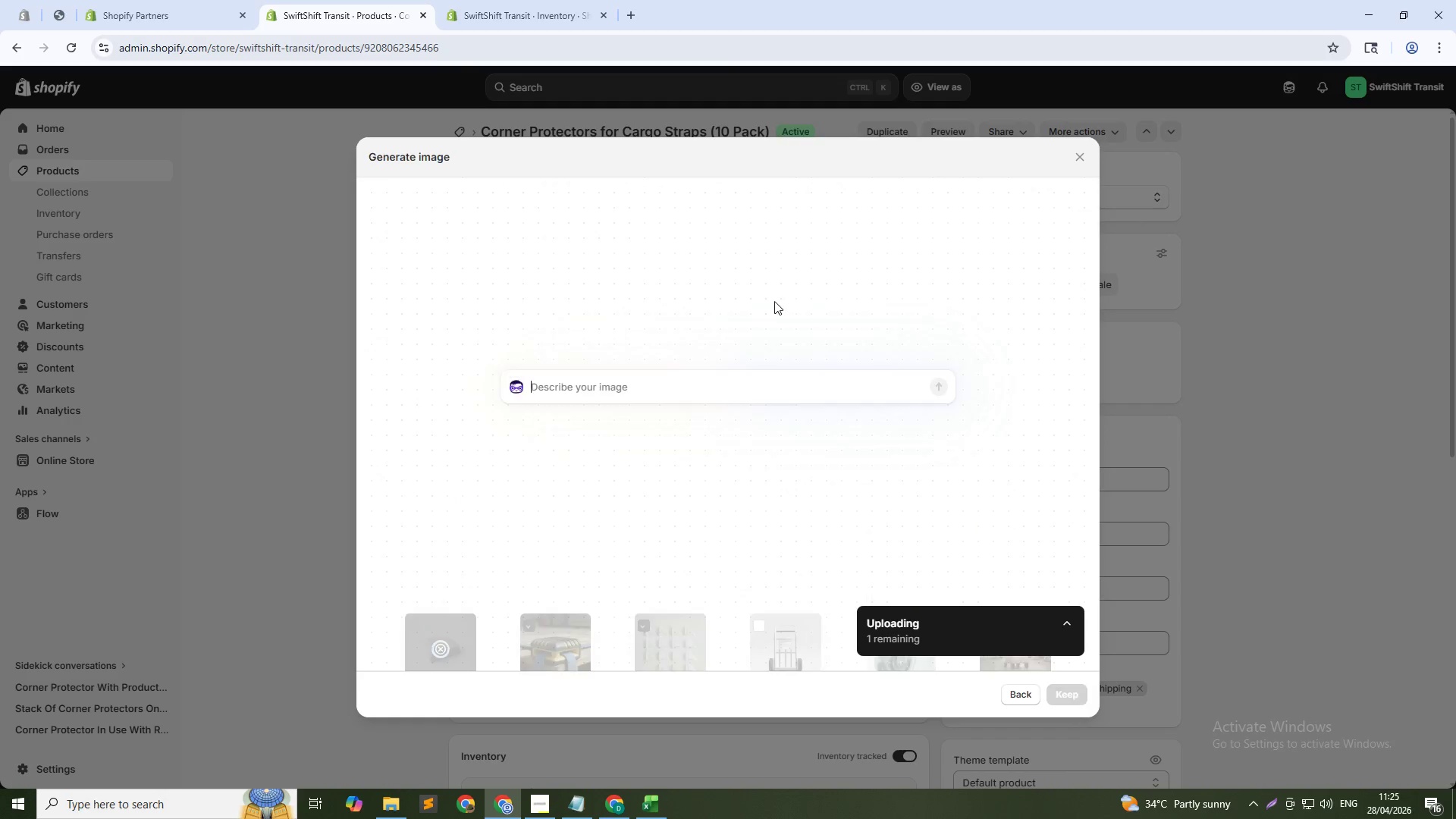 
type(Stacked corner protectors - protective f)
key(Backspace)
type(gear for )
 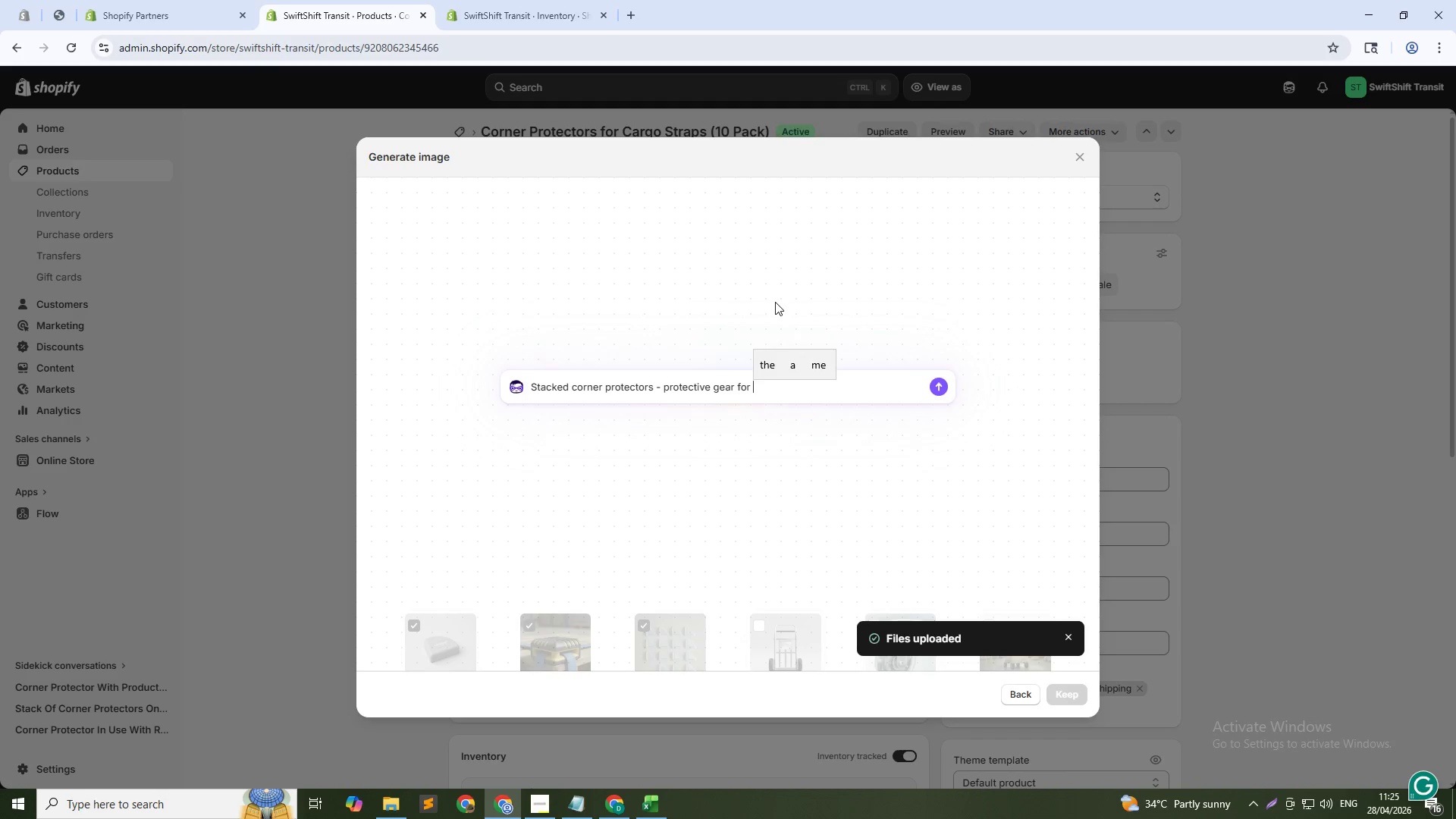 
type(courier deliveries)
key(NumpadEnter)
 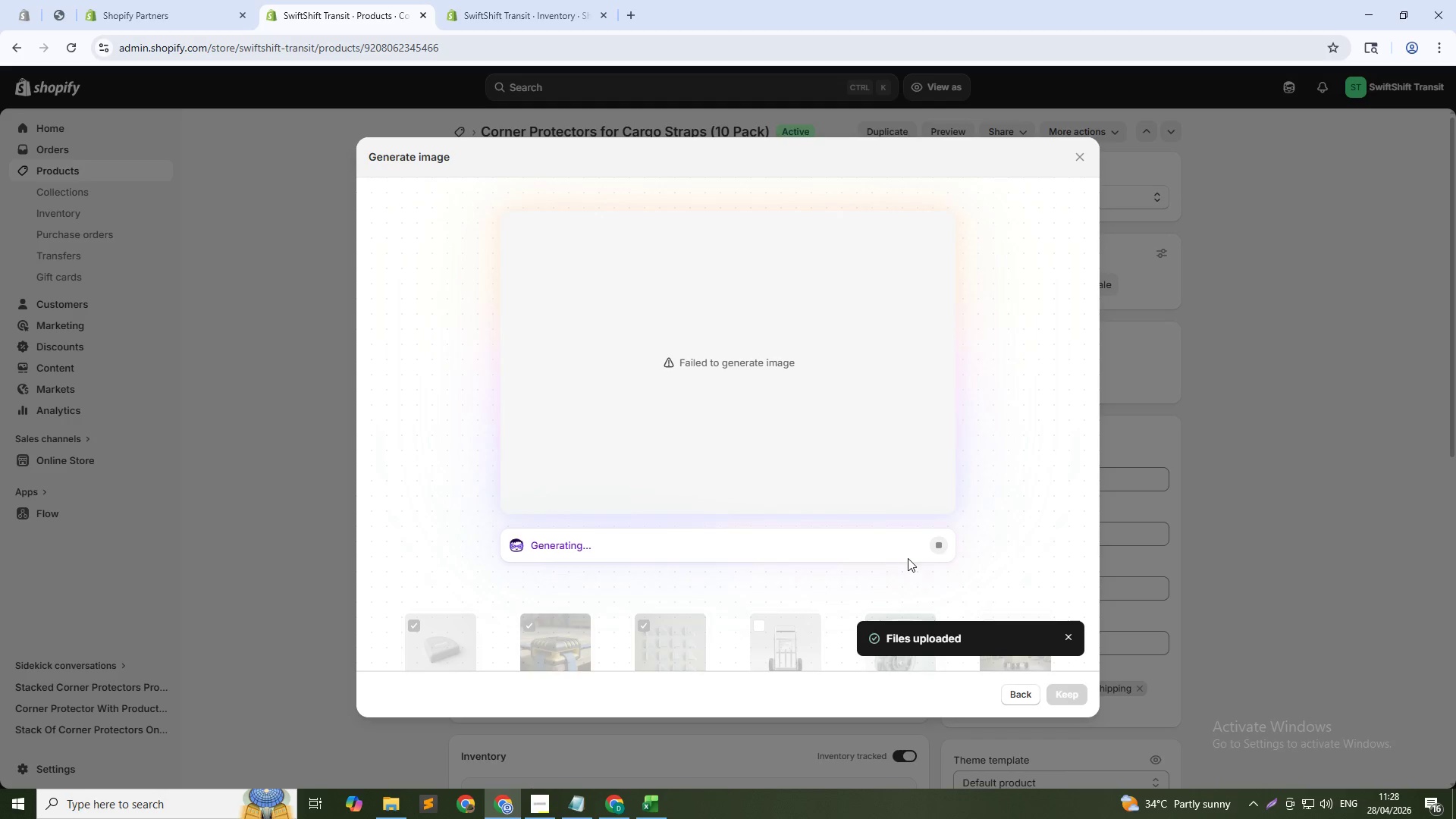 
wait(124.78)
 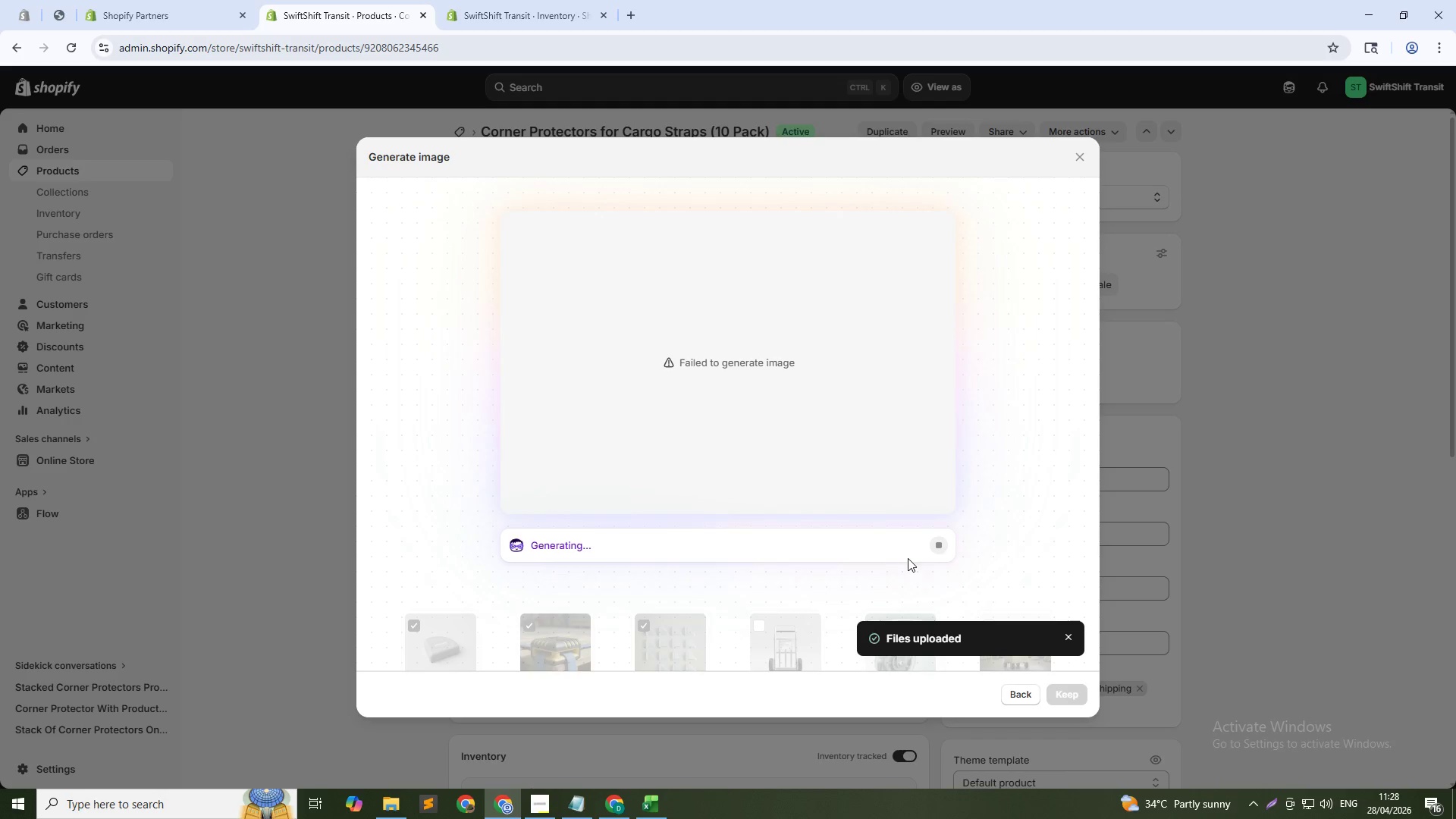 
left_click([1017, 691])
 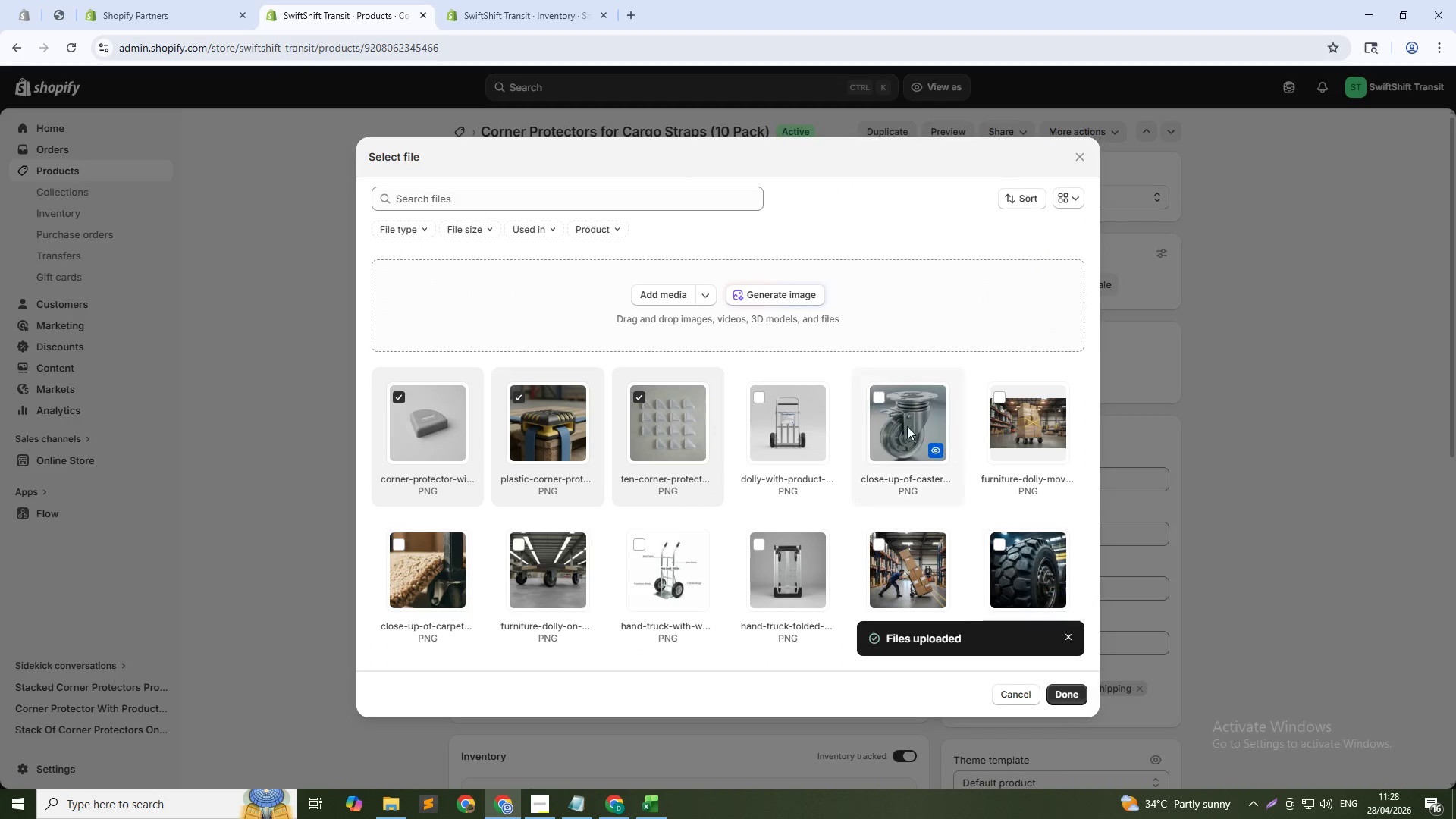 
left_click([769, 300])
 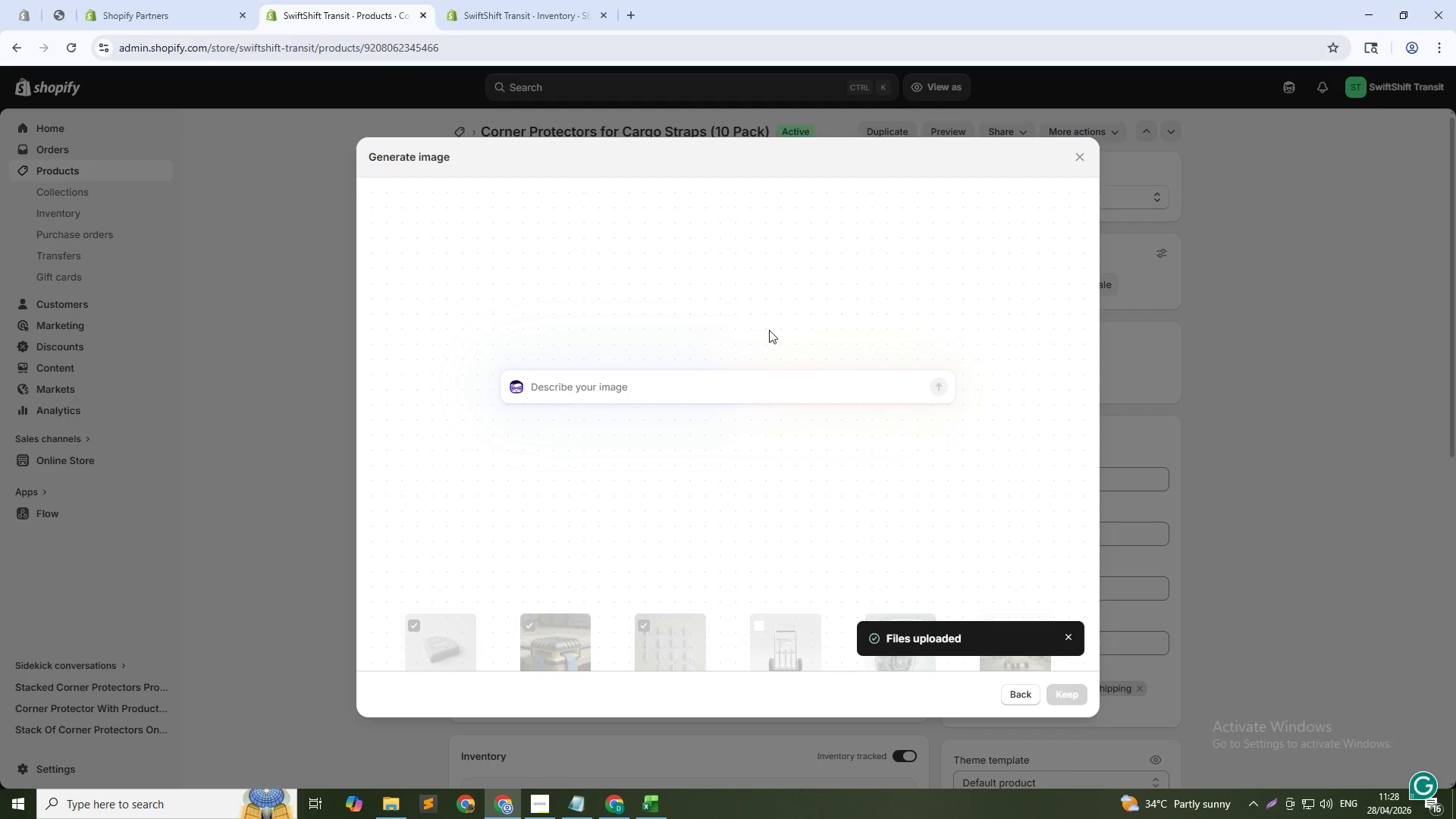 
type(Corner protector with product label, gray bak)
key(Backspace)
type(ckground, flat lay, 1:1)
 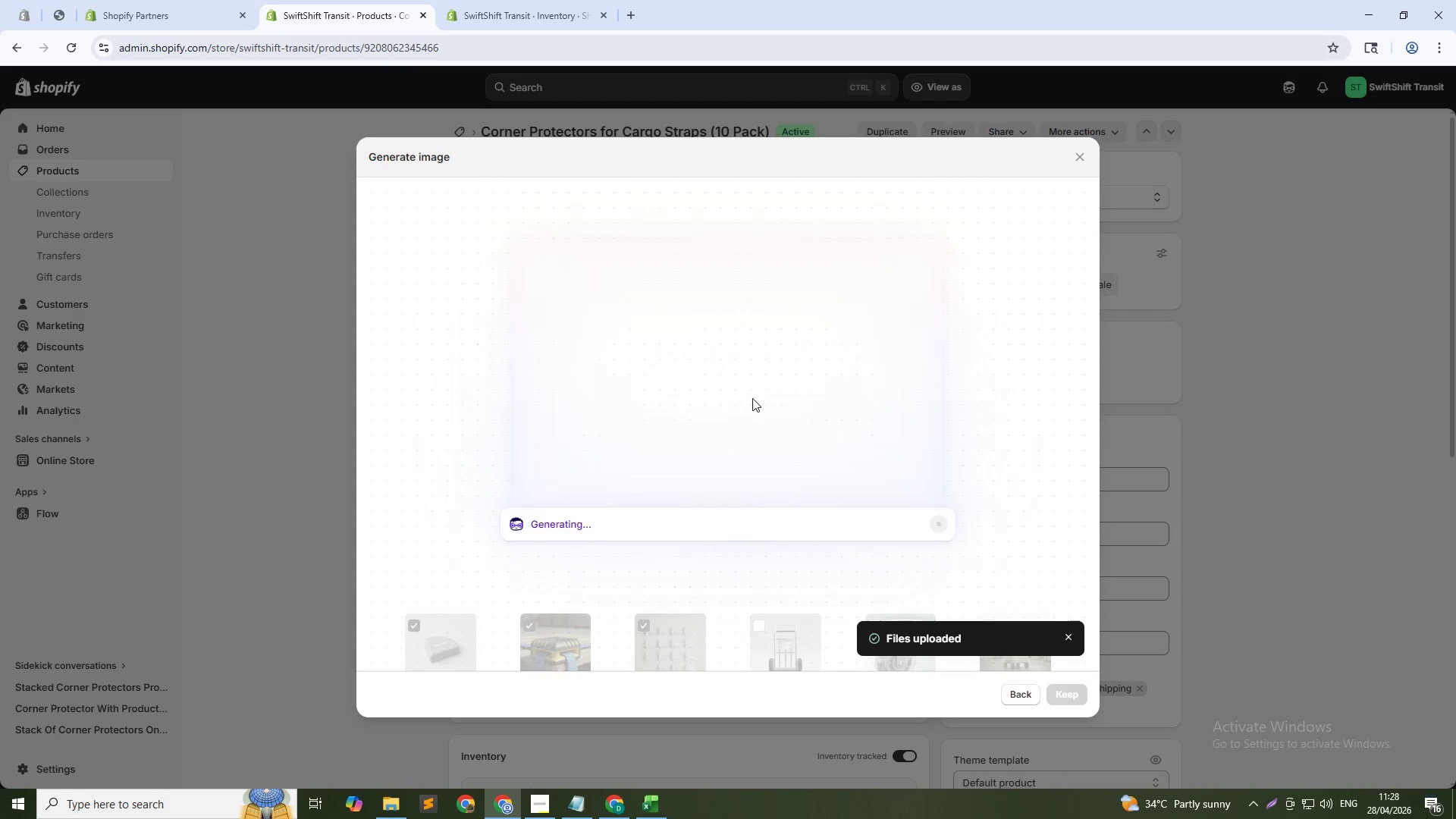 
 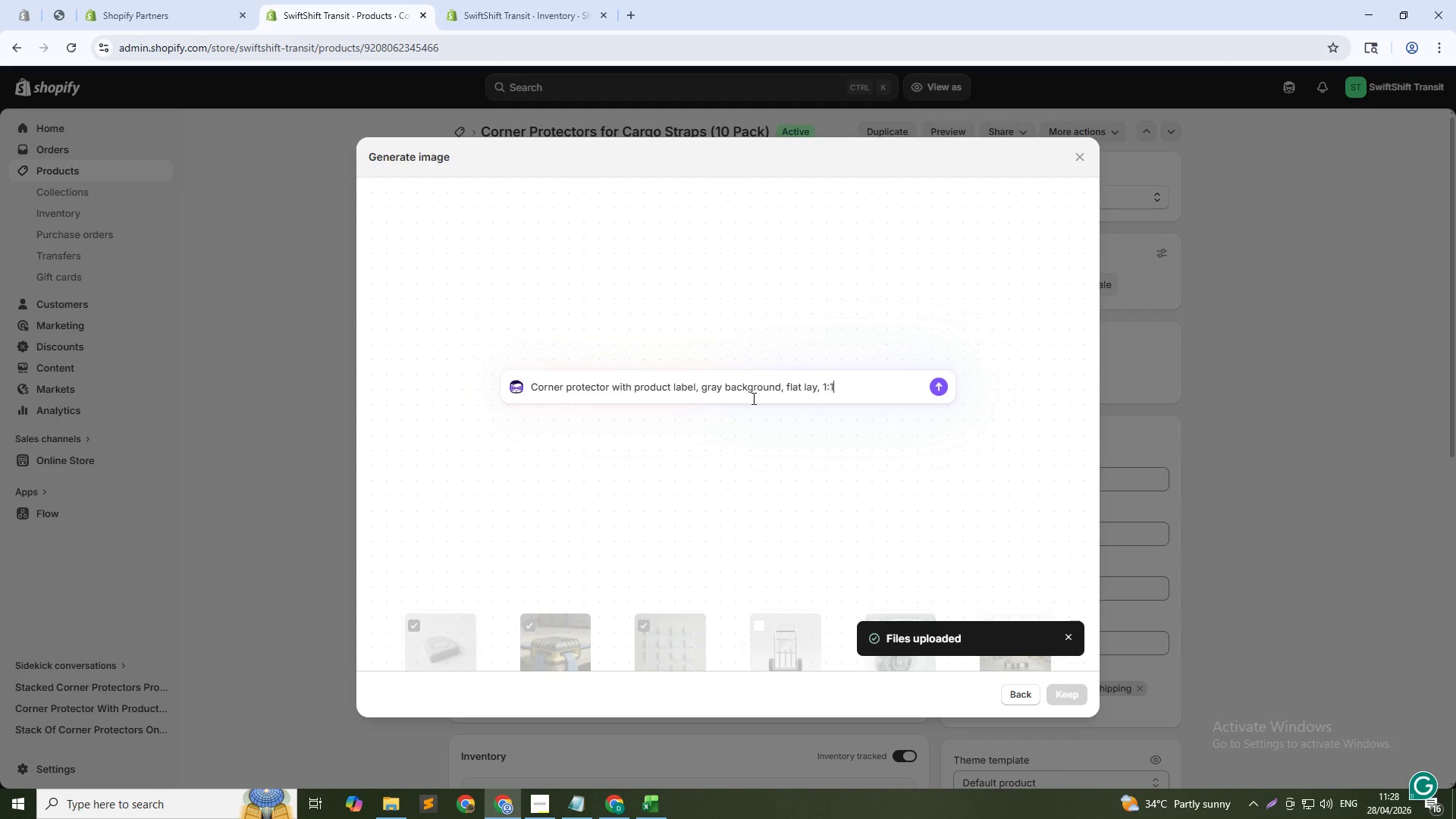 
key(Enter)
 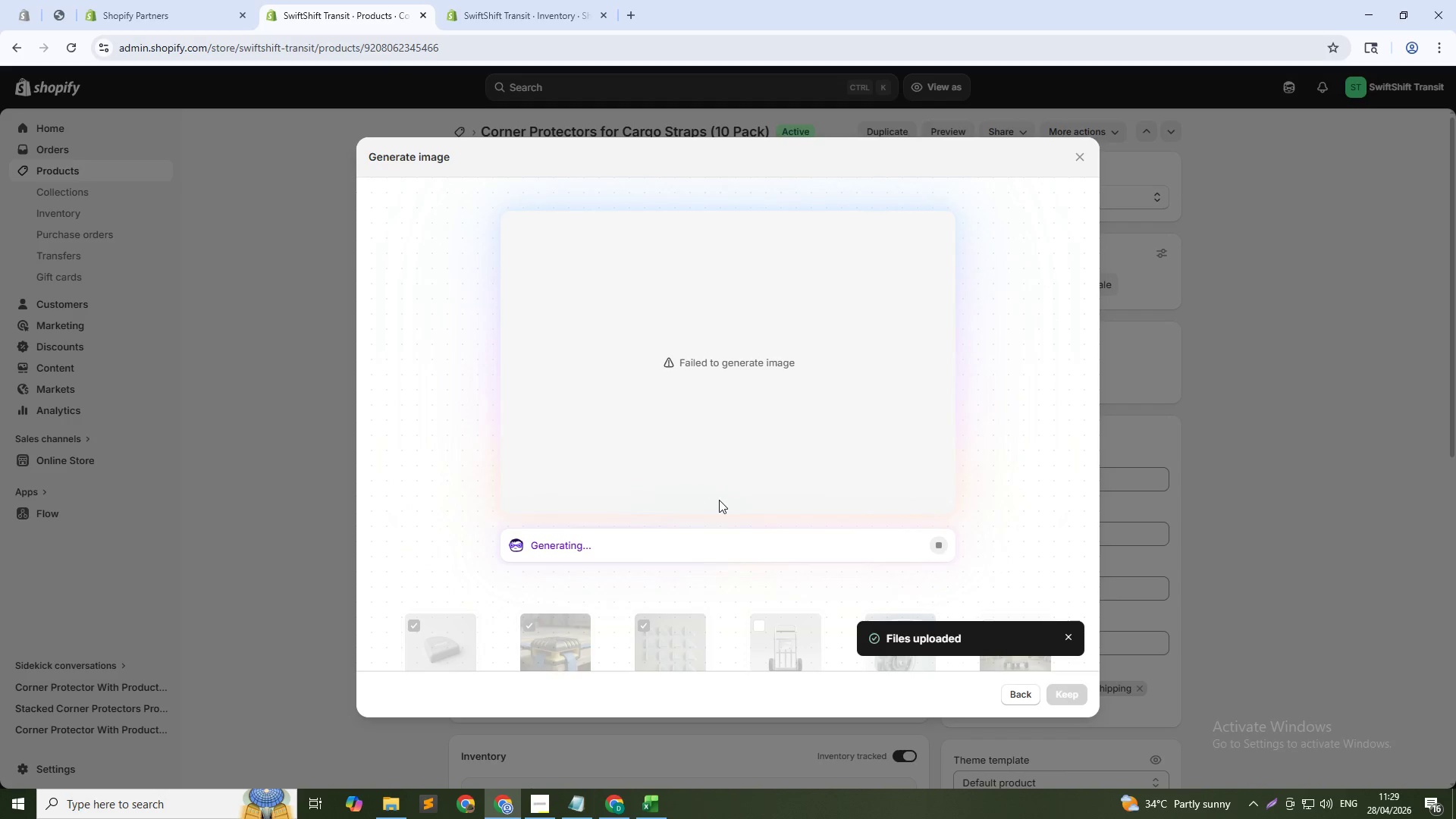 
wait(42.81)
 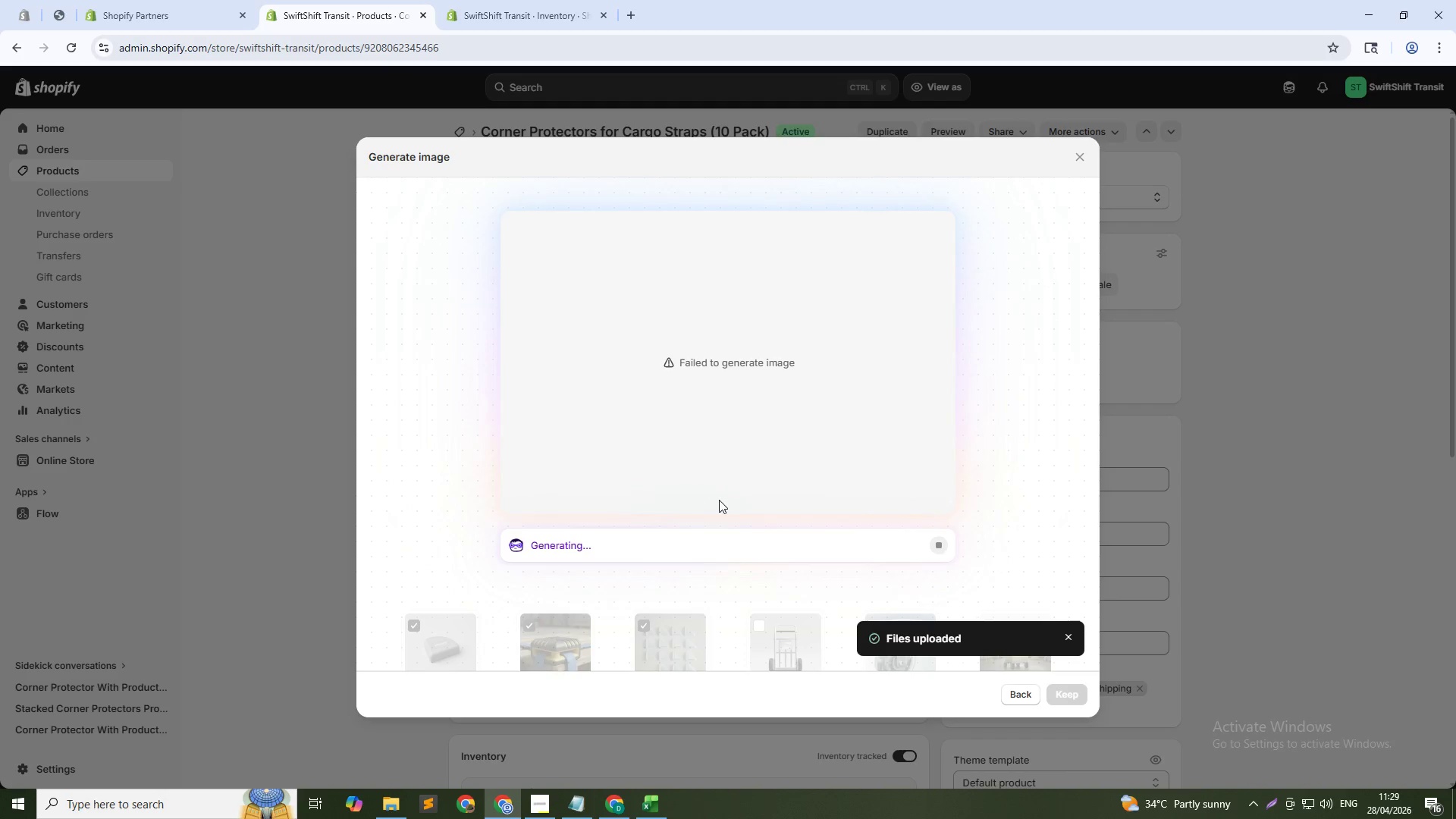 
left_click([1018, 697])
 